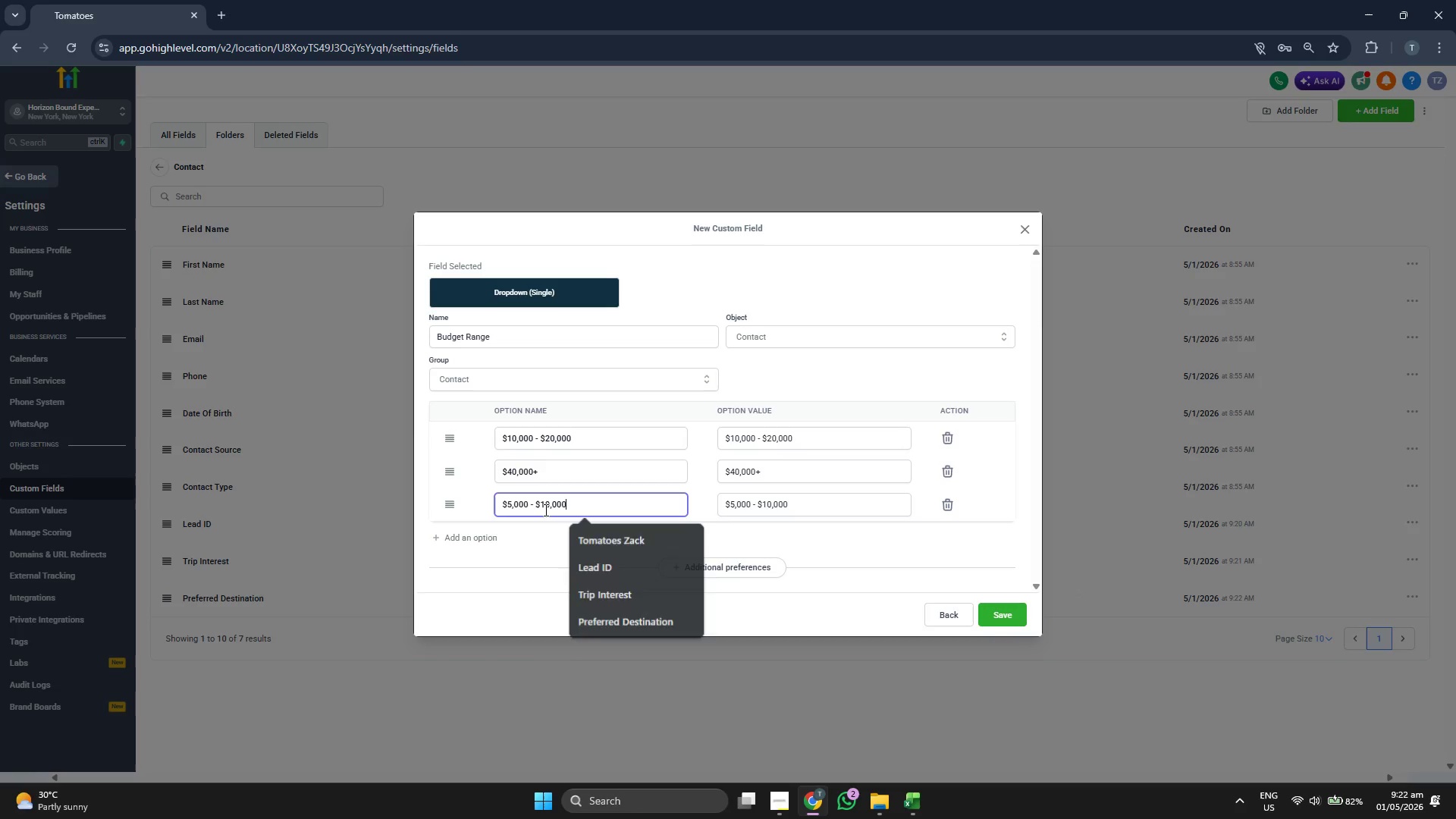 
key(Control+V)
 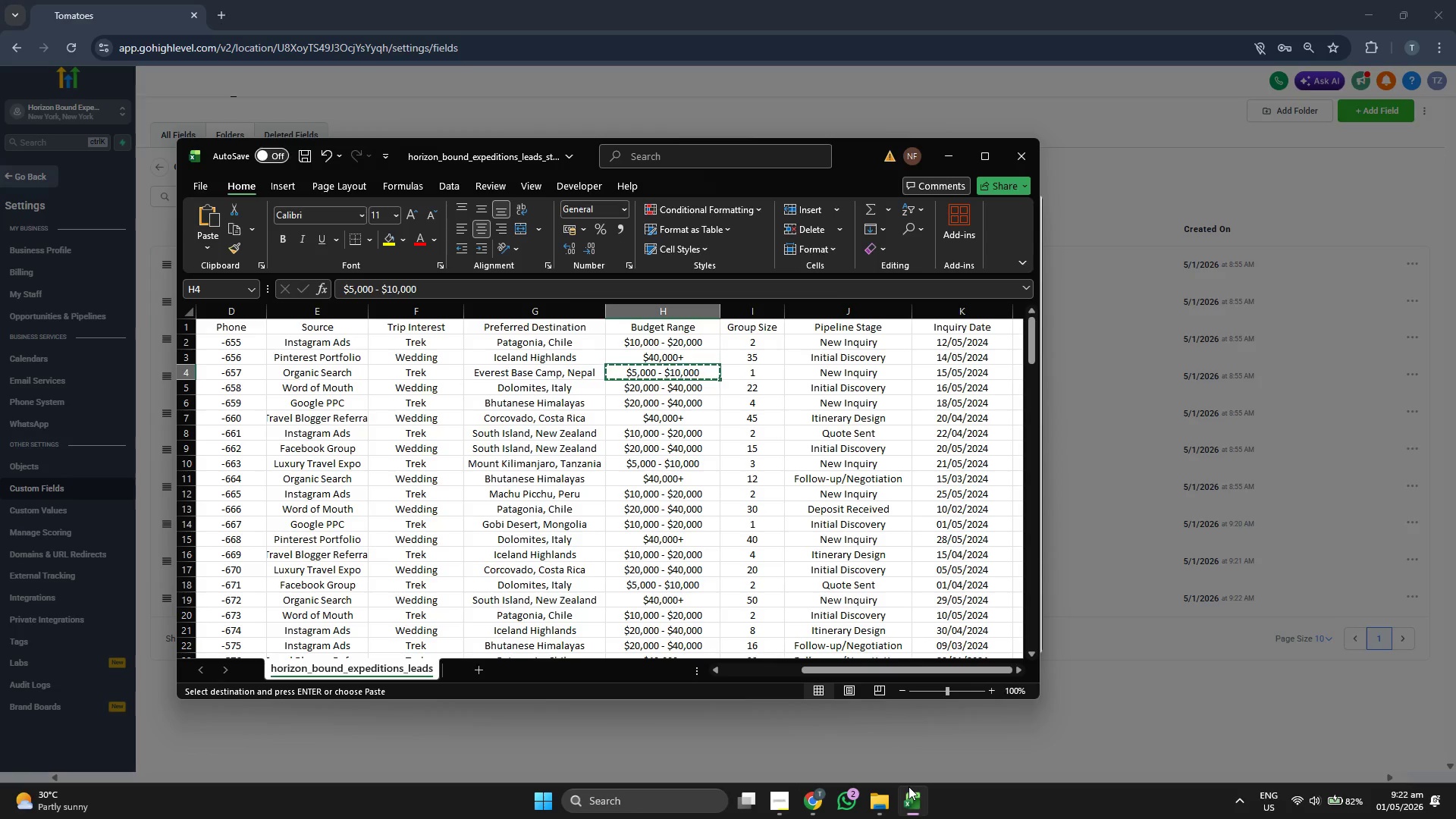 
key(ArrowDown)
 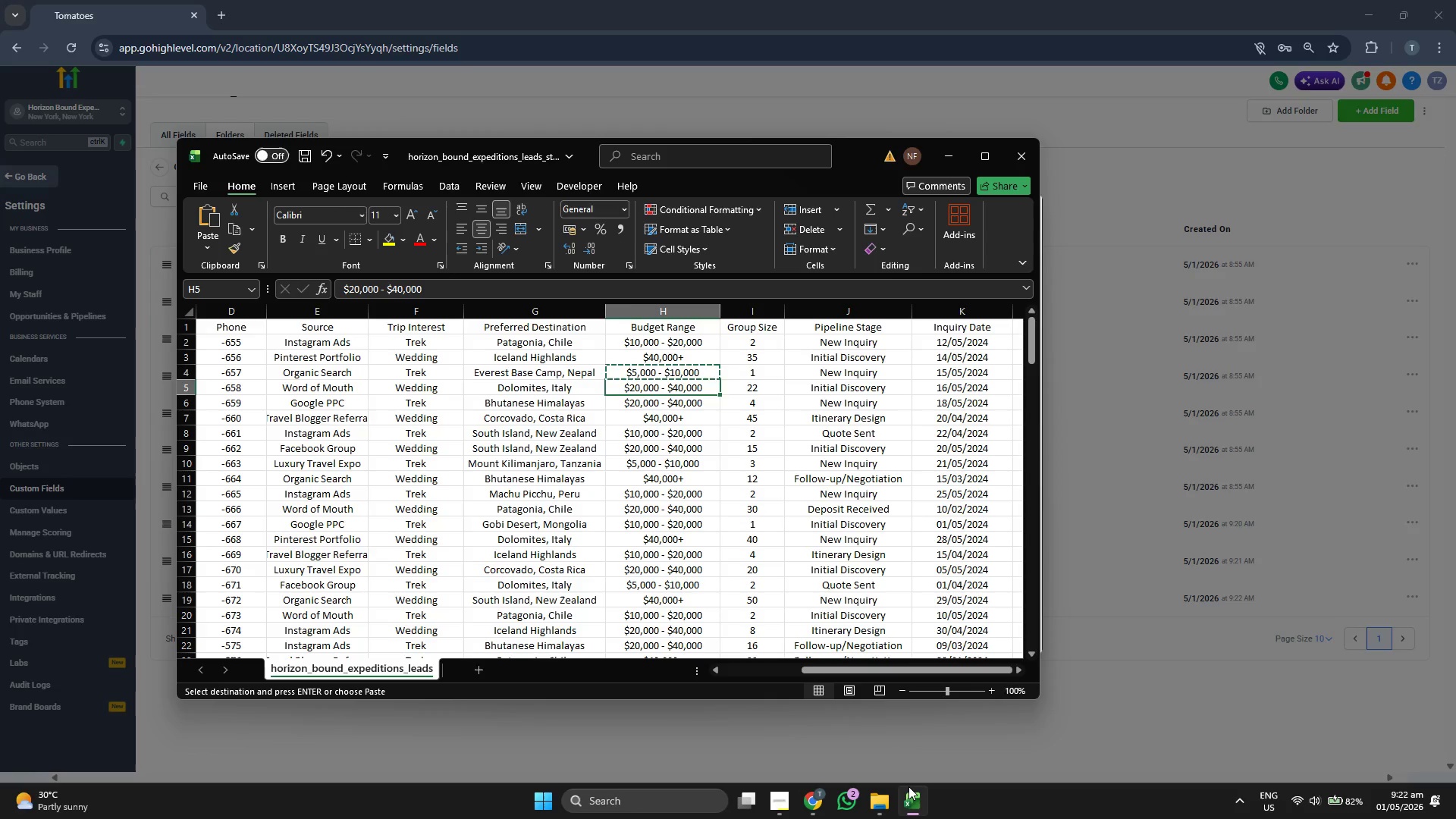 
key(Control+C)
 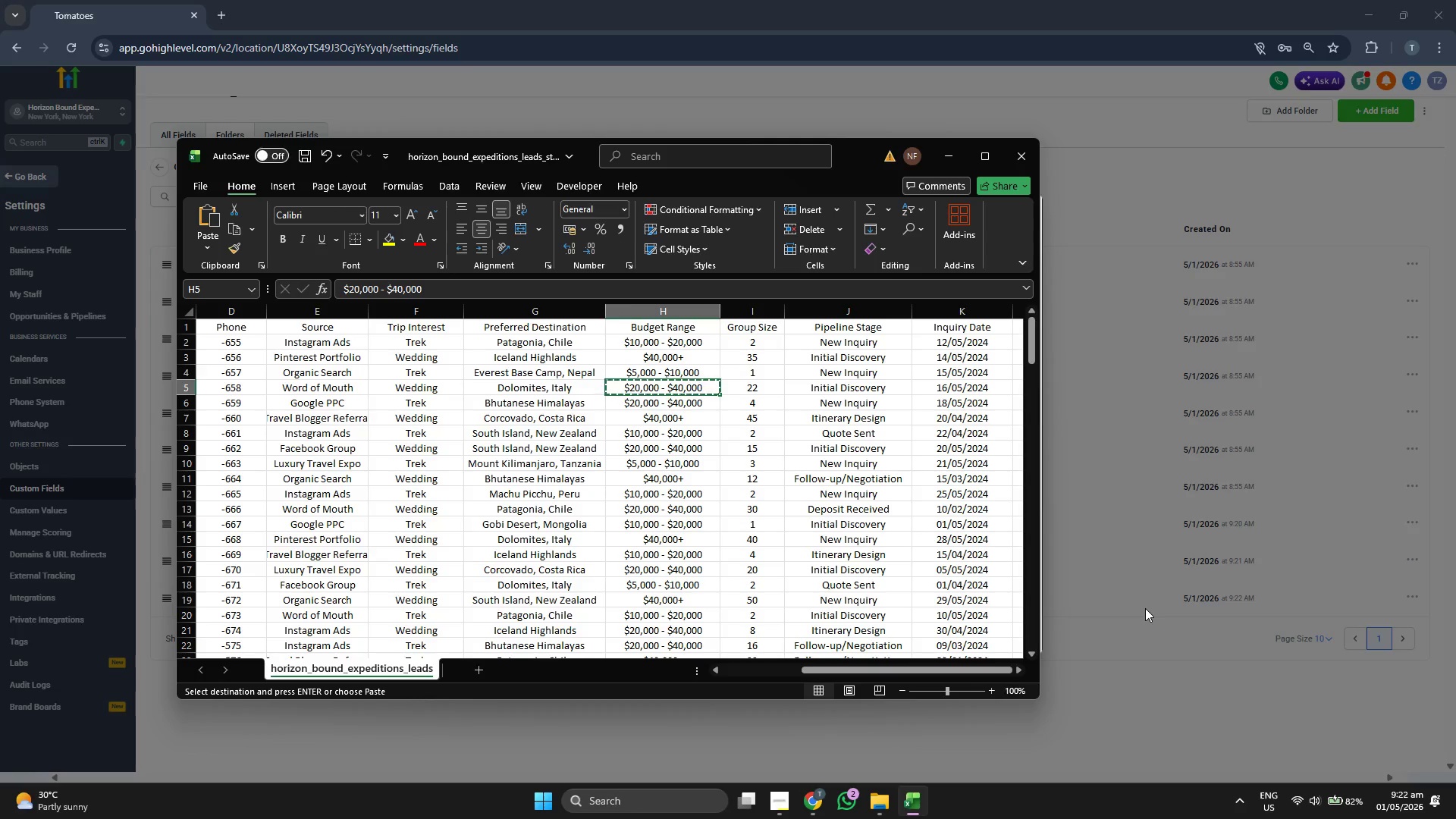 
left_click([1145, 608])
 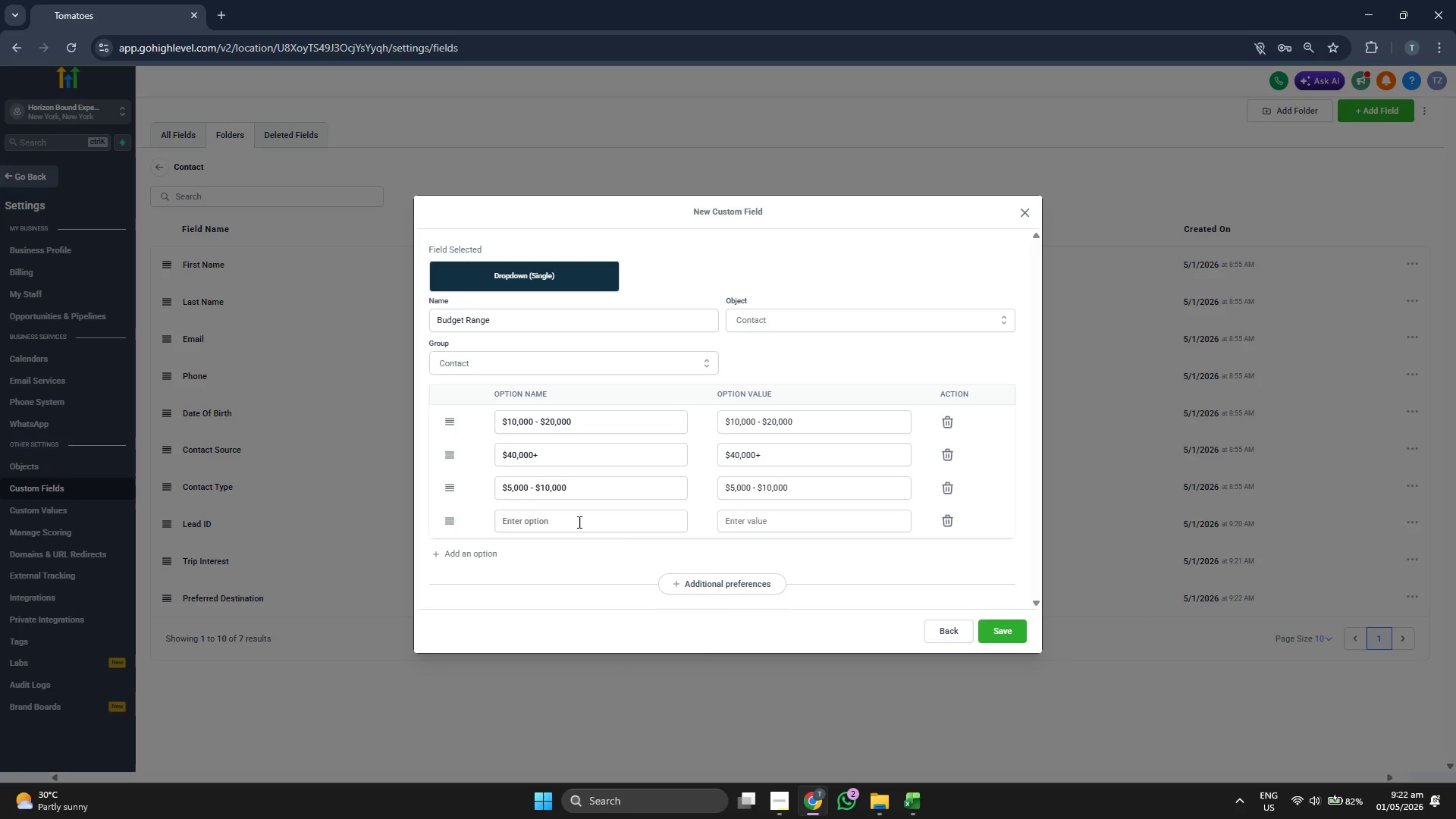 
left_click([575, 519])
 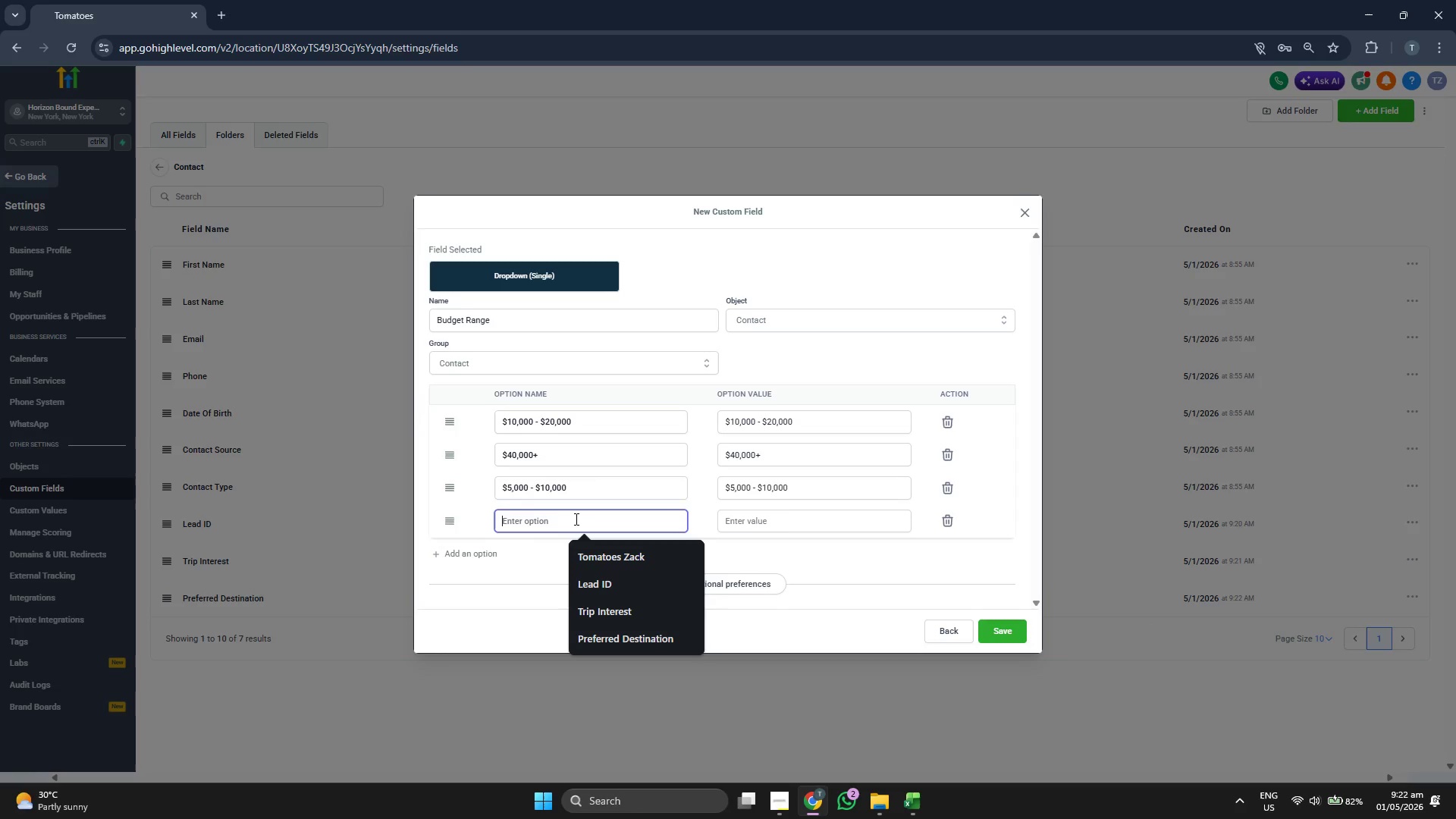 
key(Control+V)
 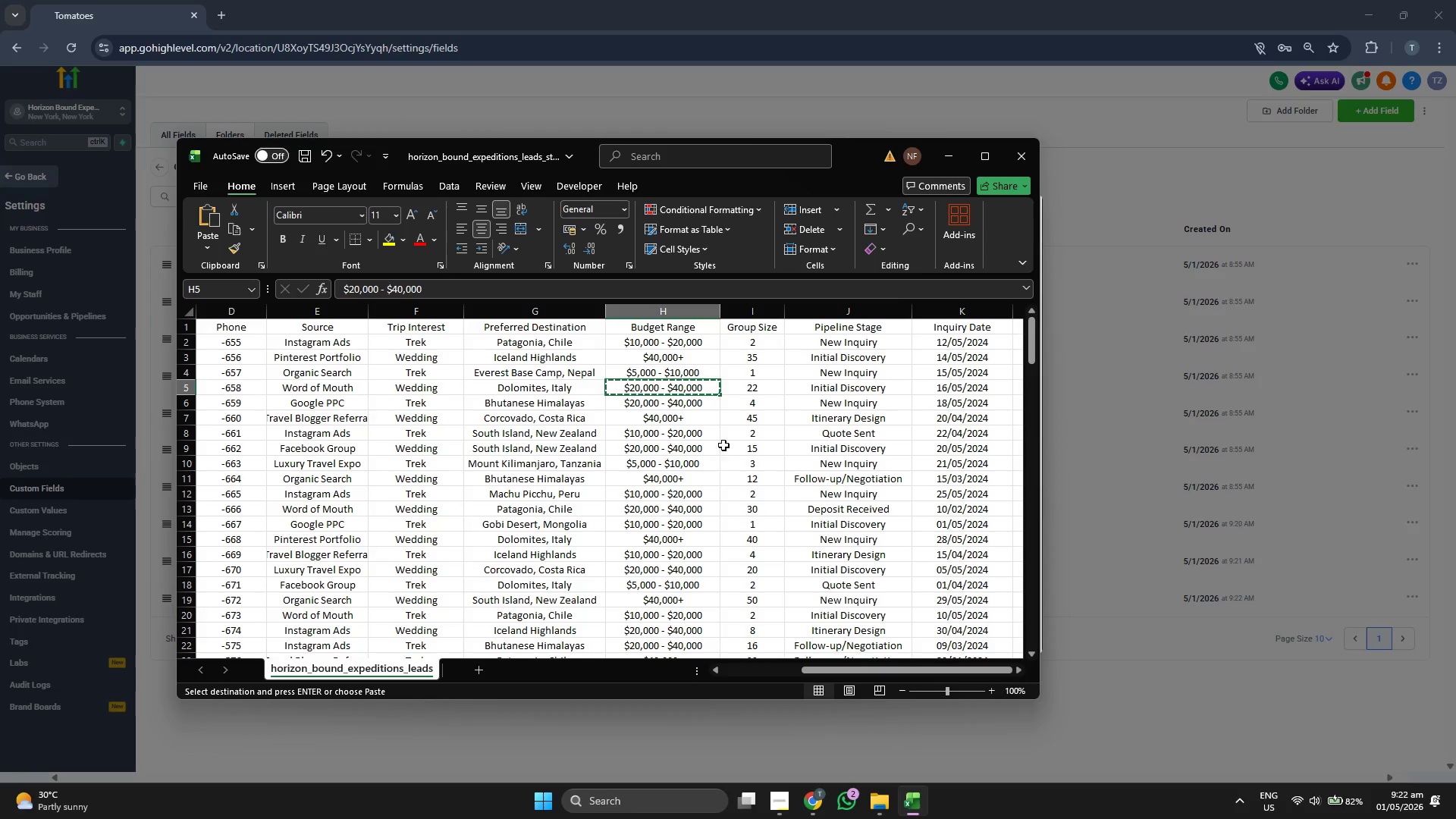 
scroll: coordinate [726, 441], scroll_direction: down, amount: 4.0
 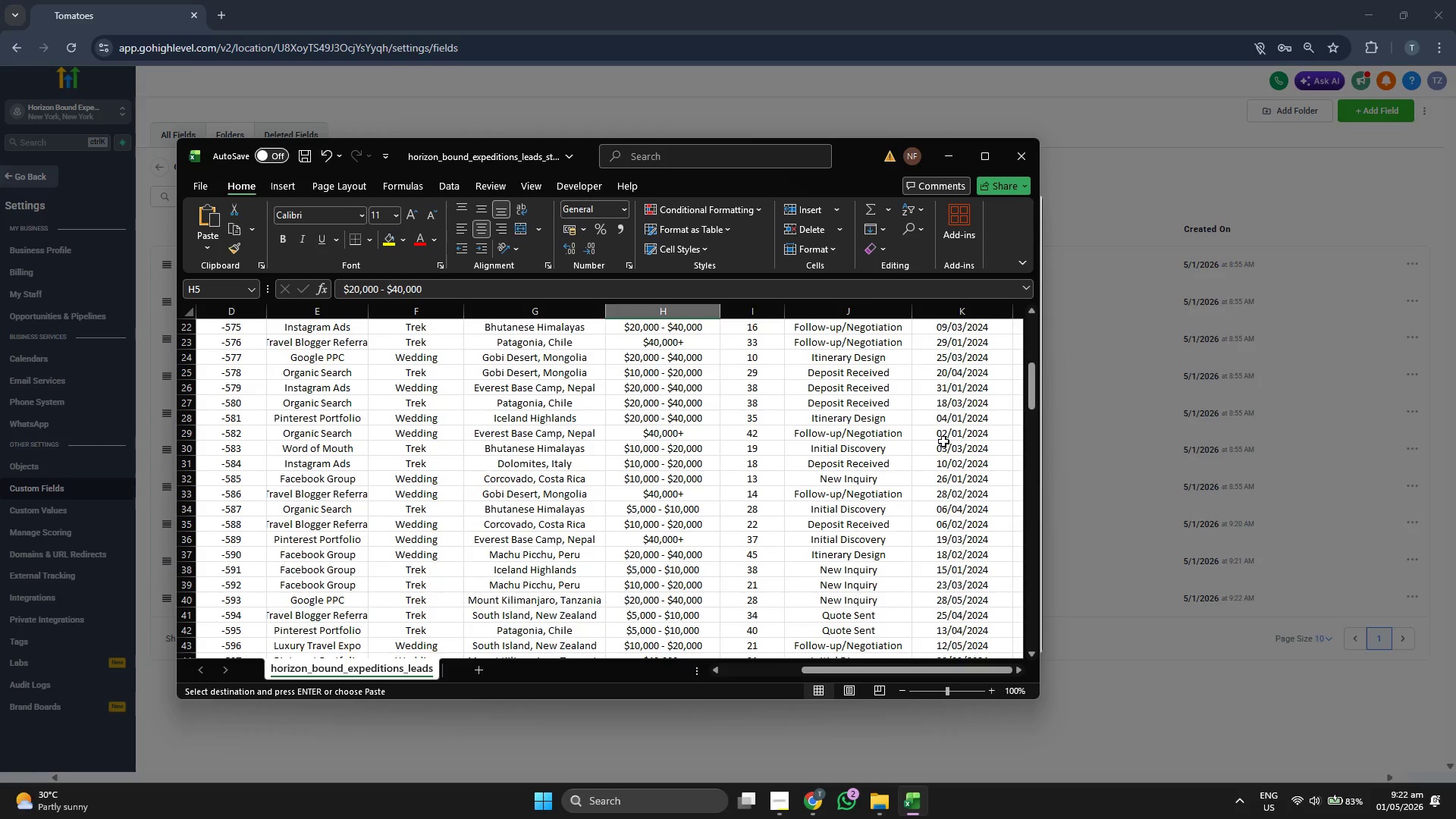 
left_click([1210, 438])
 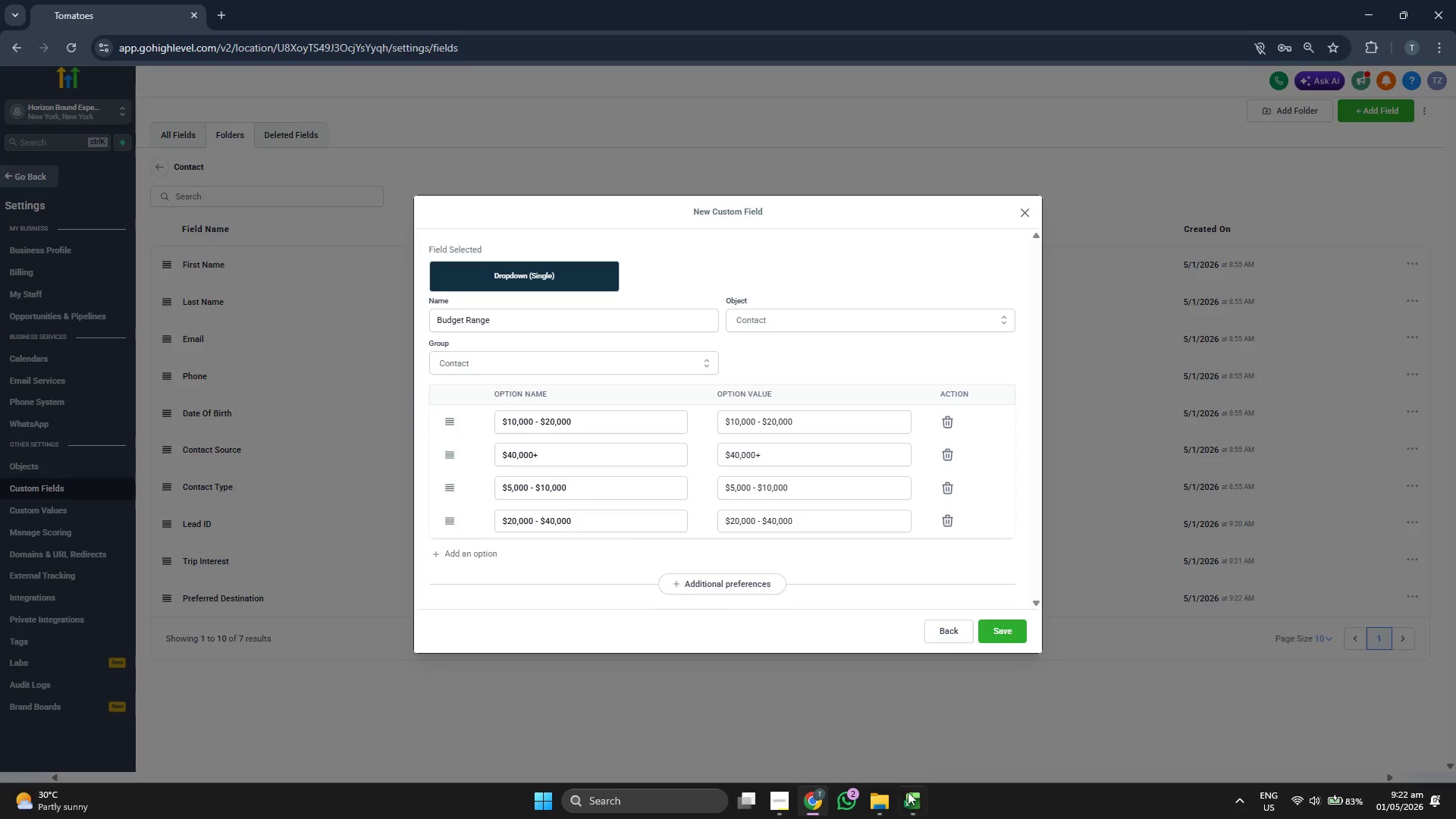 
left_click([906, 799])
 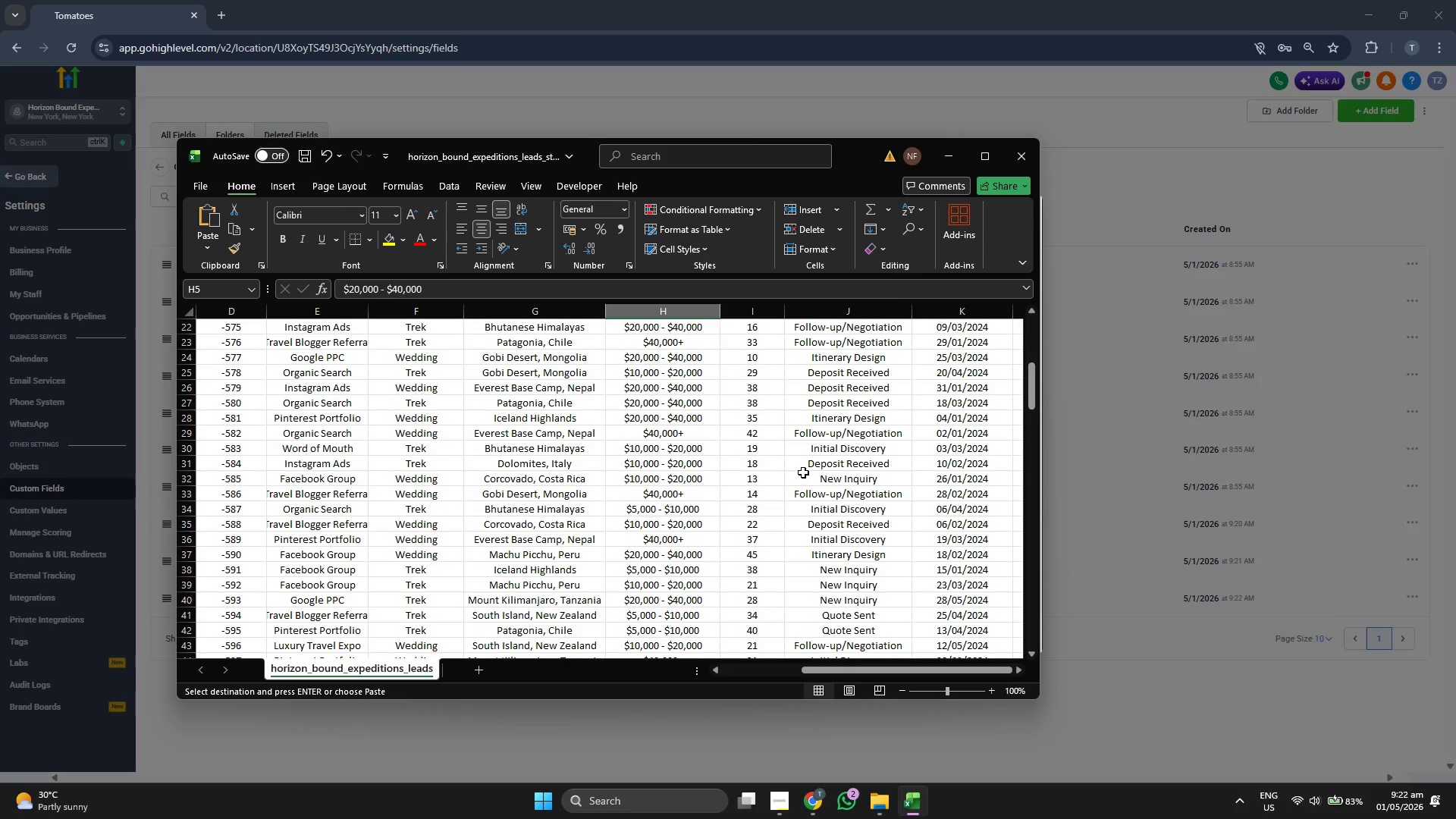 
scroll: coordinate [803, 472], scroll_direction: down, amount: 1.0
 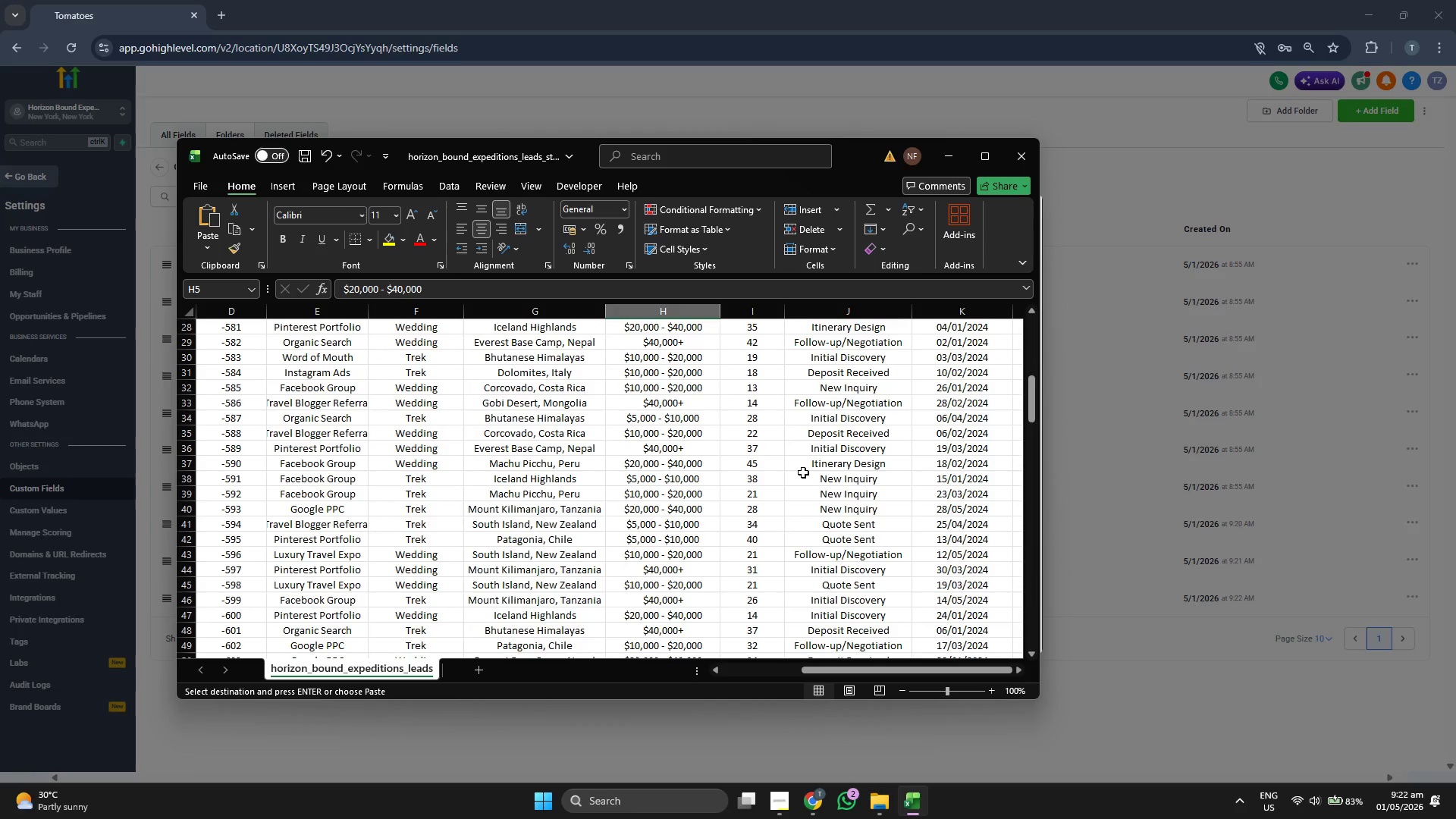 
scroll: coordinate [804, 472], scroll_direction: up, amount: 17.0
 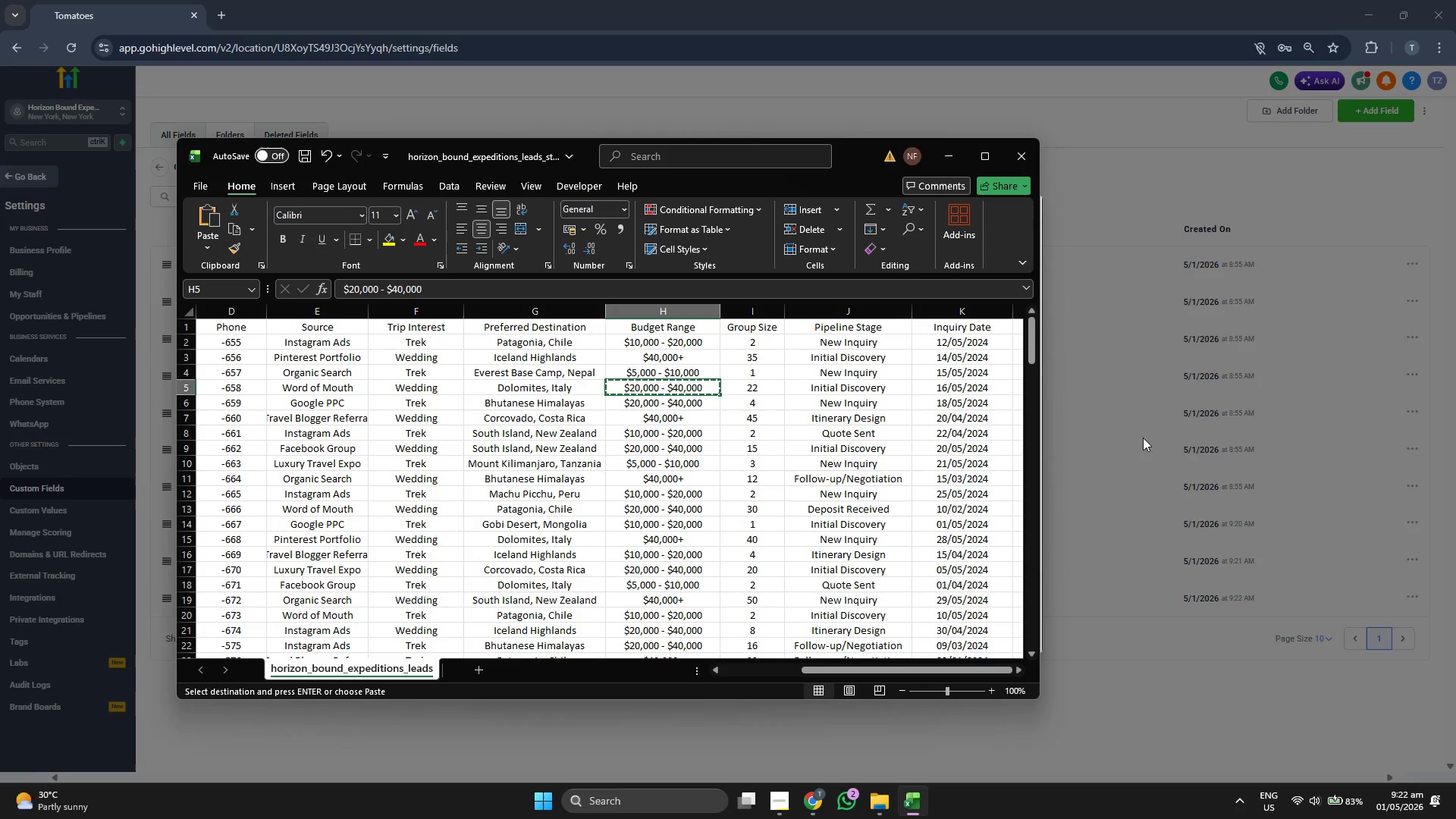 
left_click([1143, 438])
 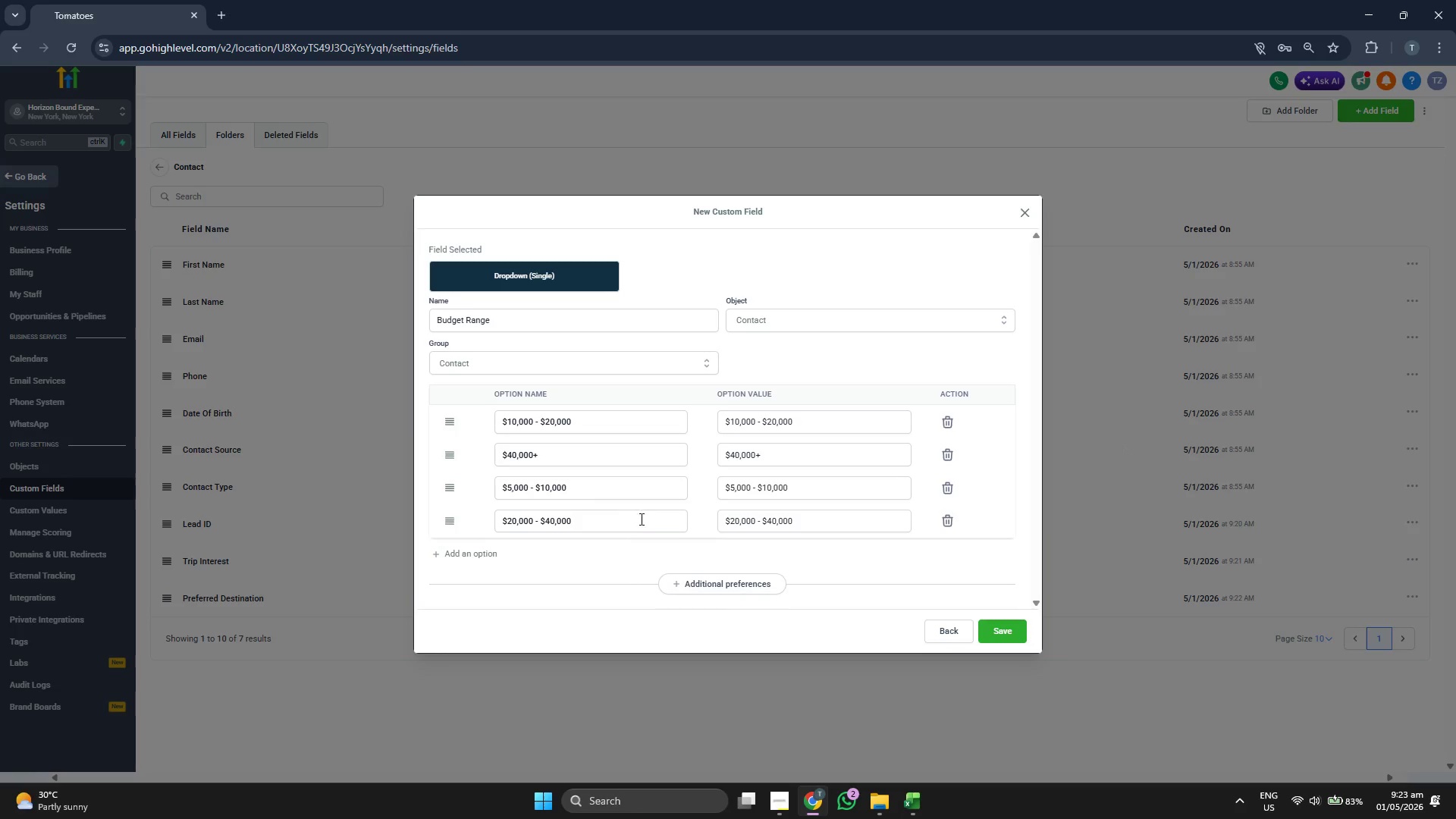 
wait(5.36)
 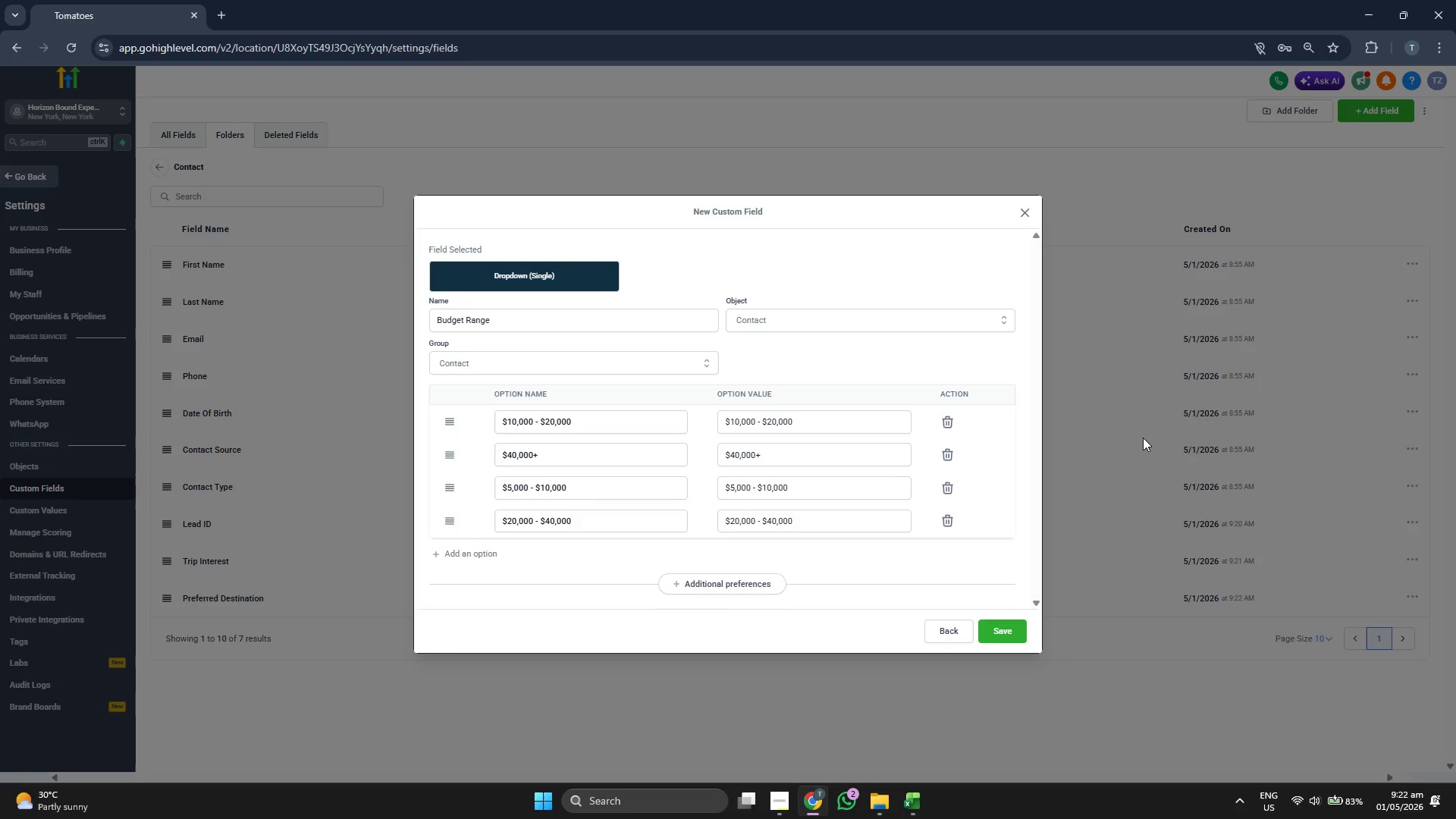 
left_click([1005, 627])
 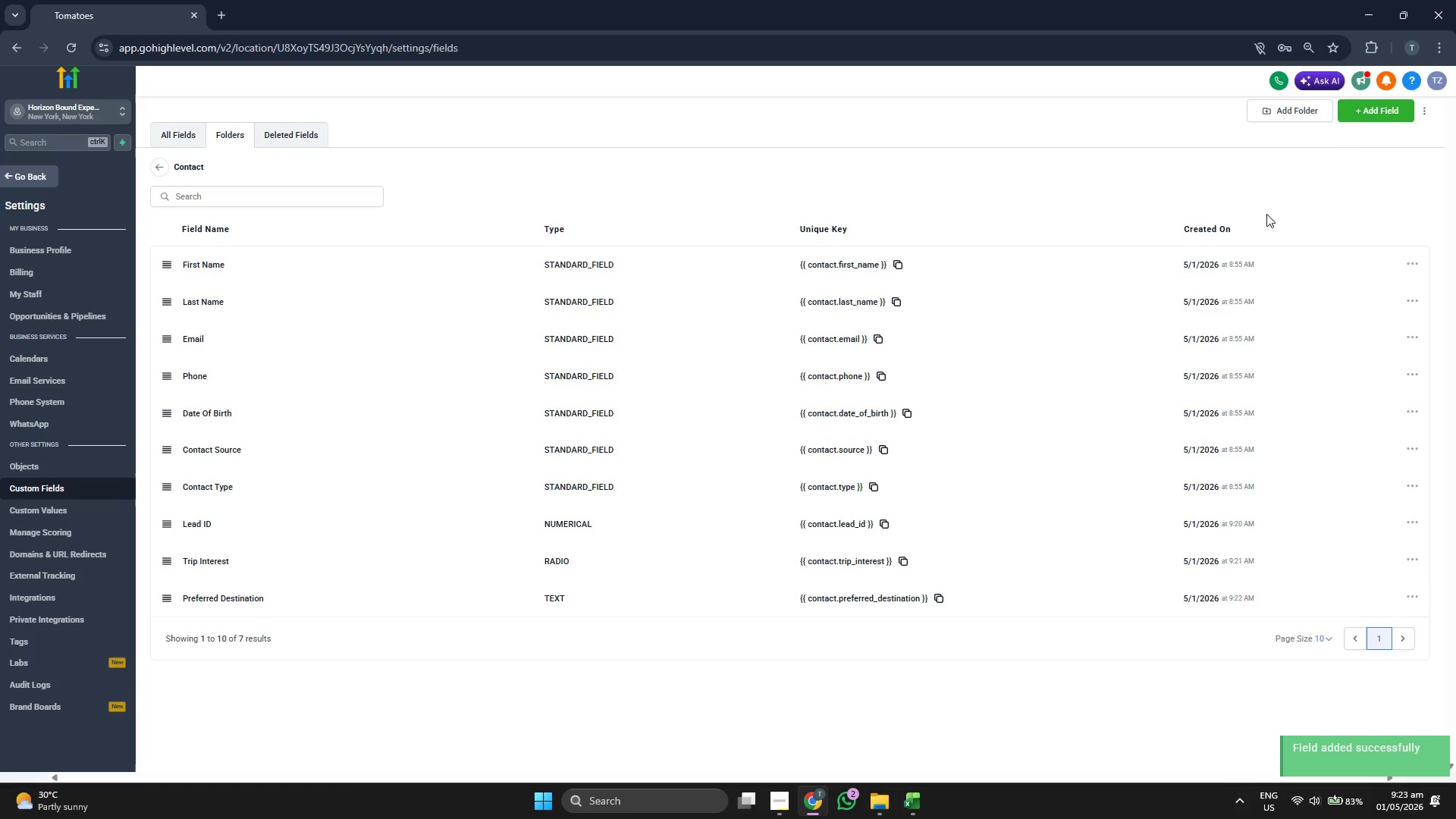 
left_click([1376, 106])
 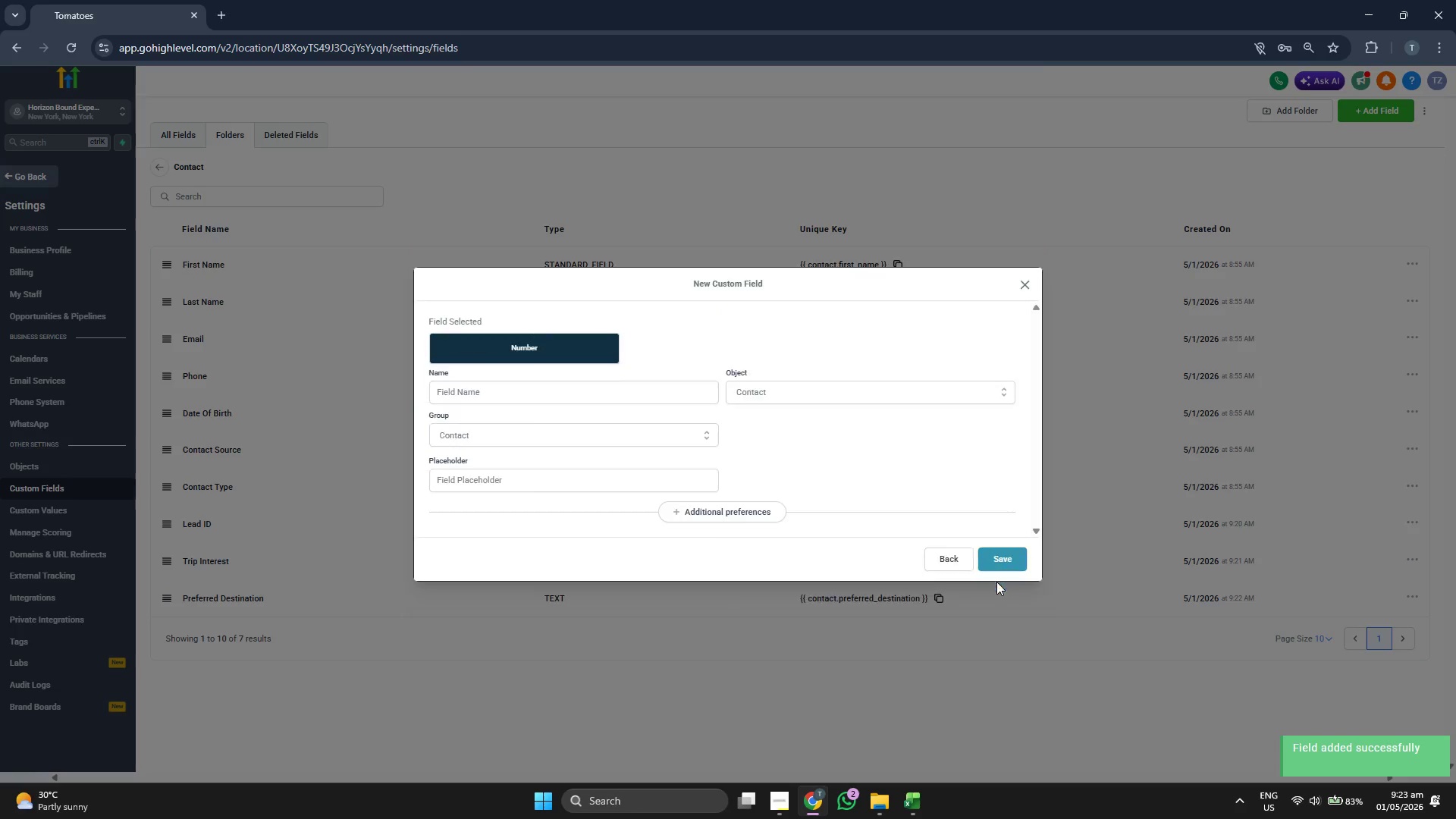 
left_click([498, 400])
 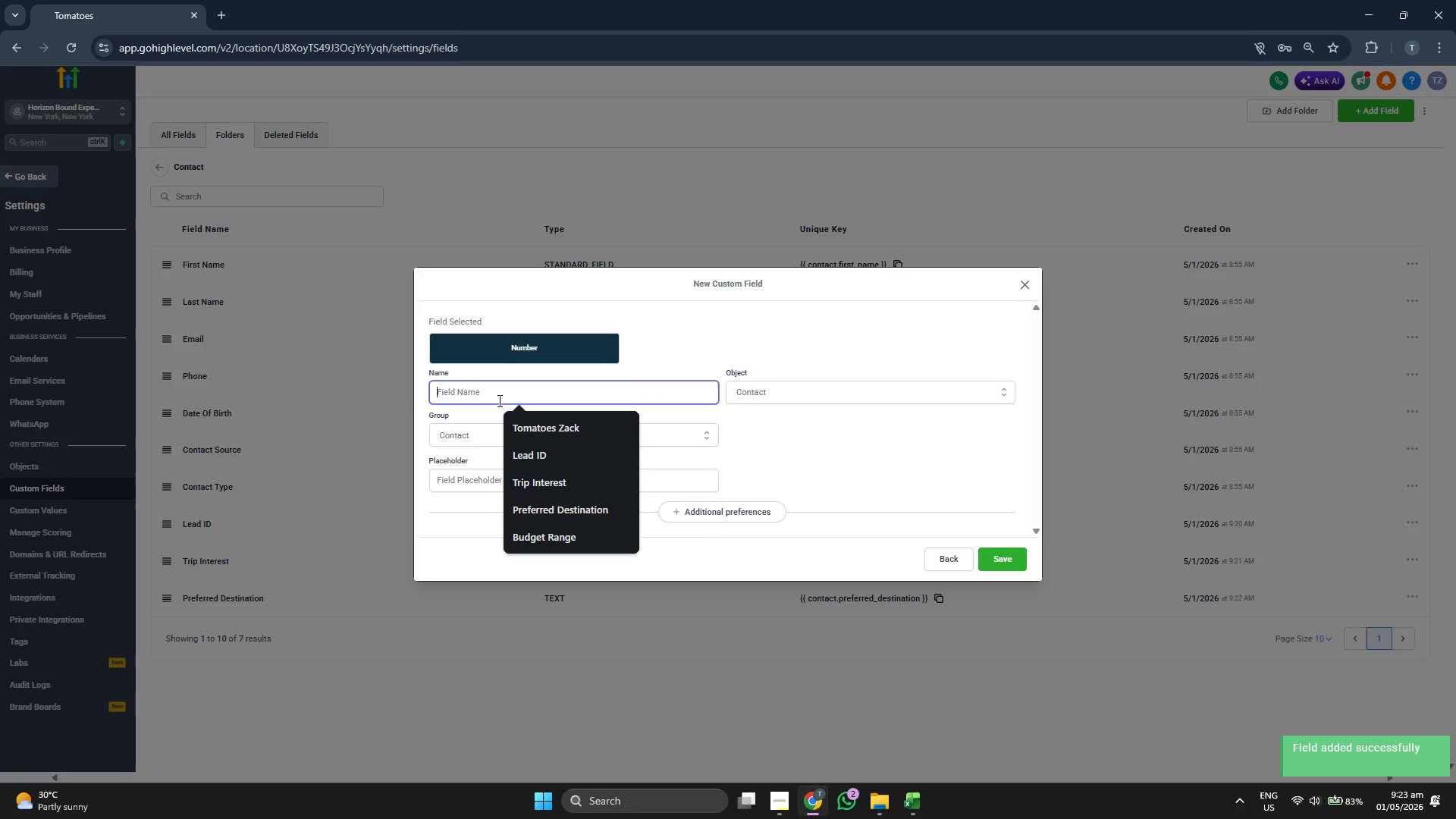 
type(Group Size)
 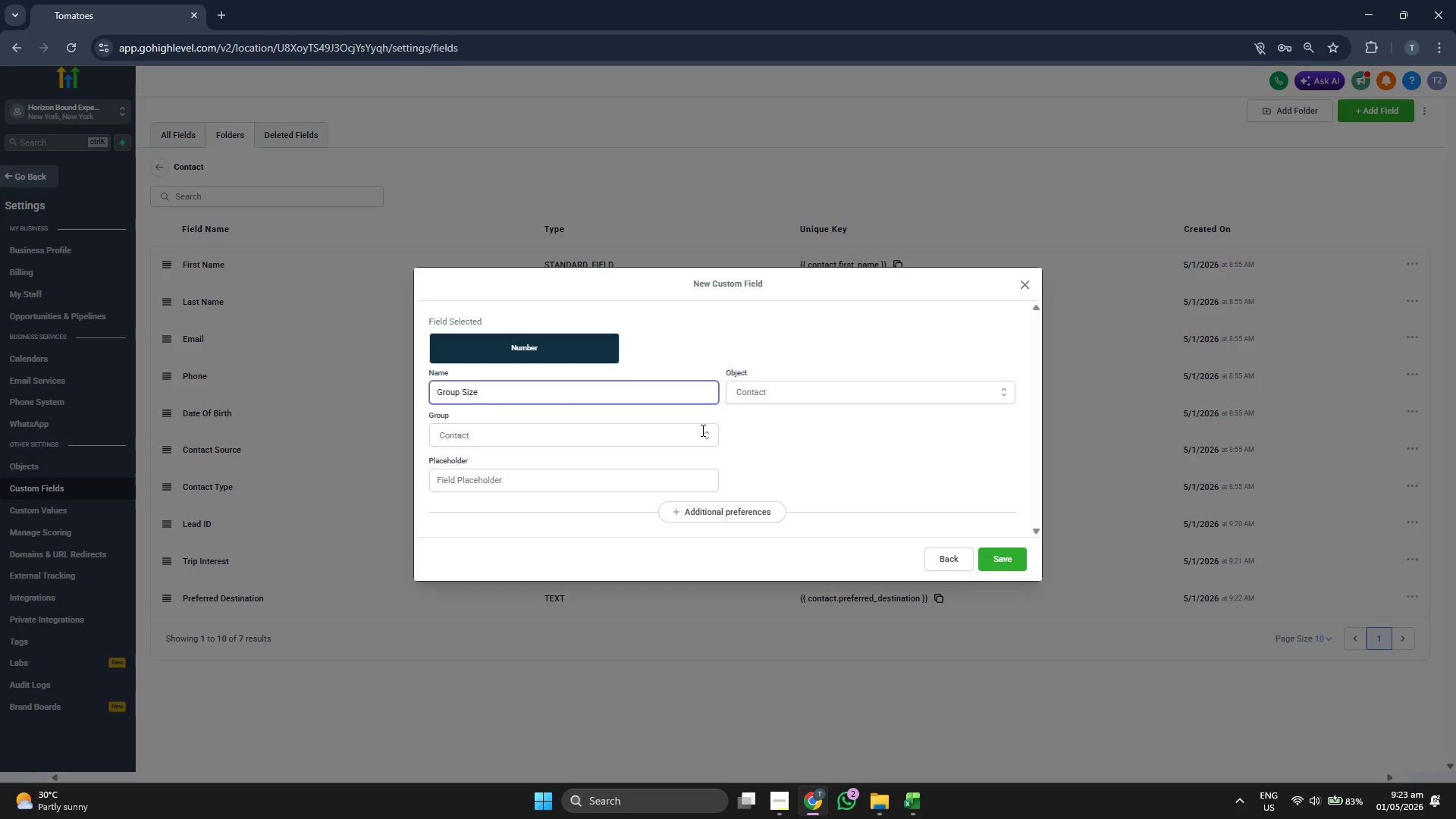 
left_click([862, 451])
 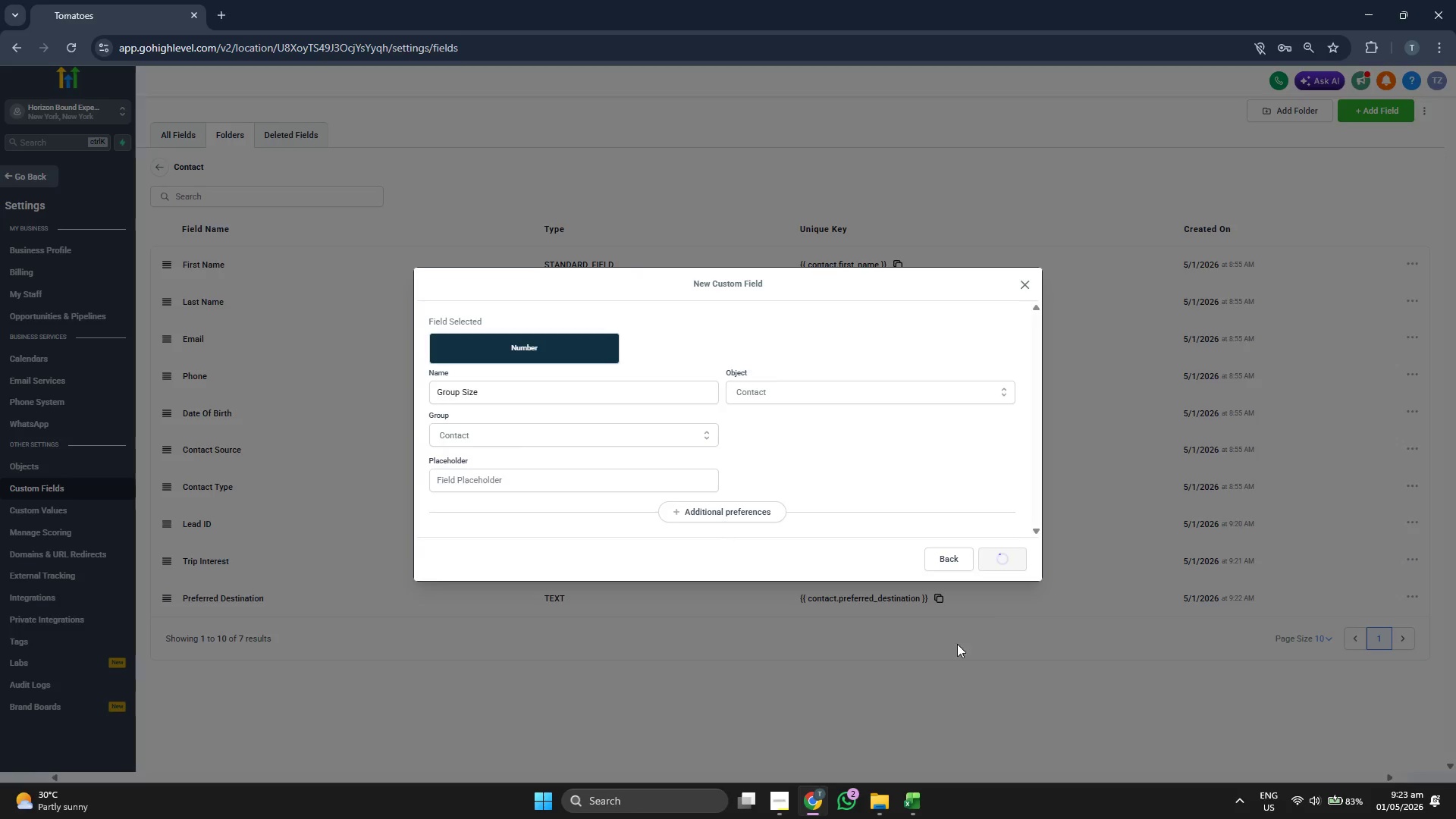 
left_click([915, 801])
 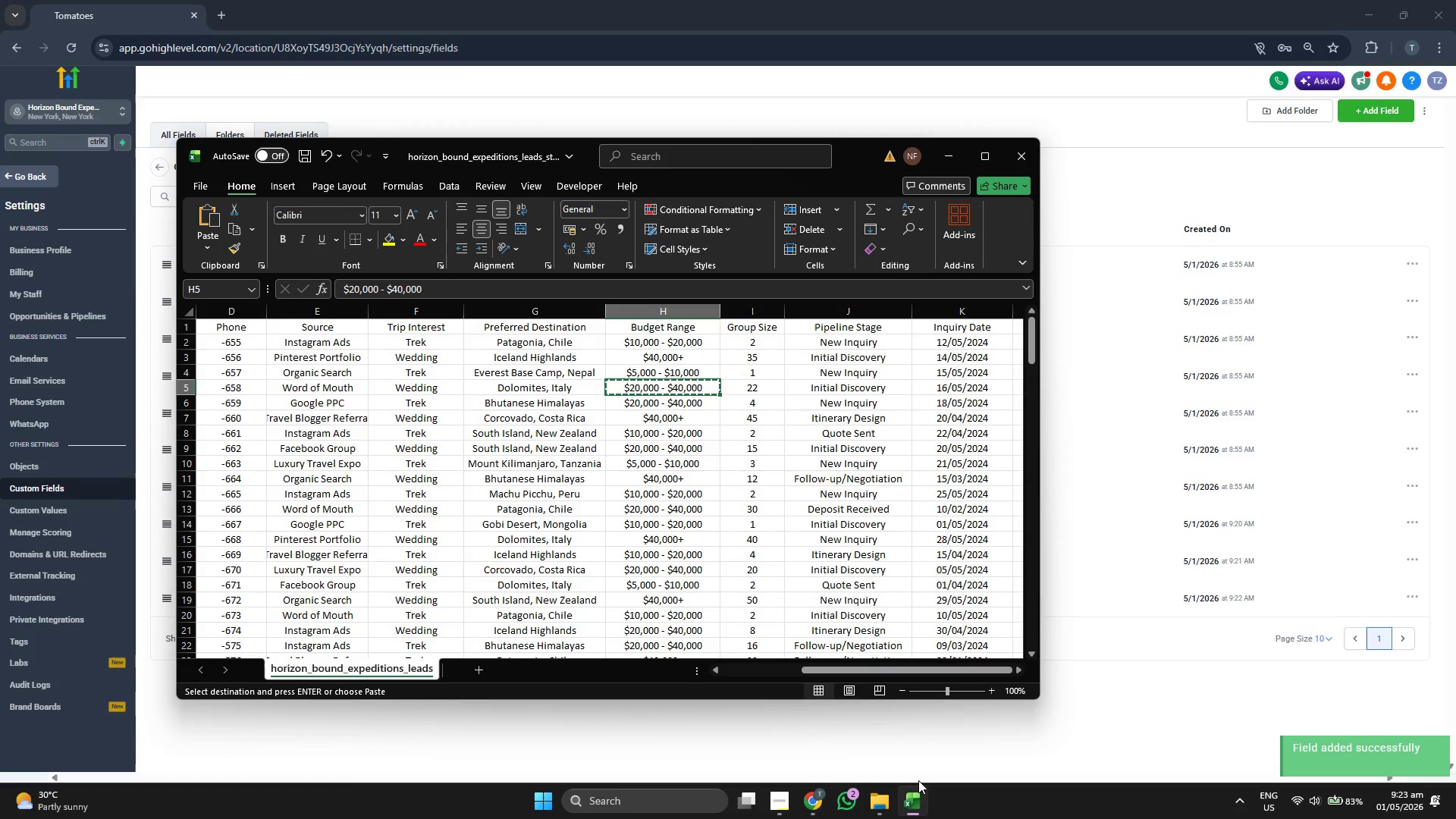 
key(ArrowRight)
 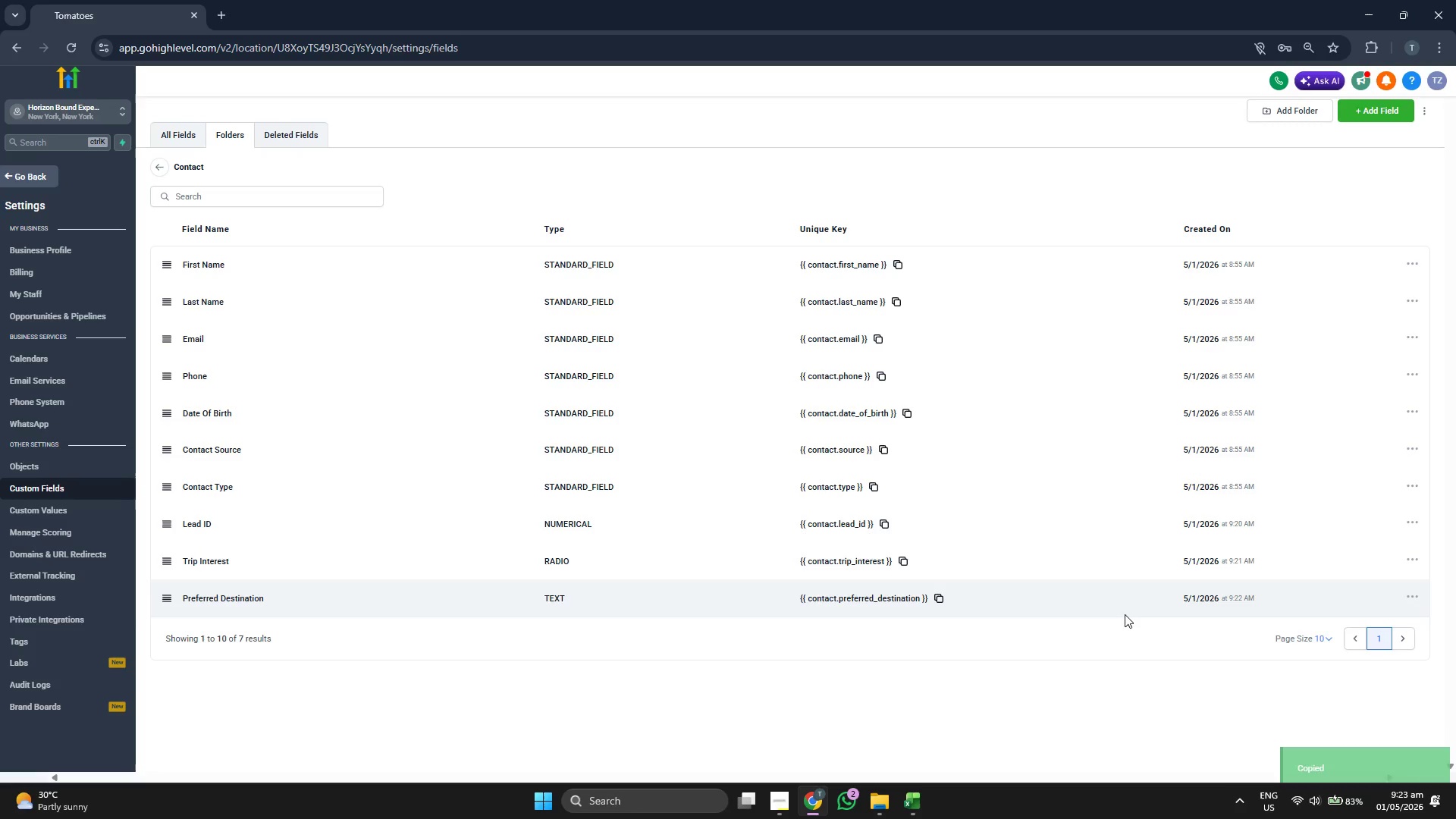 
wait(6.47)
 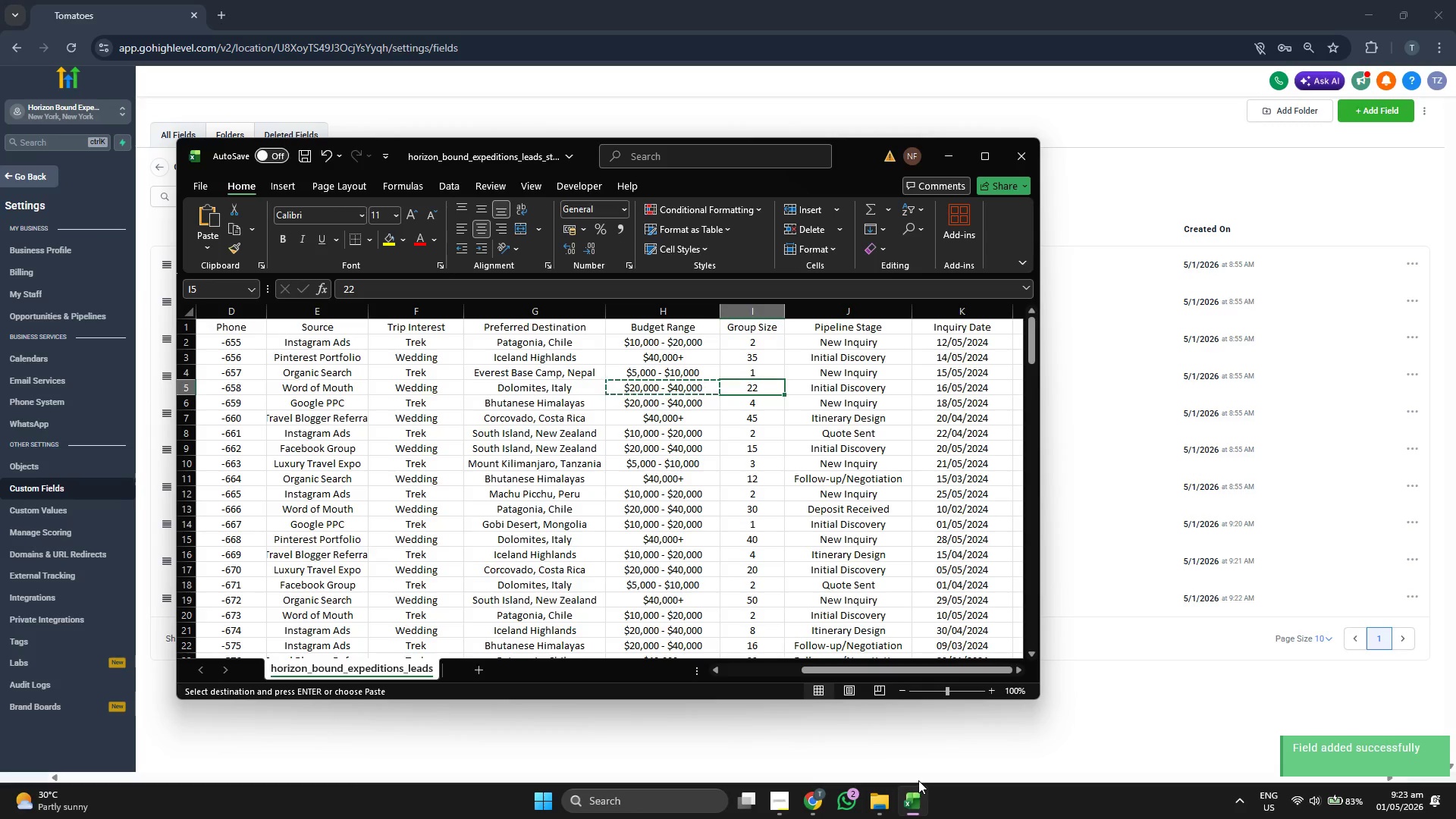 
left_click([1370, 116])
 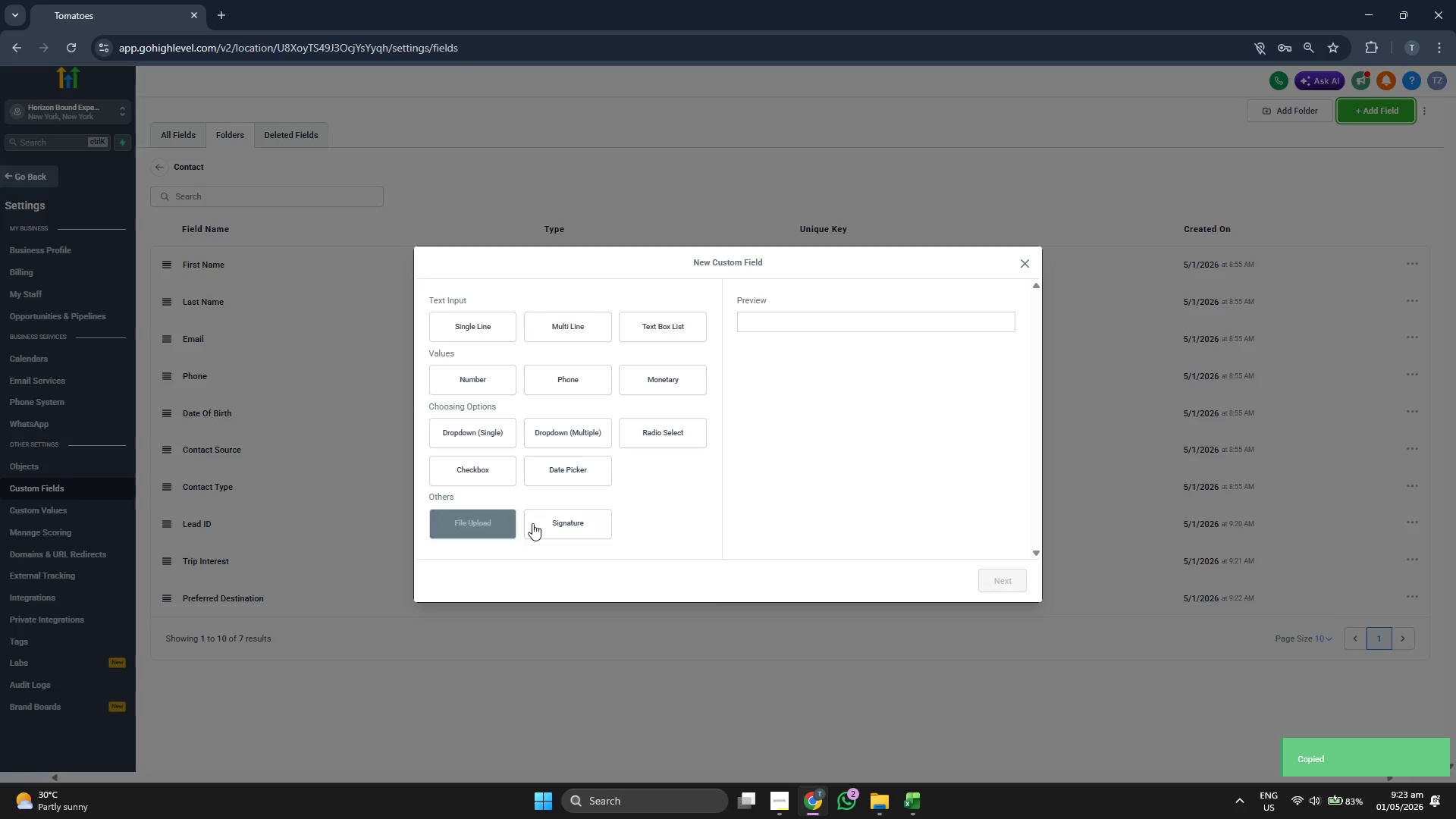 
left_click([579, 474])
 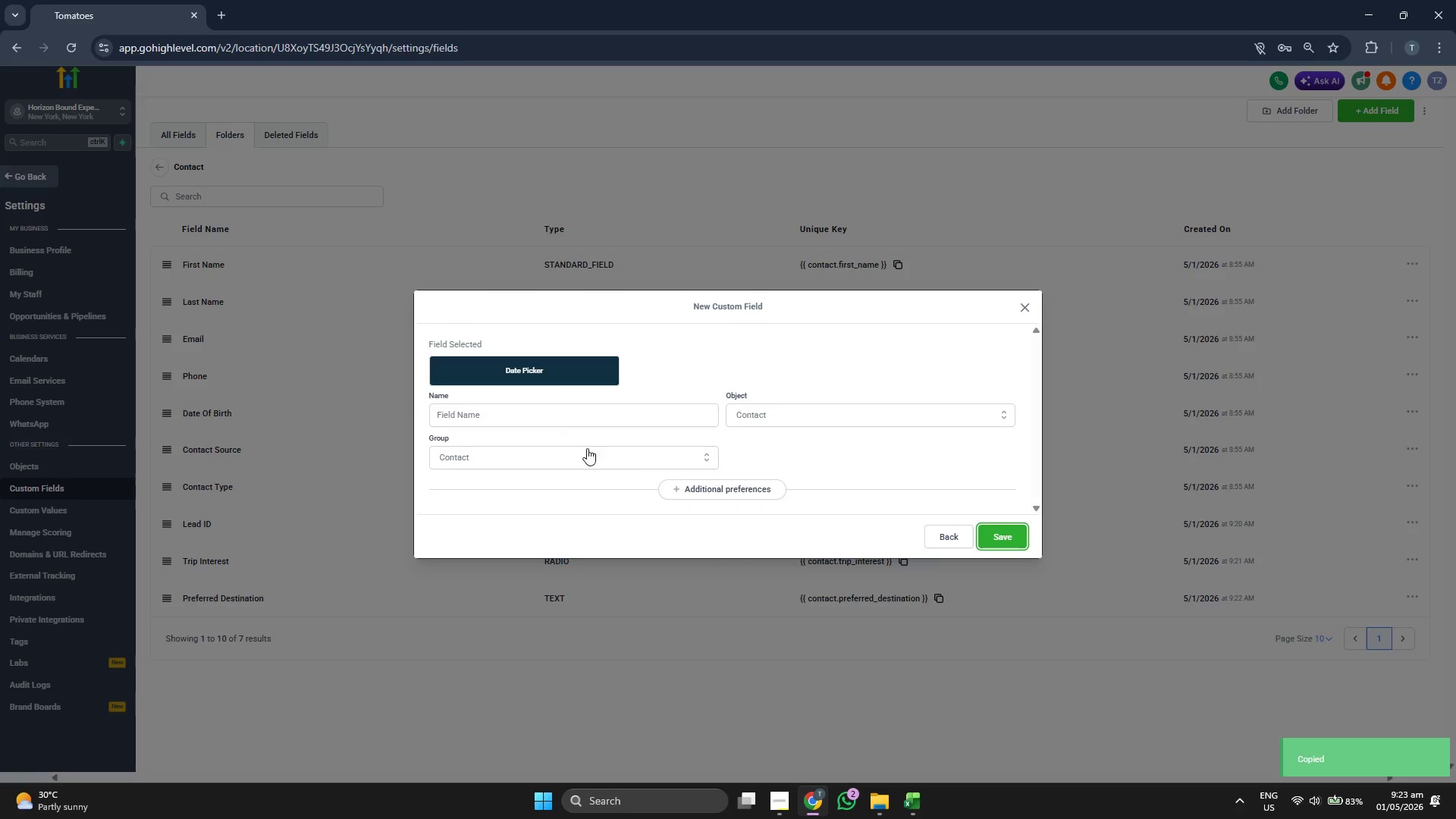 
left_click([538, 412])
 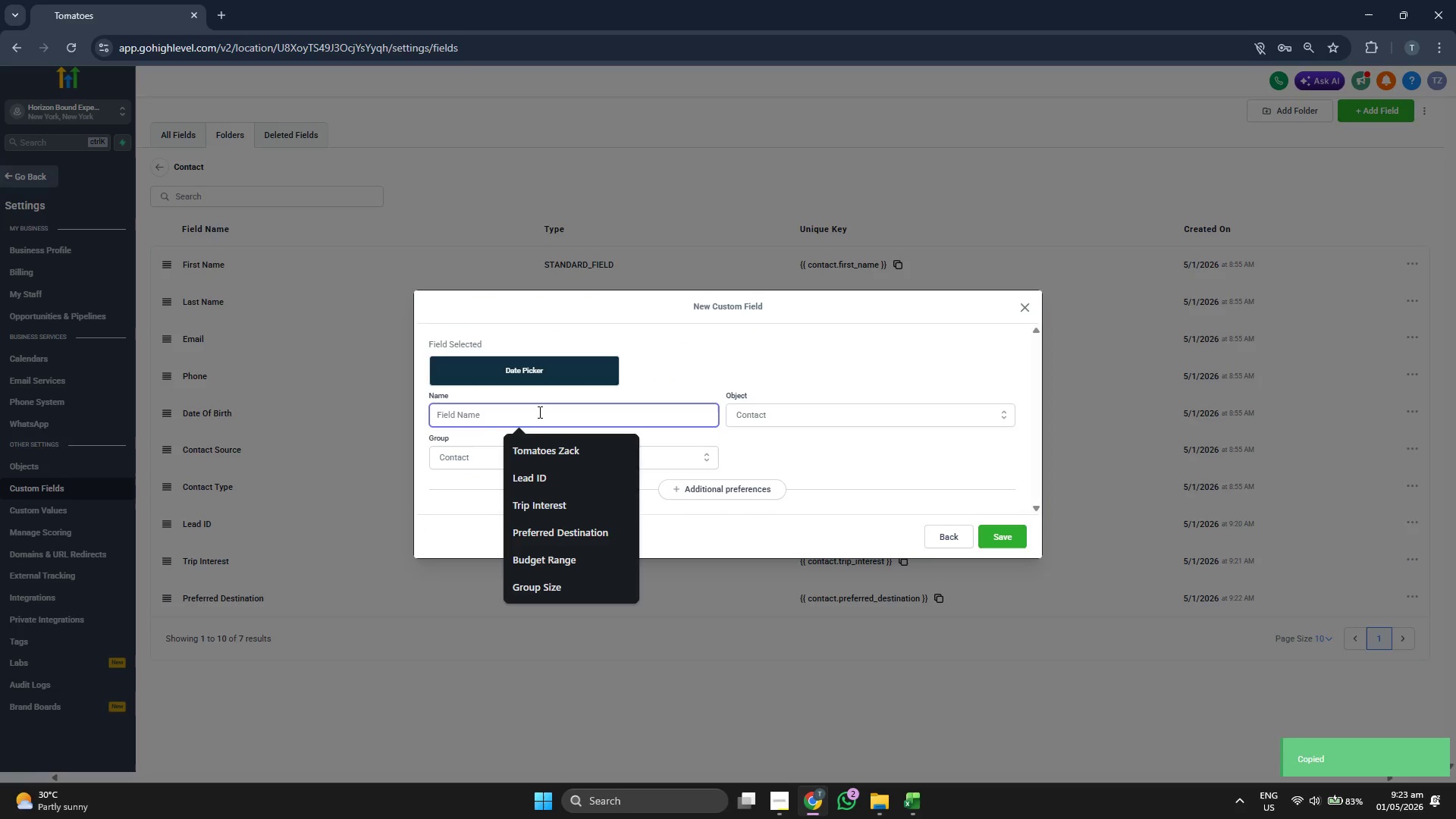 
type(Inquiry Date)
 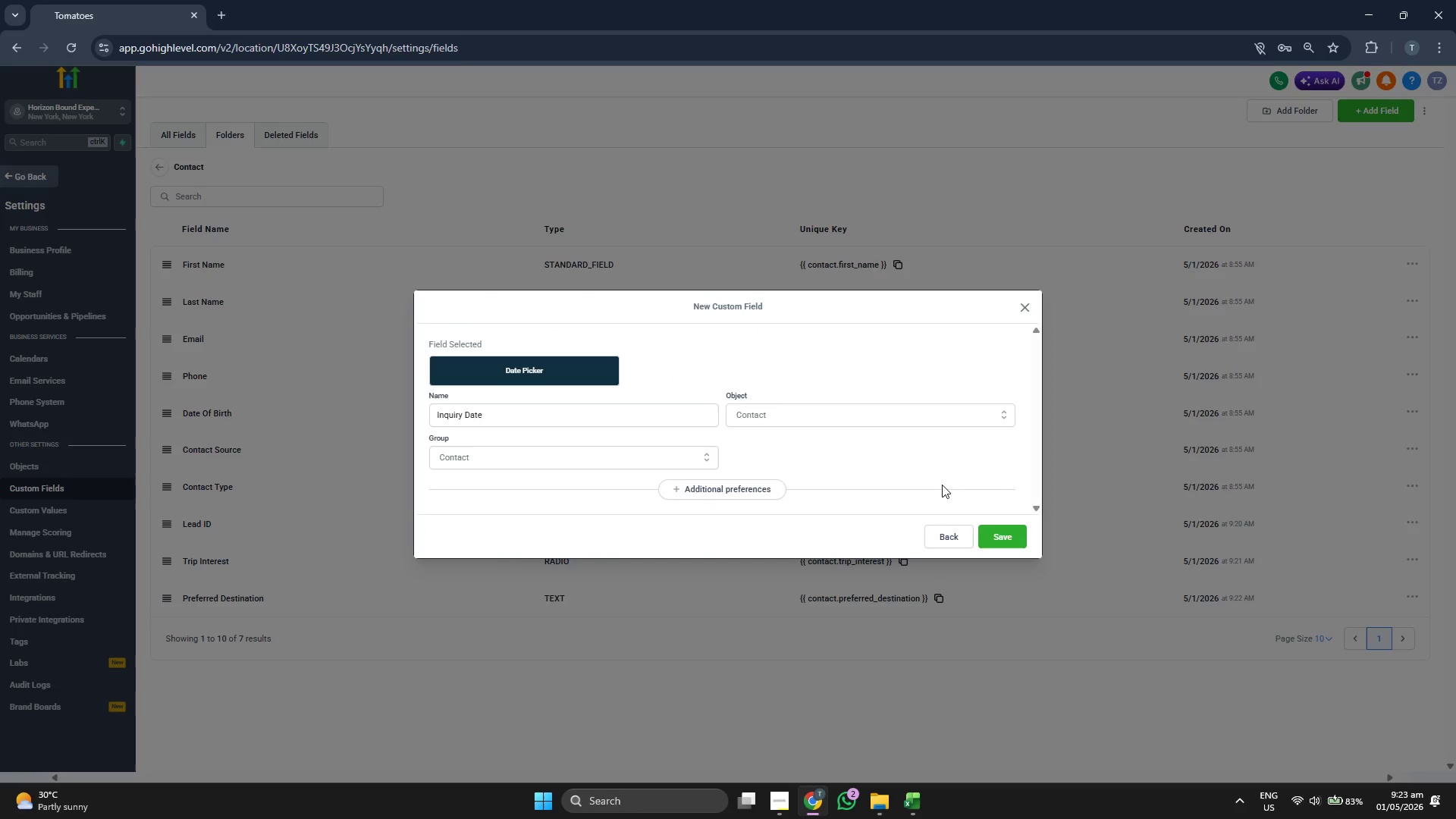 
double_click([1012, 536])
 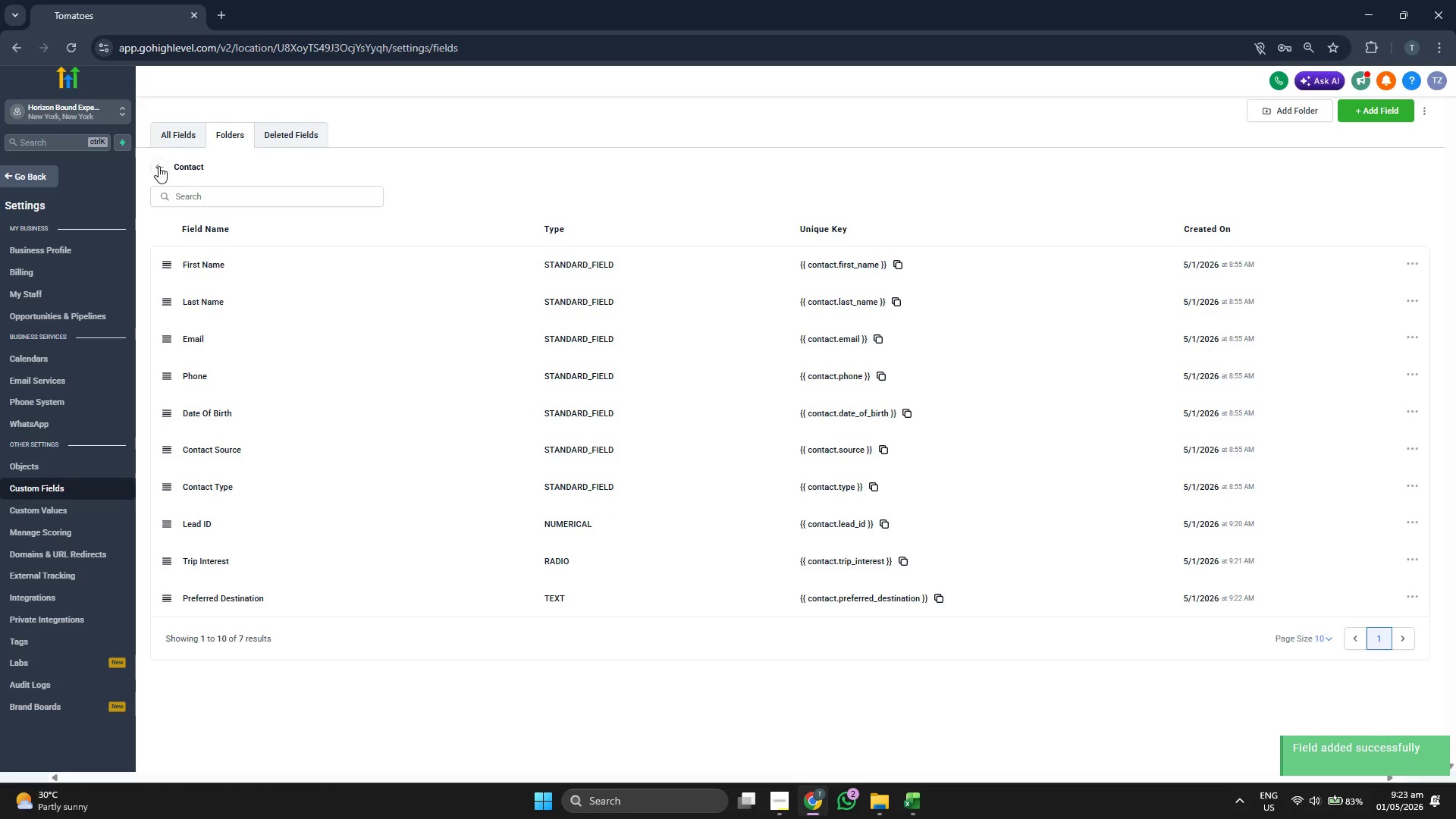 
left_click([174, 131])
 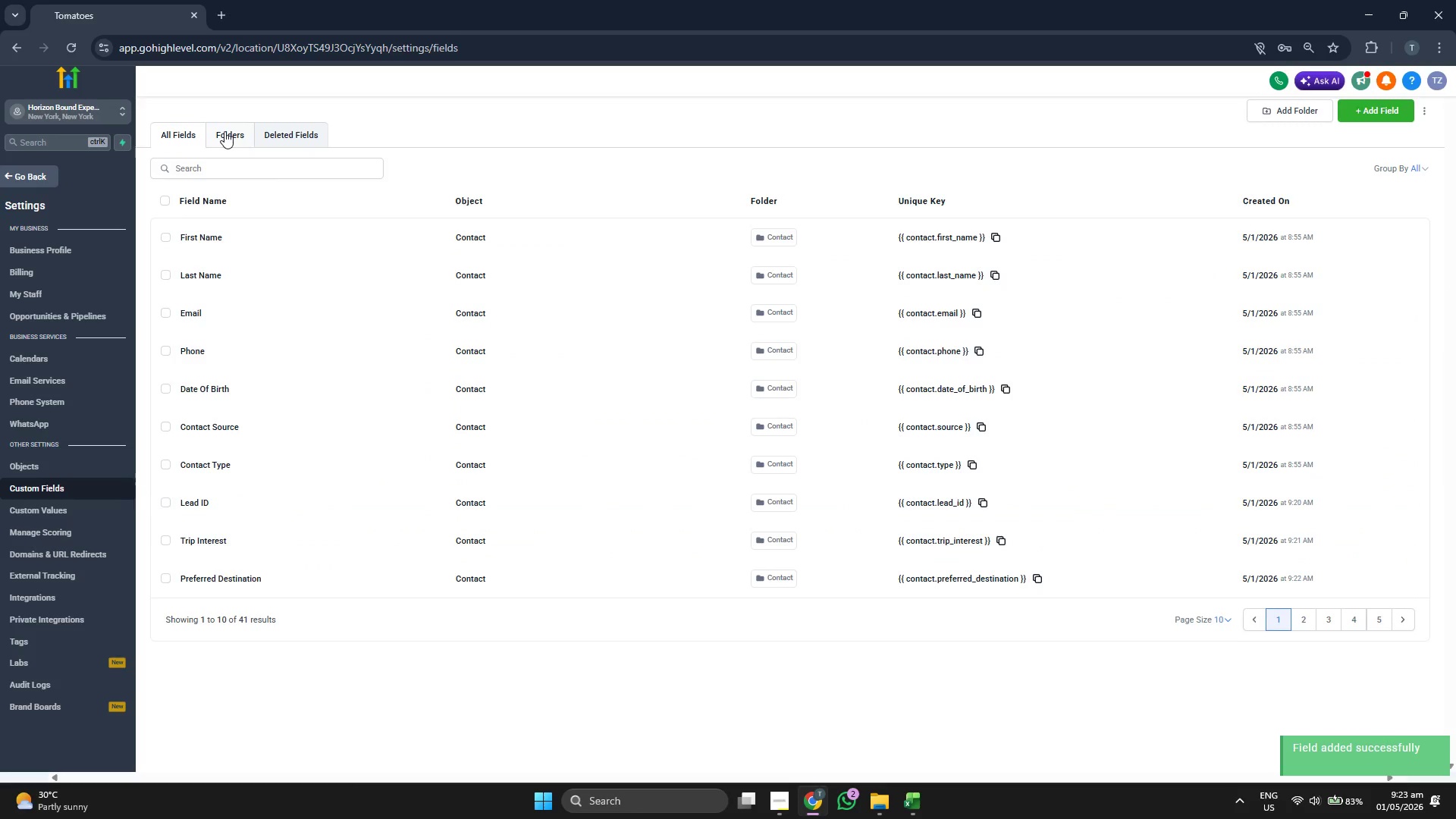 
left_click([224, 131])
 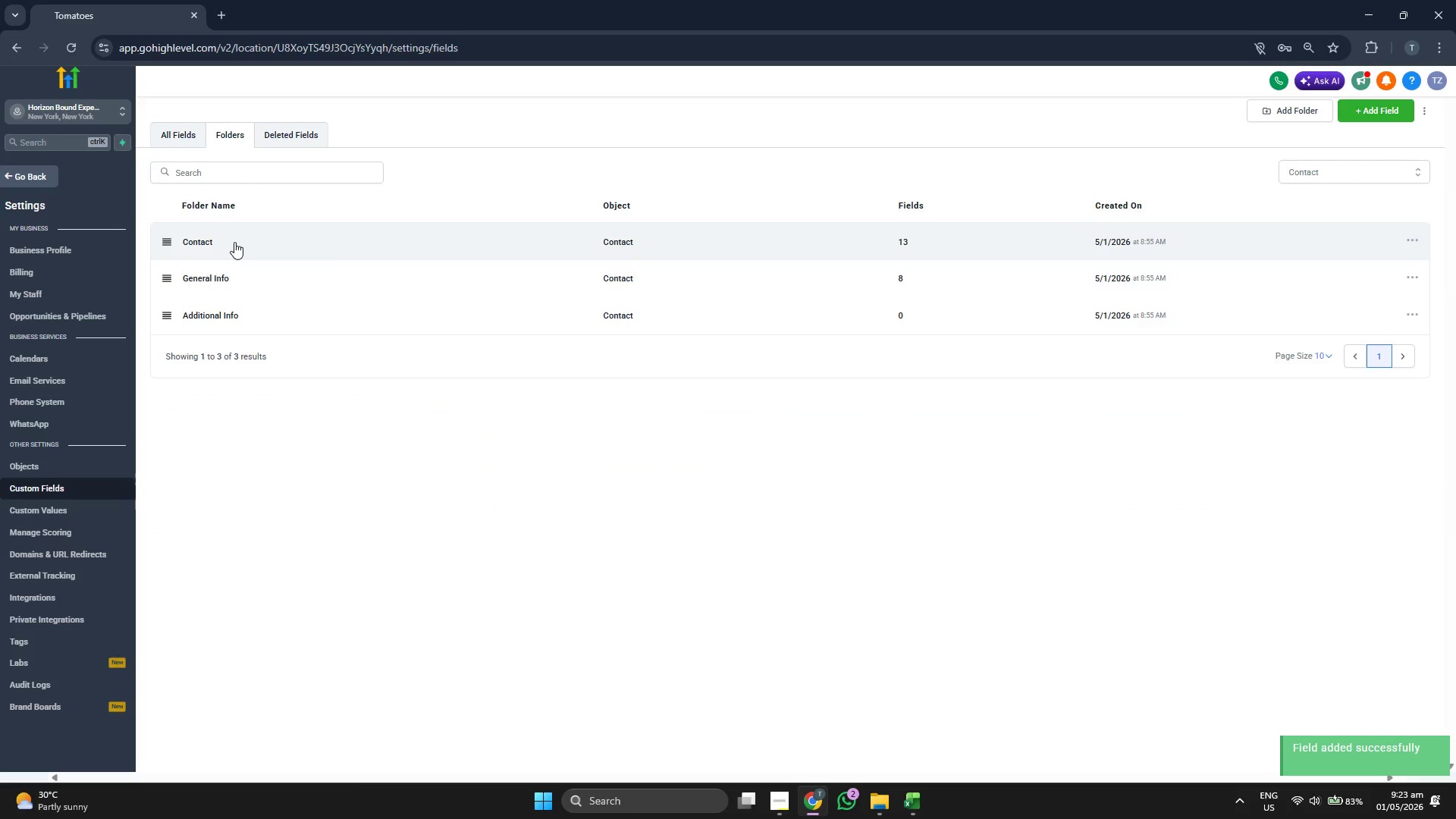 
left_click([234, 242])
 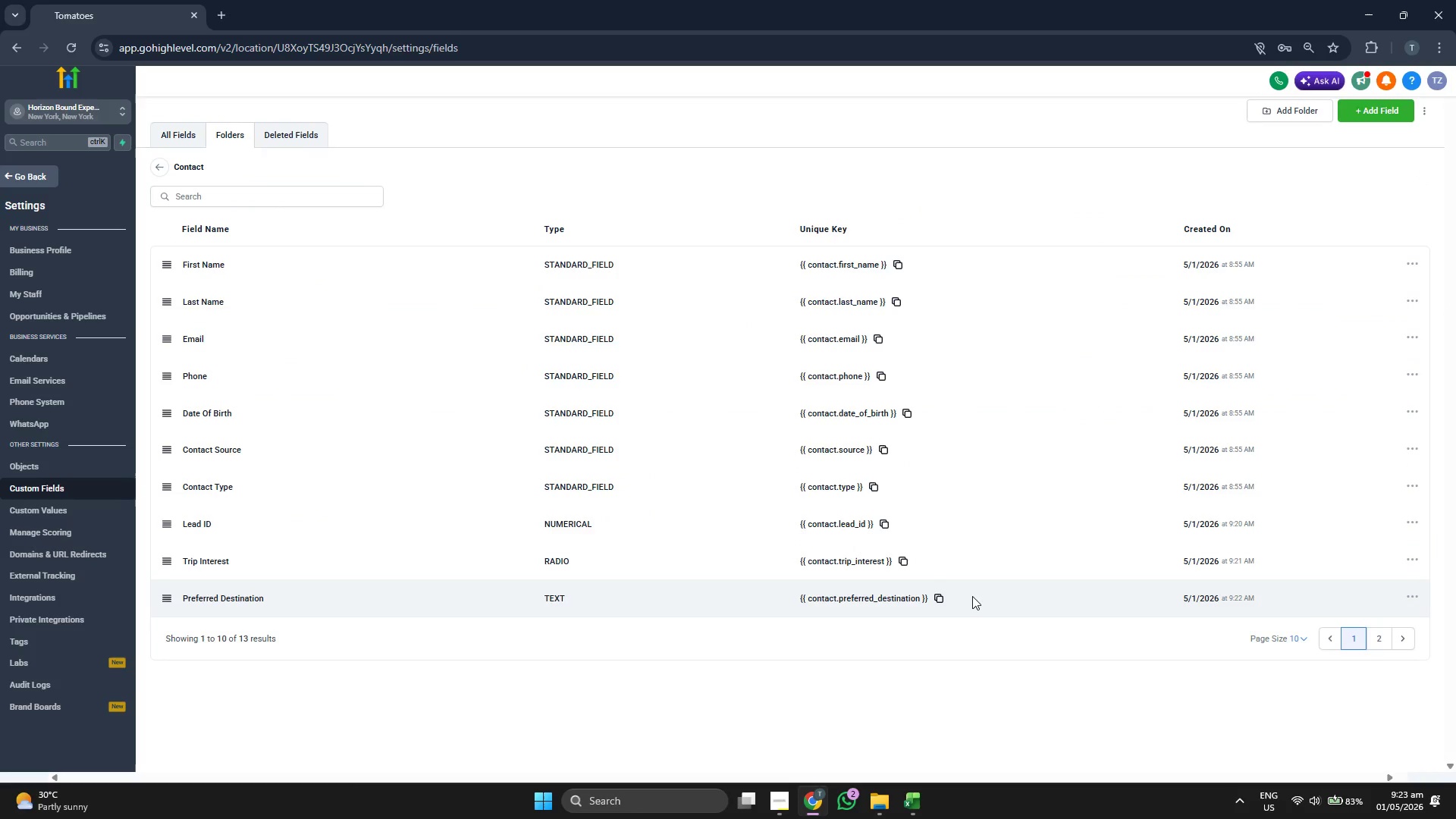 
wait(7.31)
 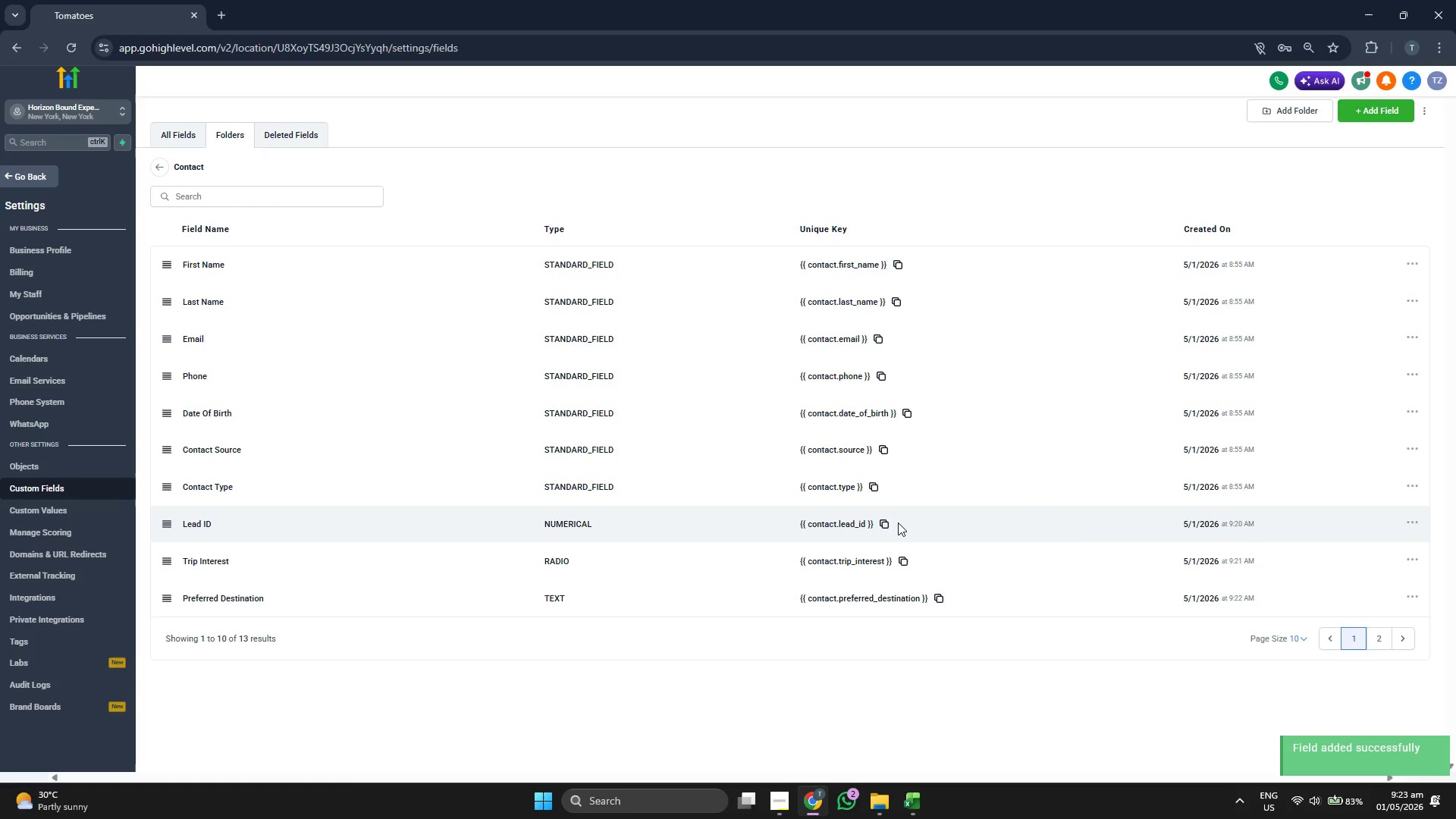 
left_click([919, 802])
 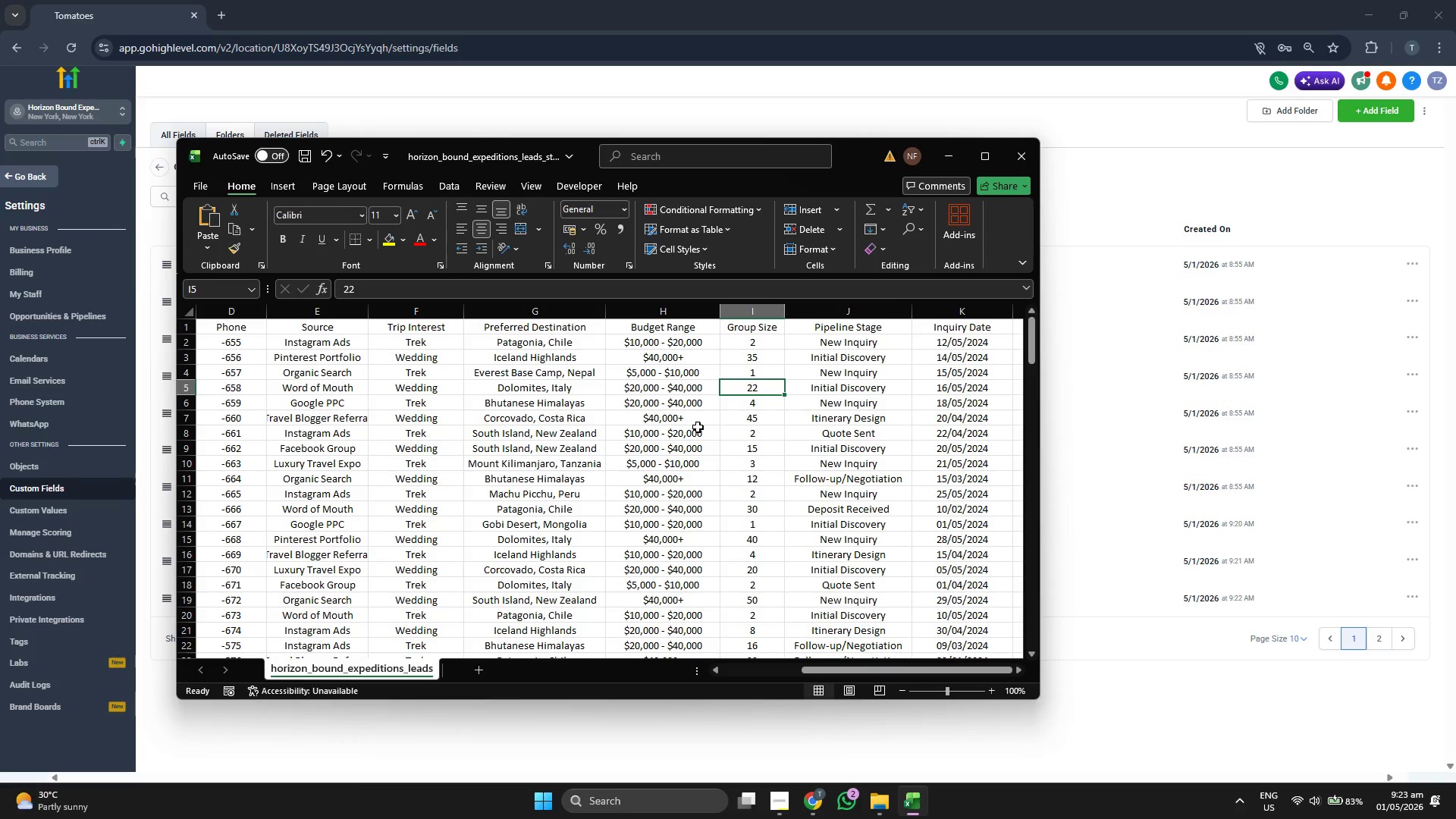 
key(ArrowLeft)
 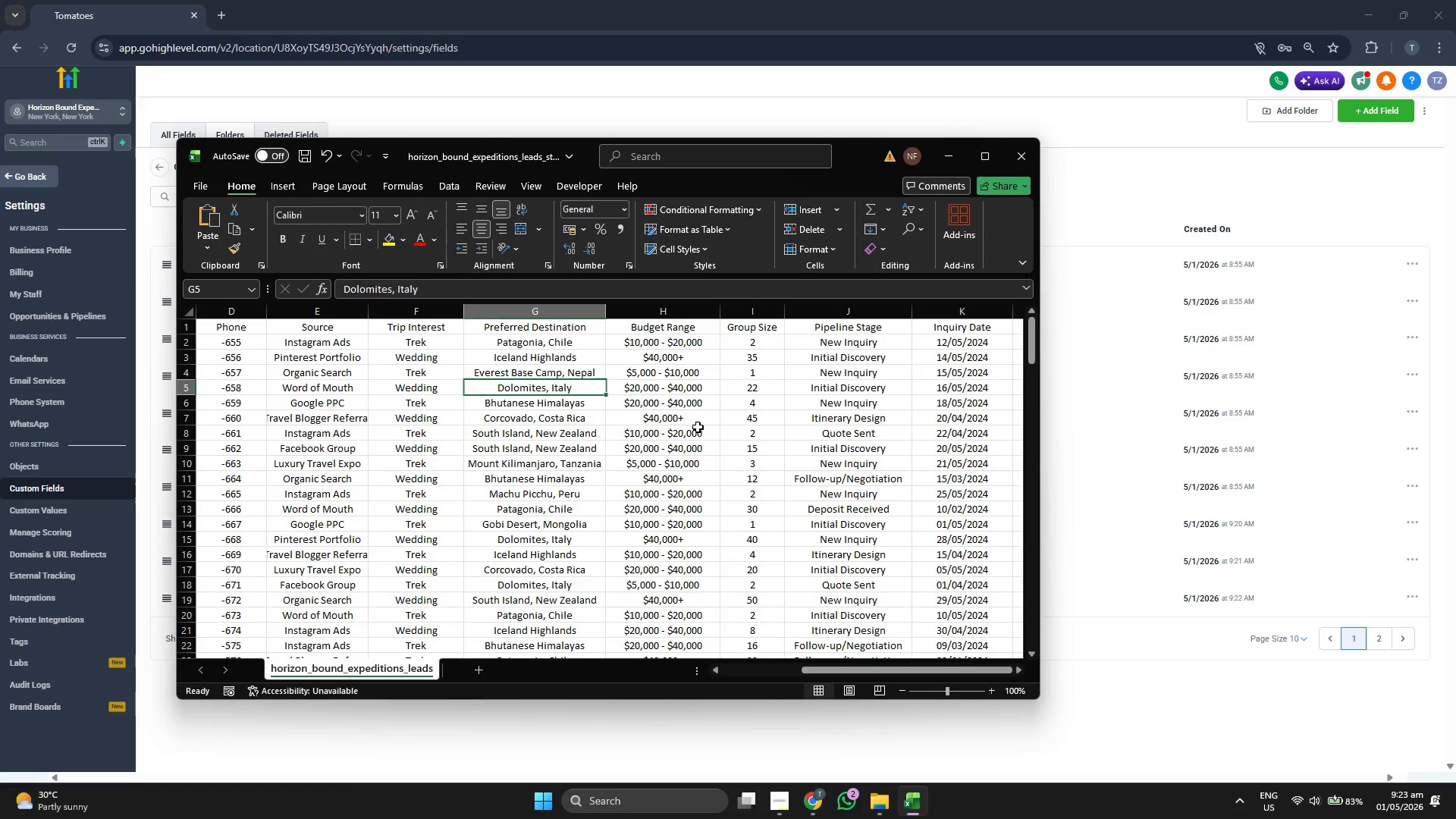 
key(ArrowLeft)
 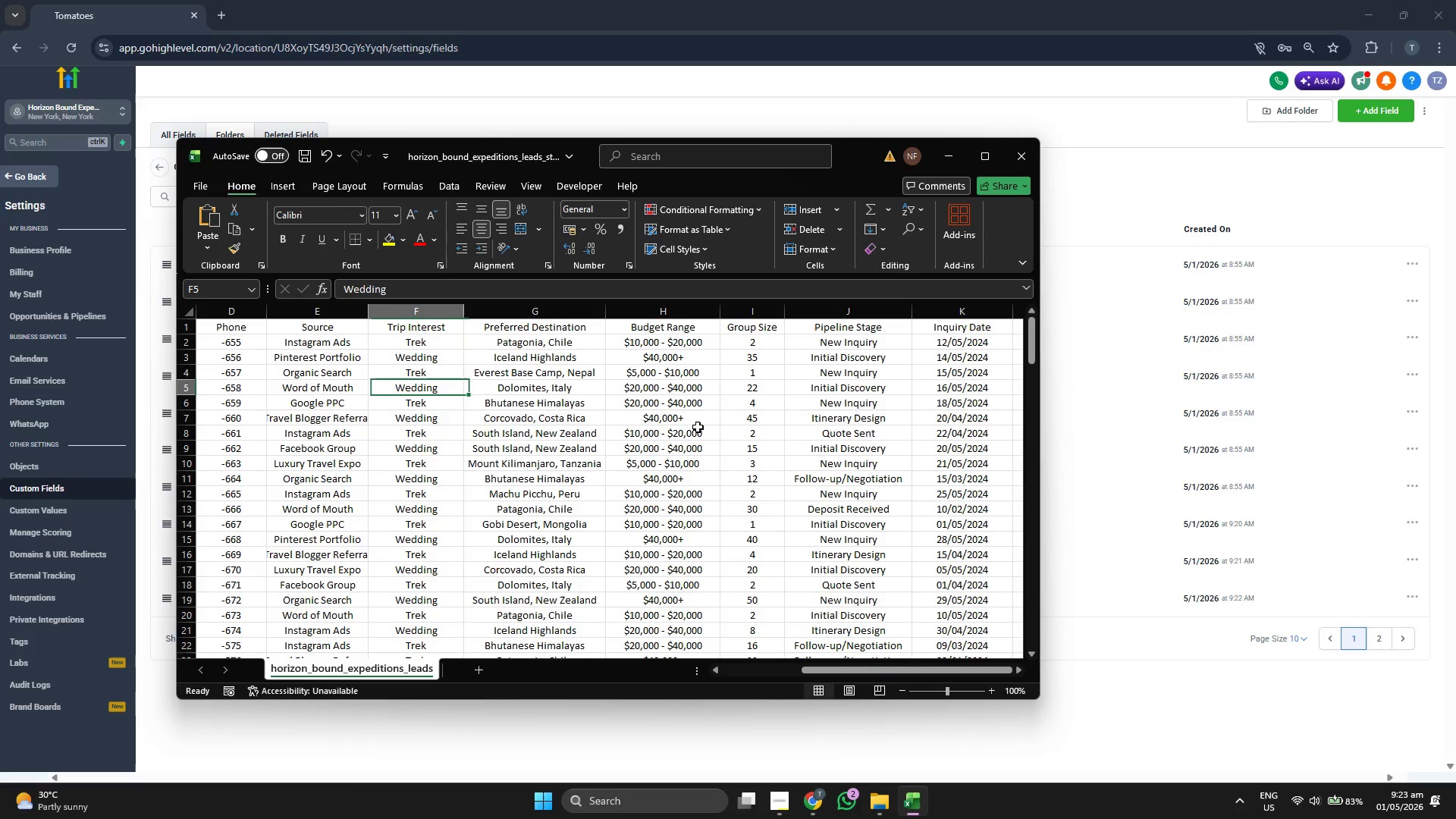 
key(ArrowLeft)
 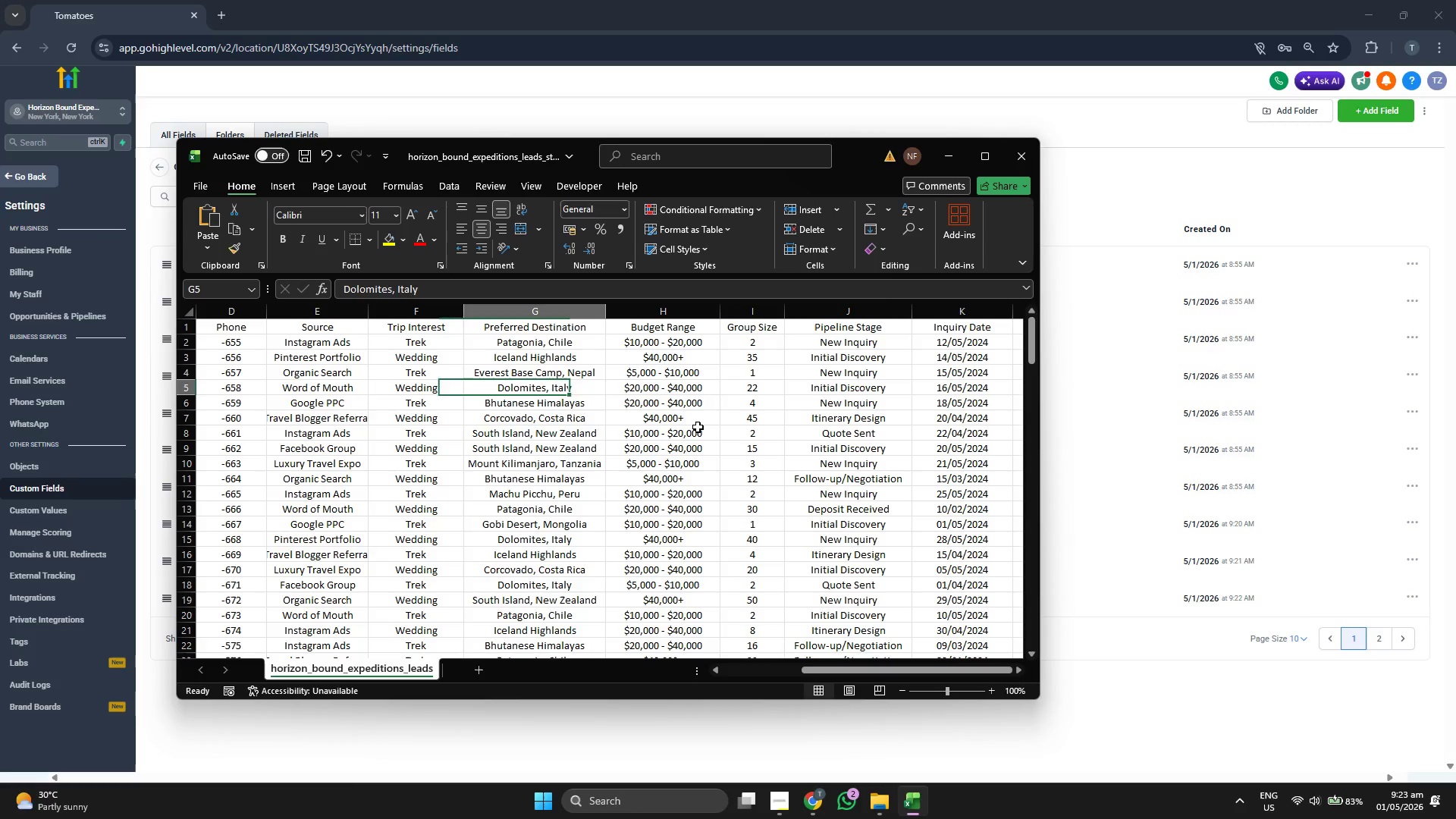 
key(ArrowRight)
 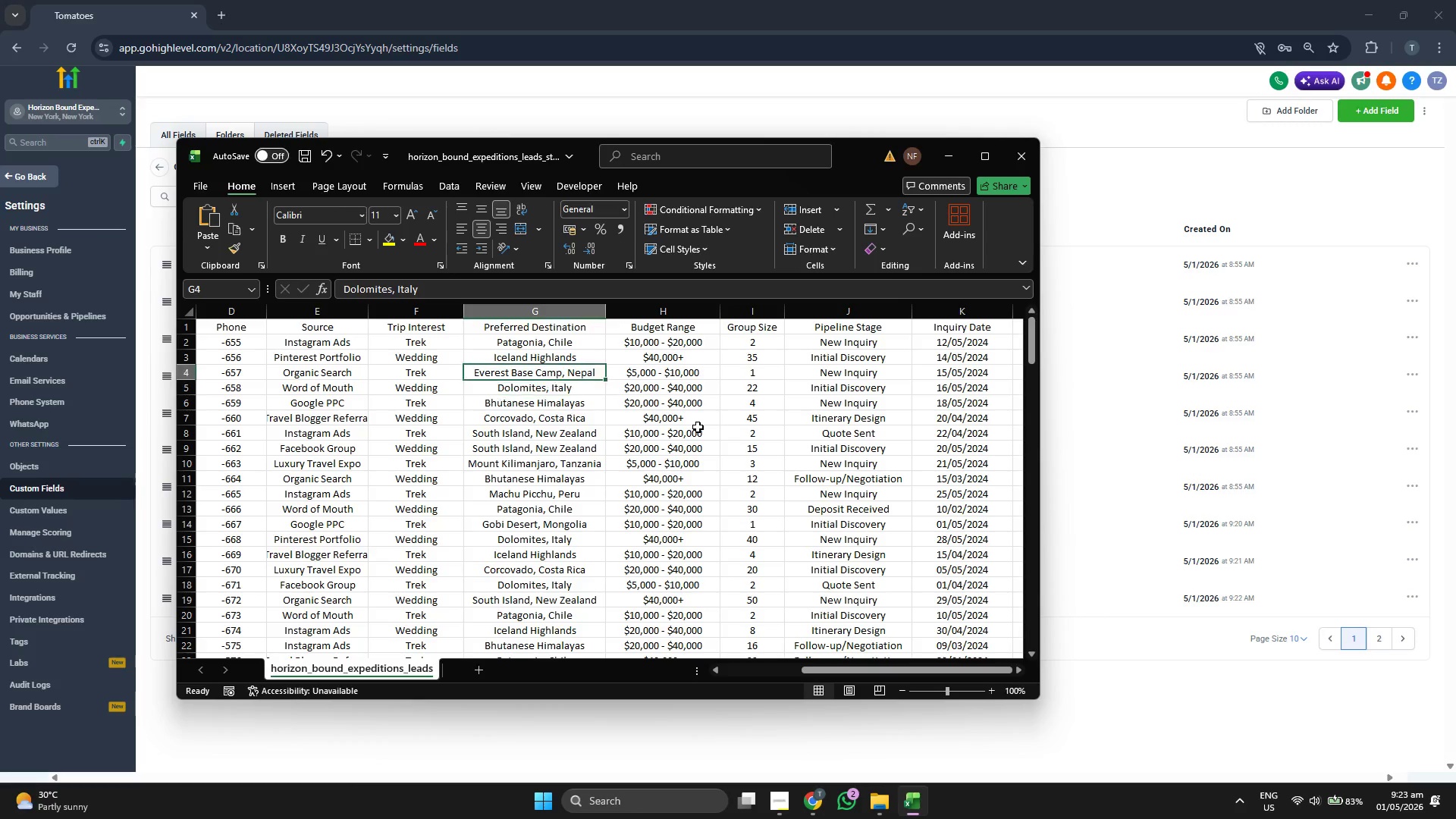 
key(ArrowUp)
 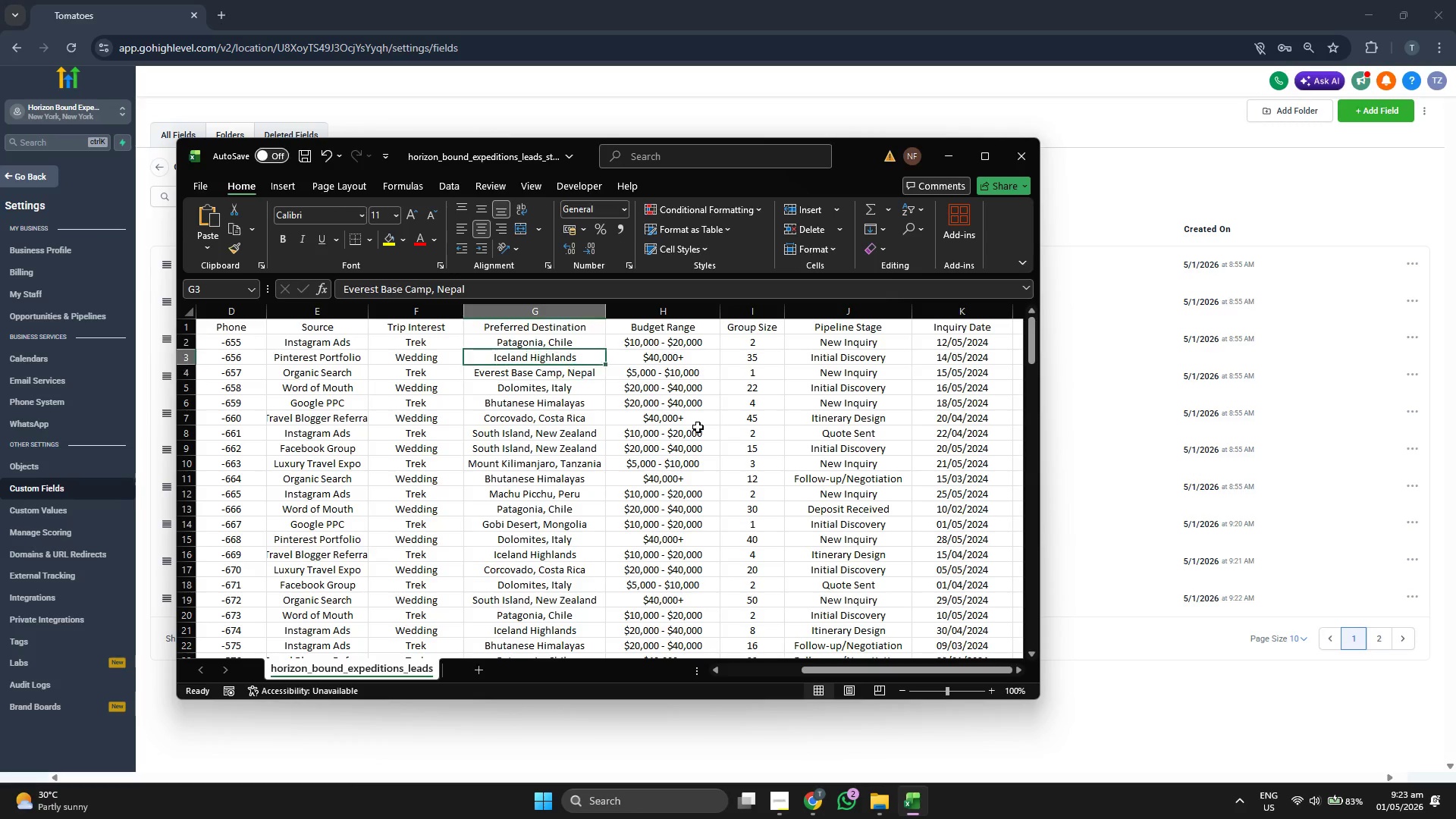 
key(ArrowUp)
 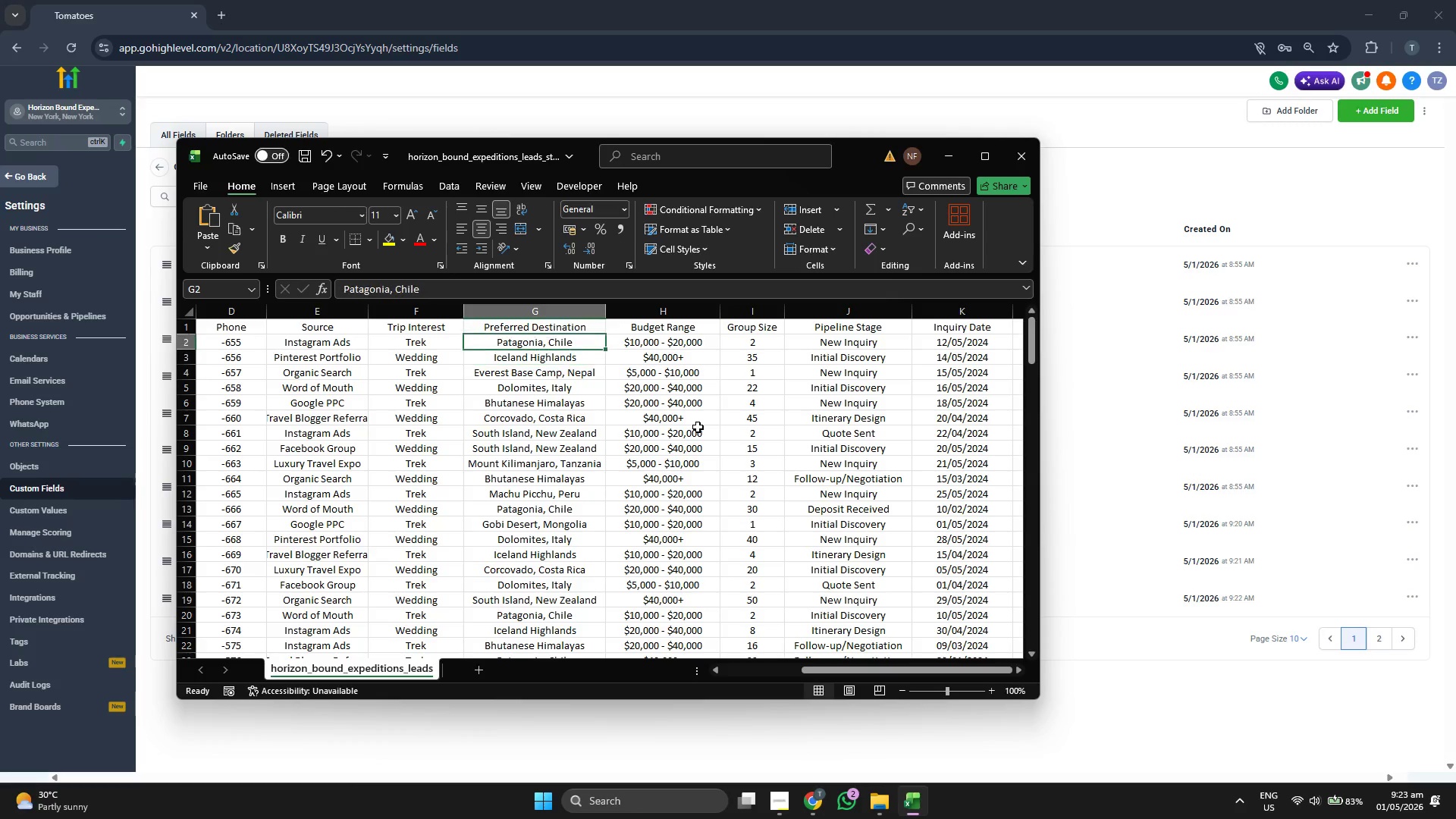 
key(ArrowUp)
 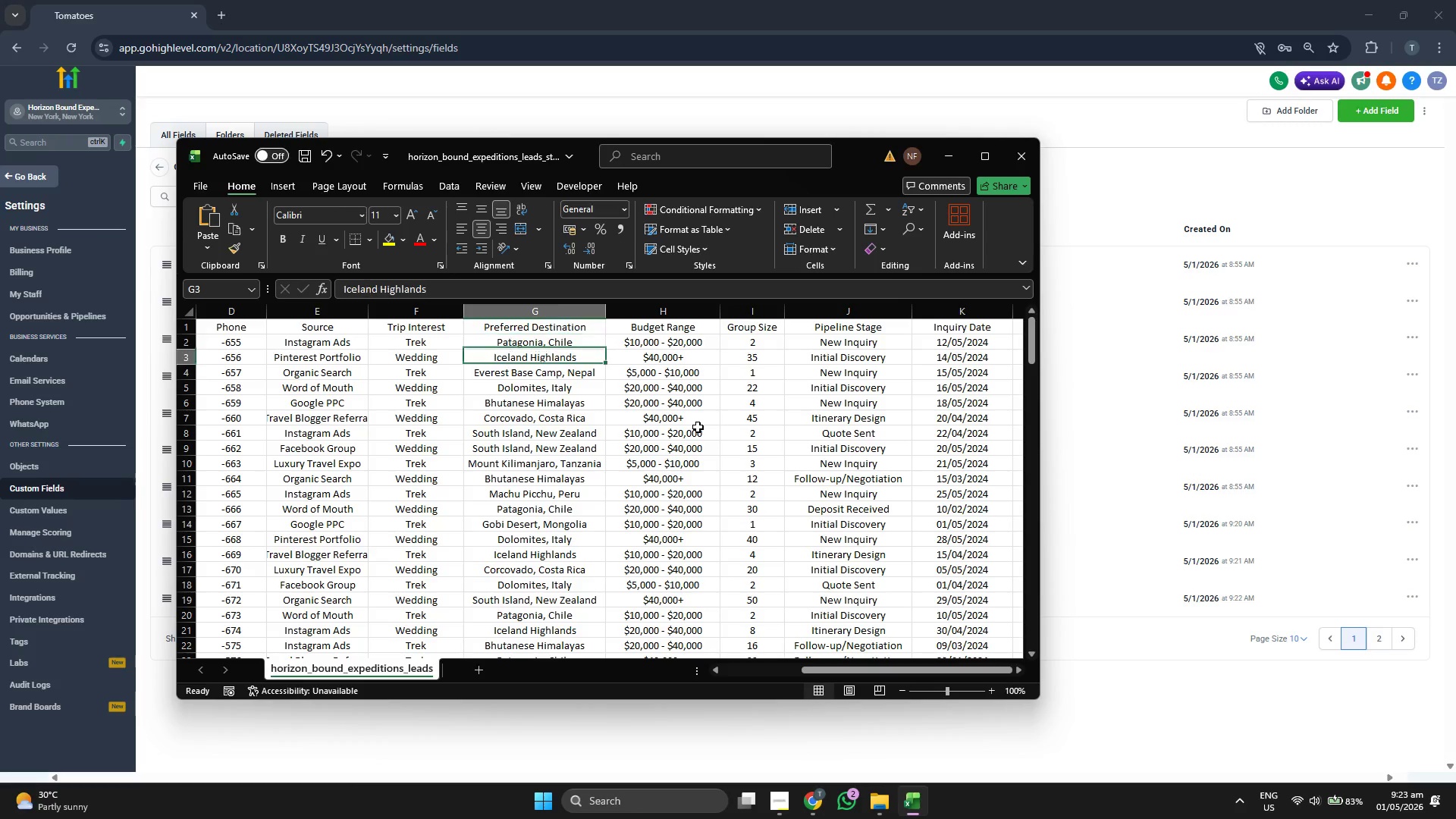 
key(ArrowDown)
 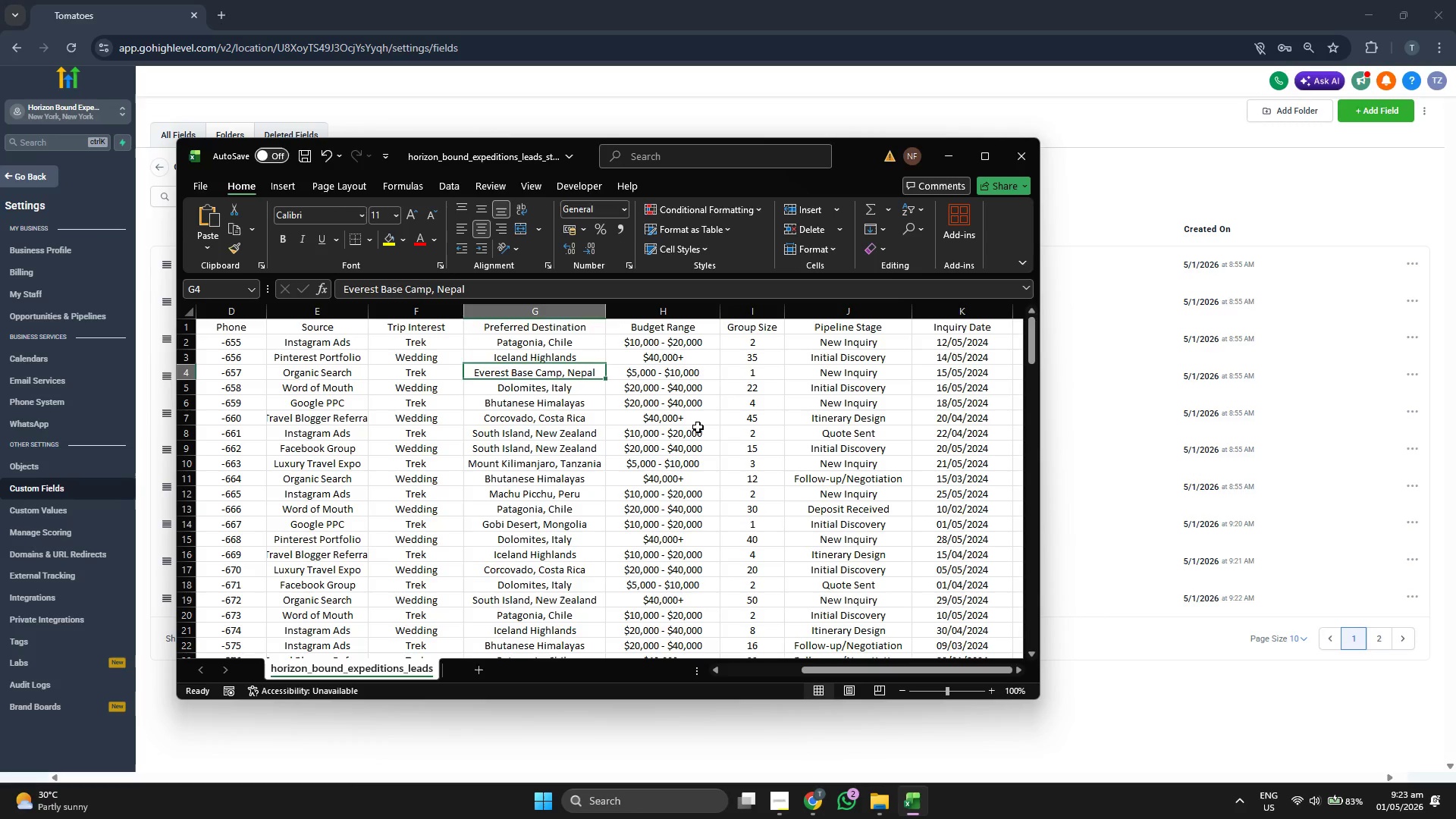 
key(ArrowDown)
 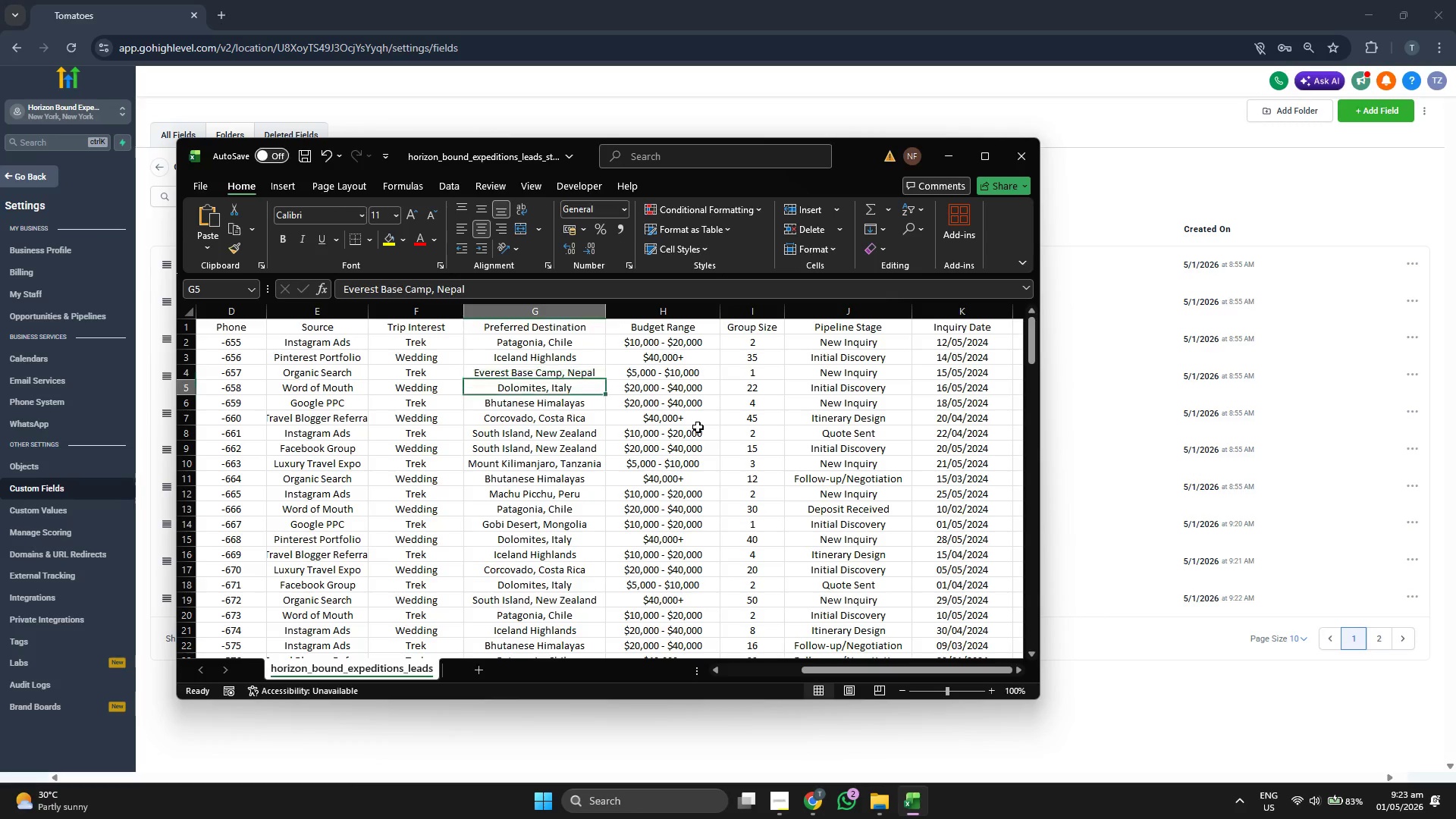 
key(ArrowDown)
 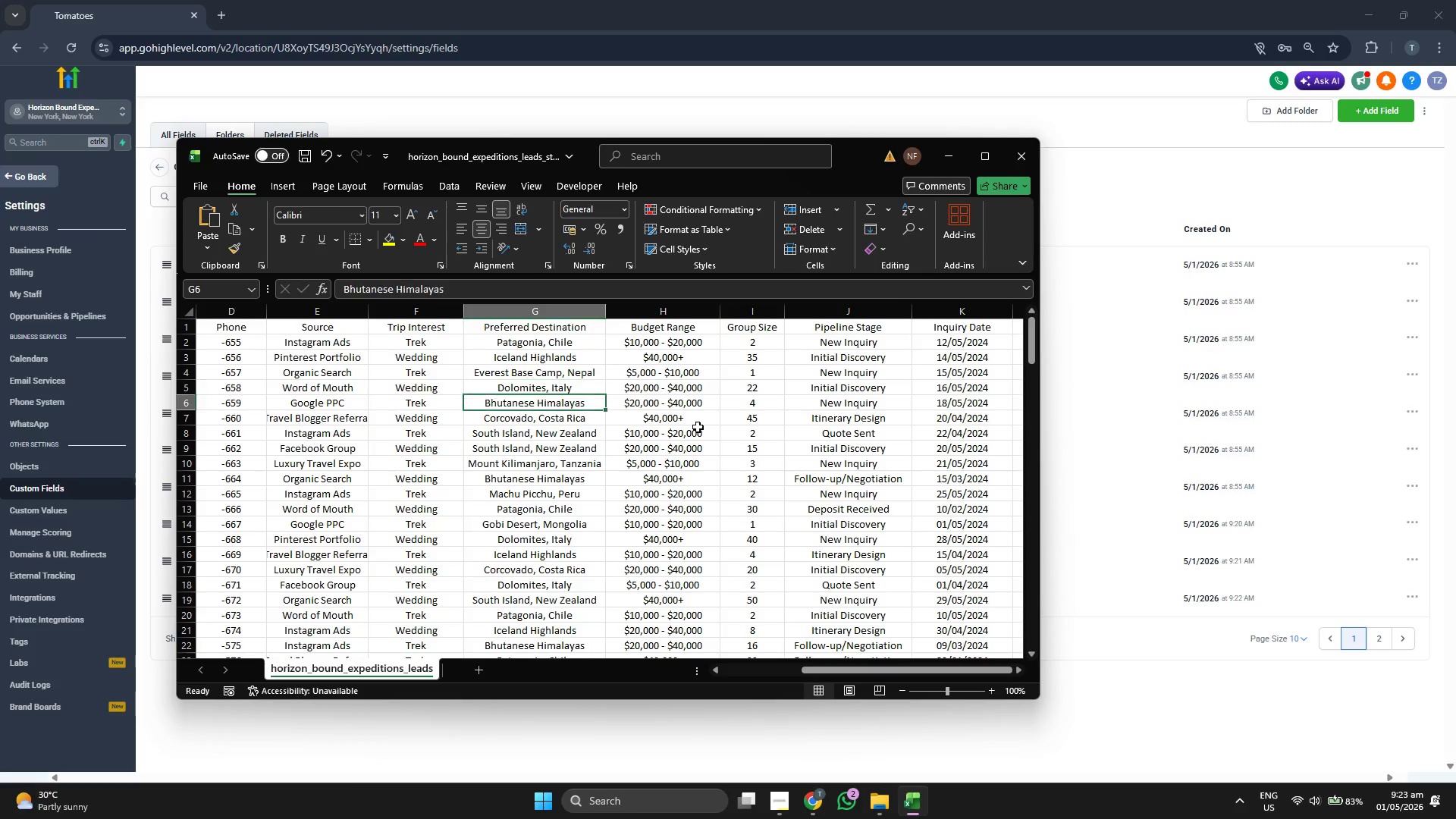 
key(ArrowDown)
 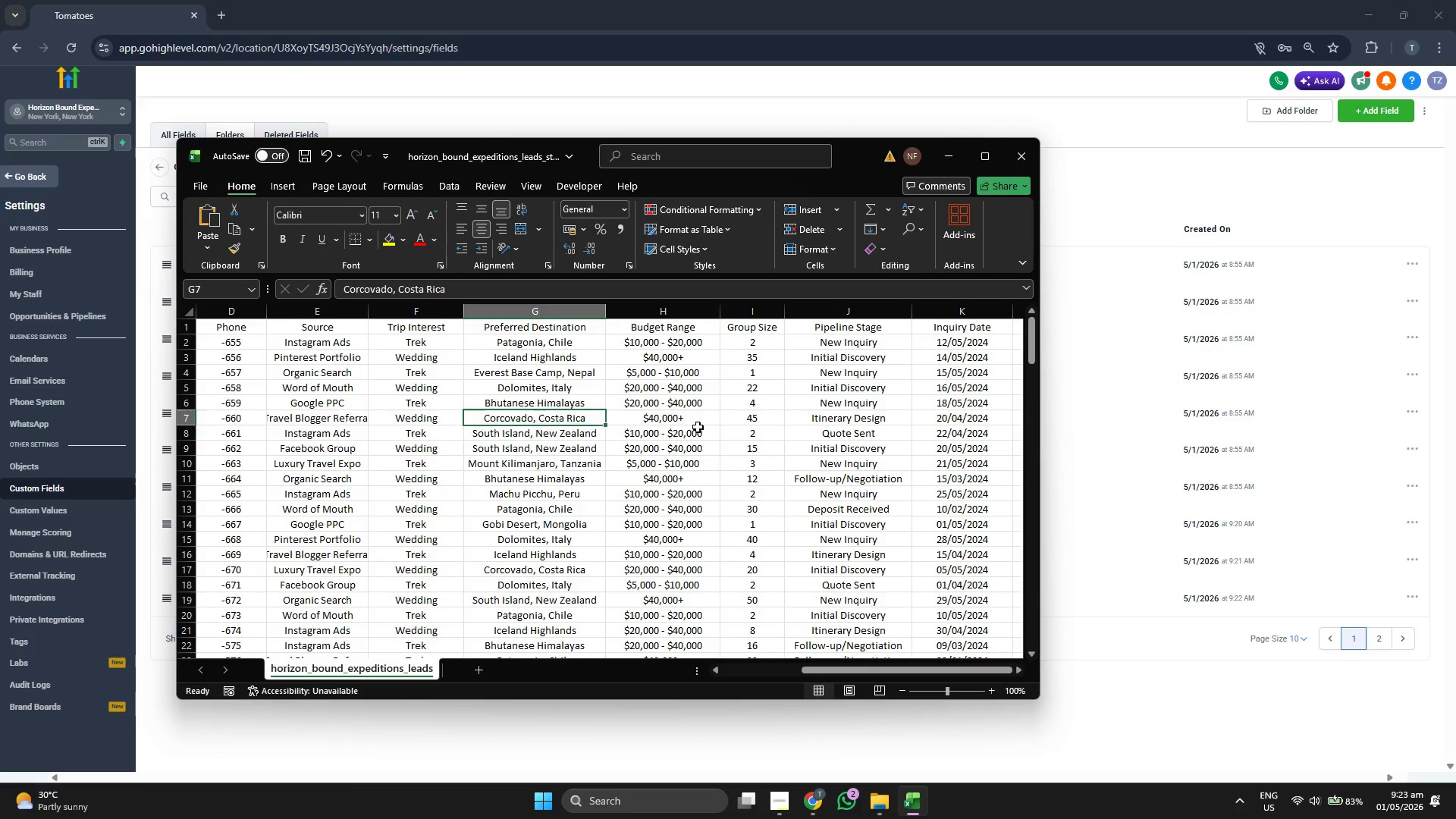 
key(ArrowDown)
 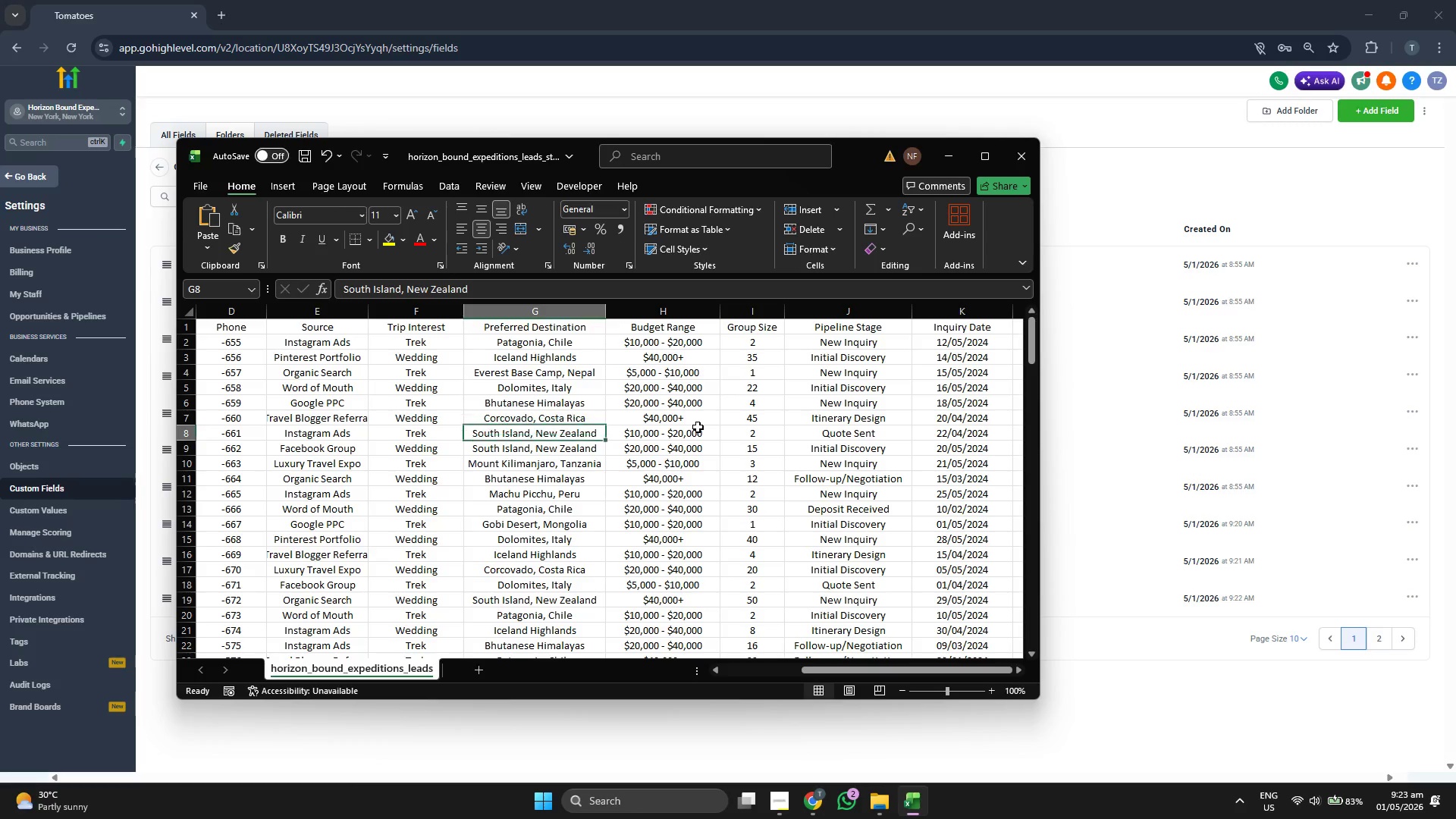 
key(ArrowDown)
 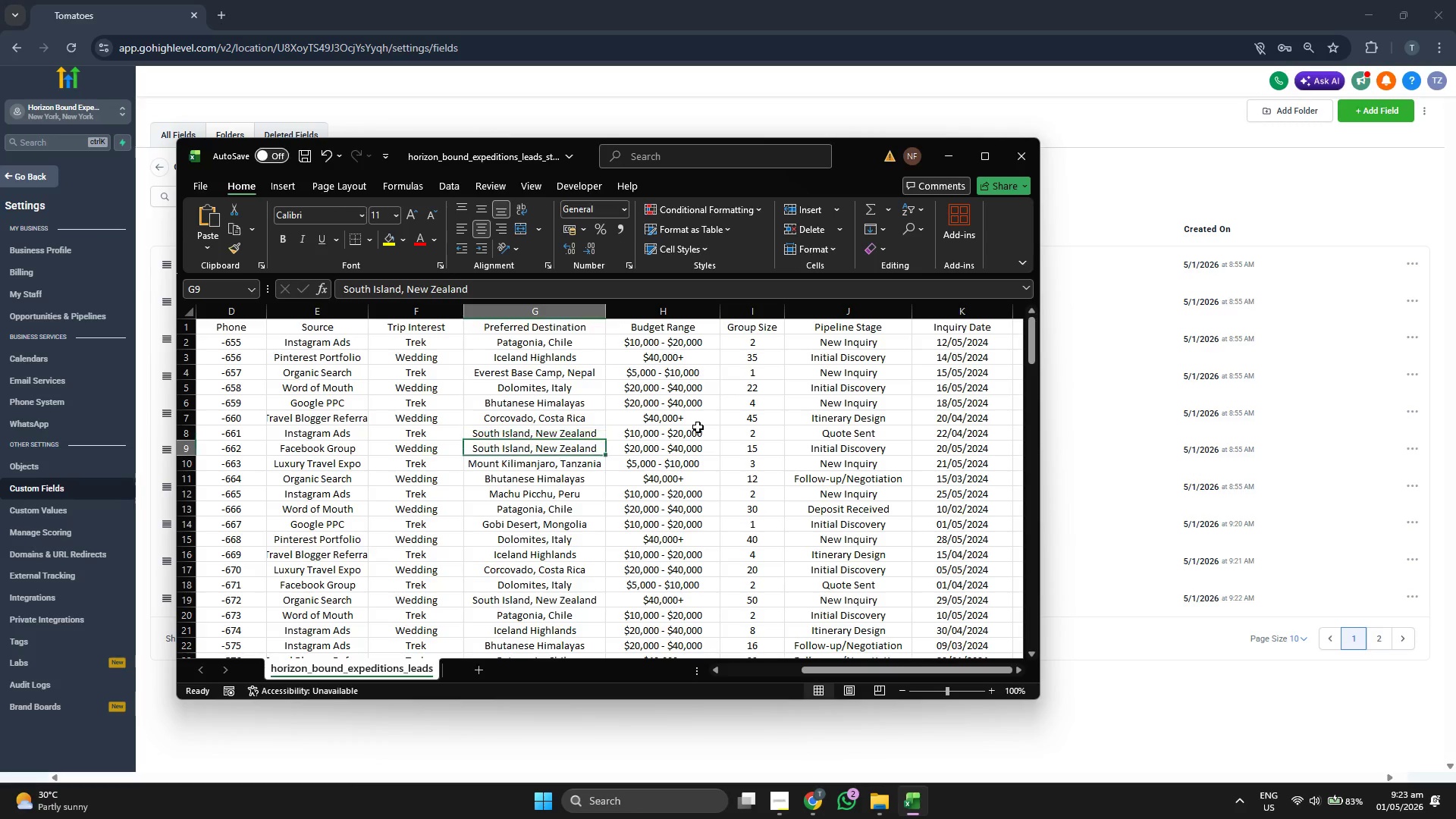 
key(ArrowDown)
 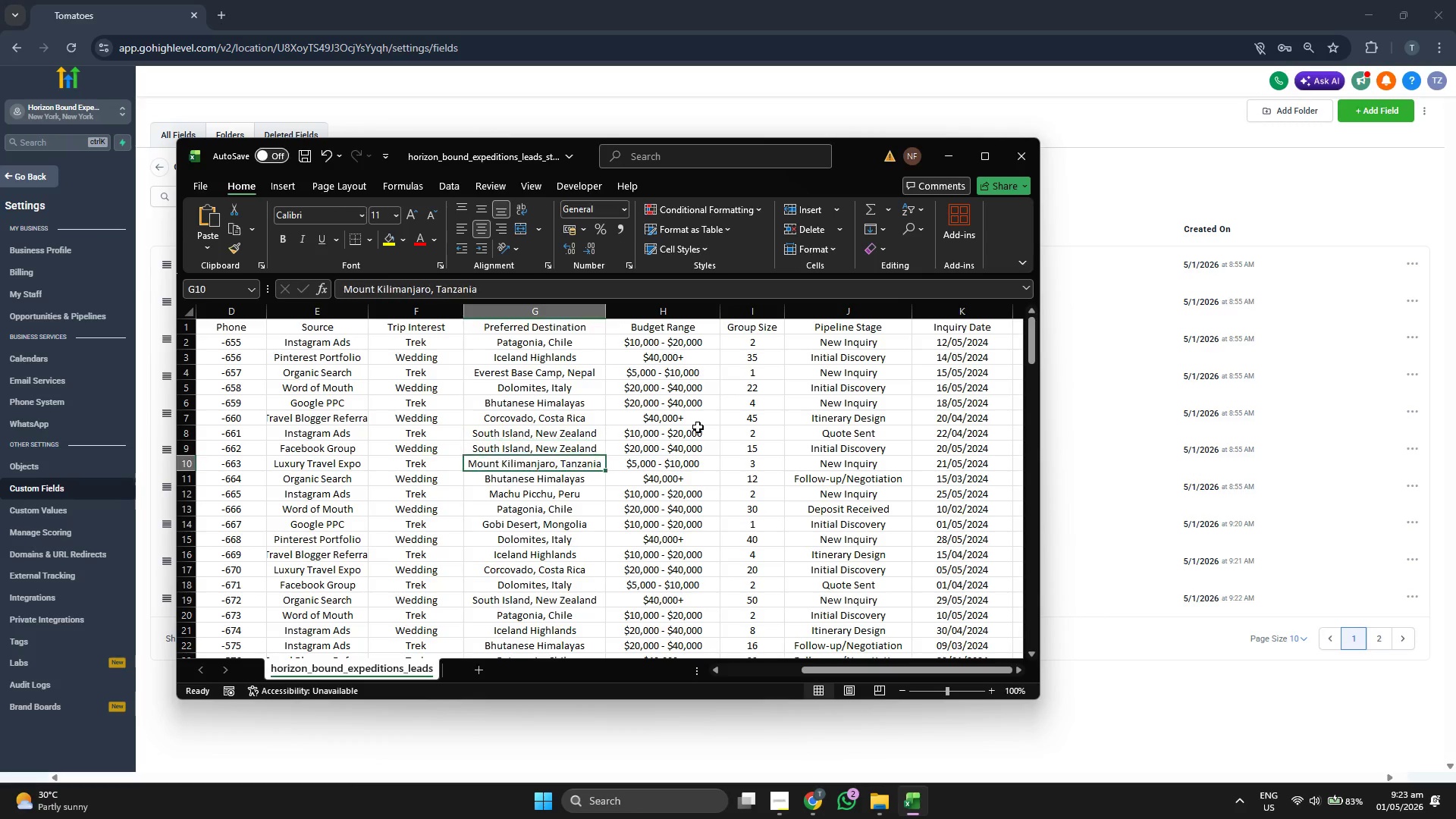 
key(ArrowDown)
 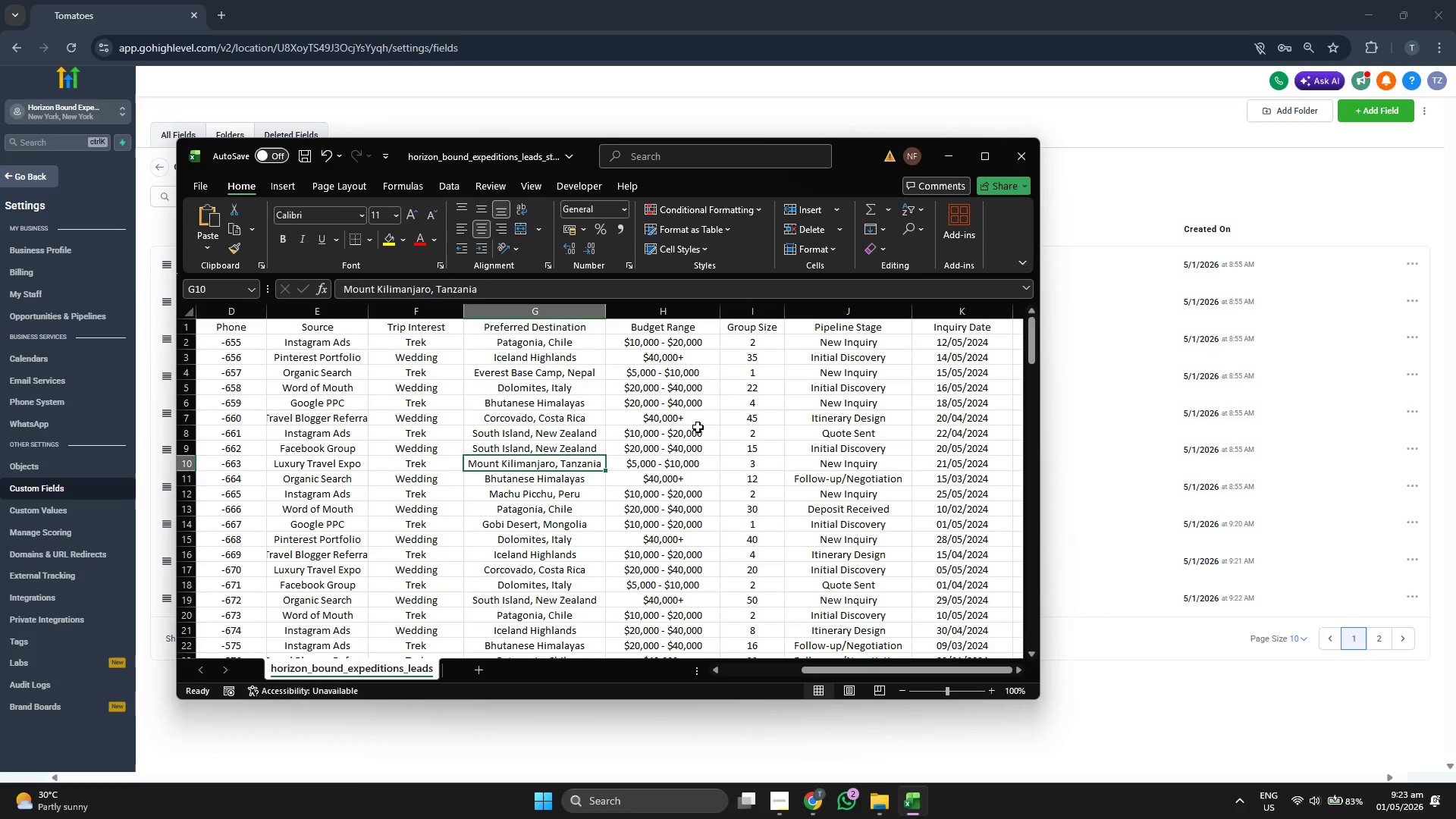 
key(ArrowDown)
 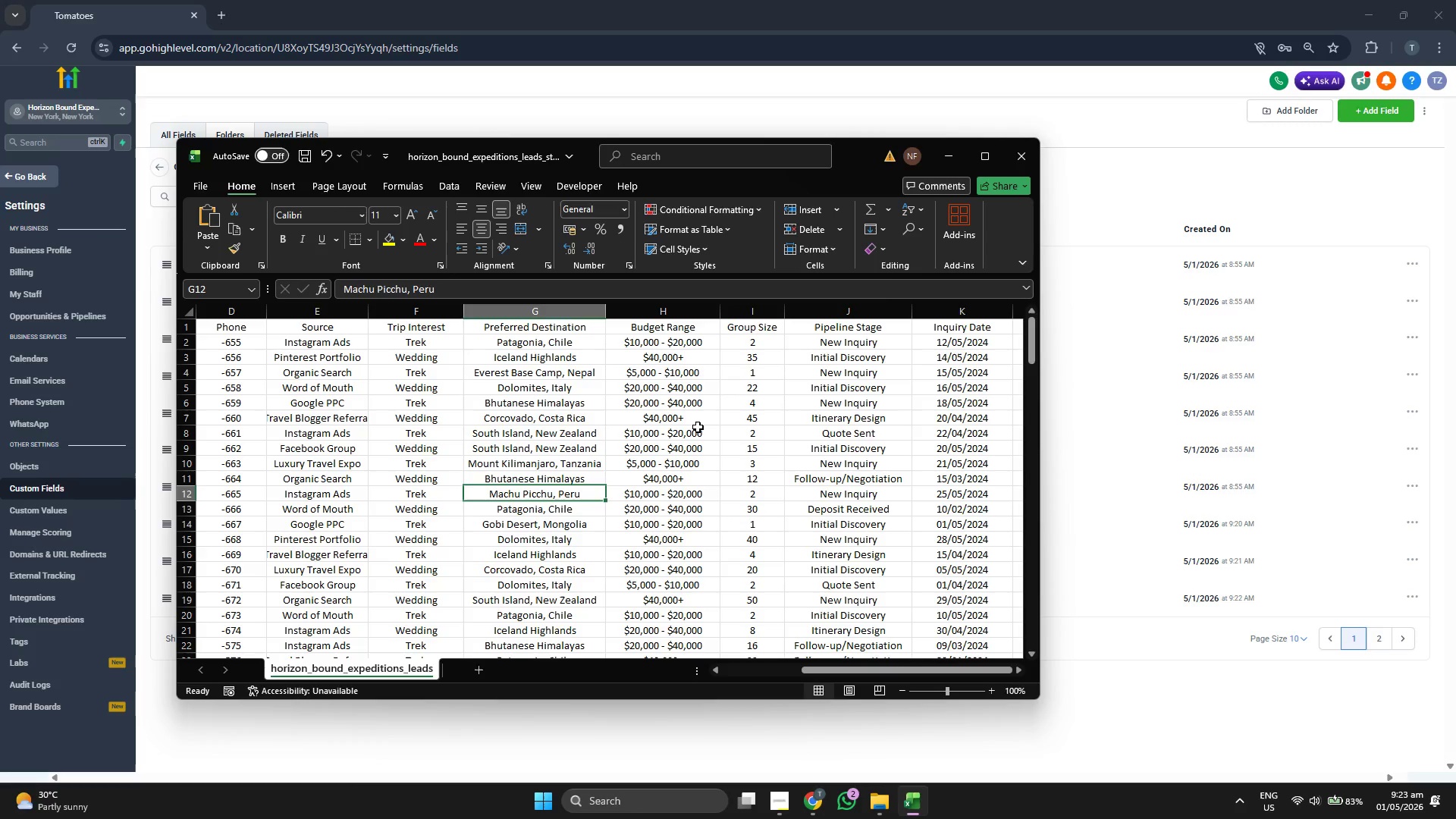 
key(ArrowDown)
 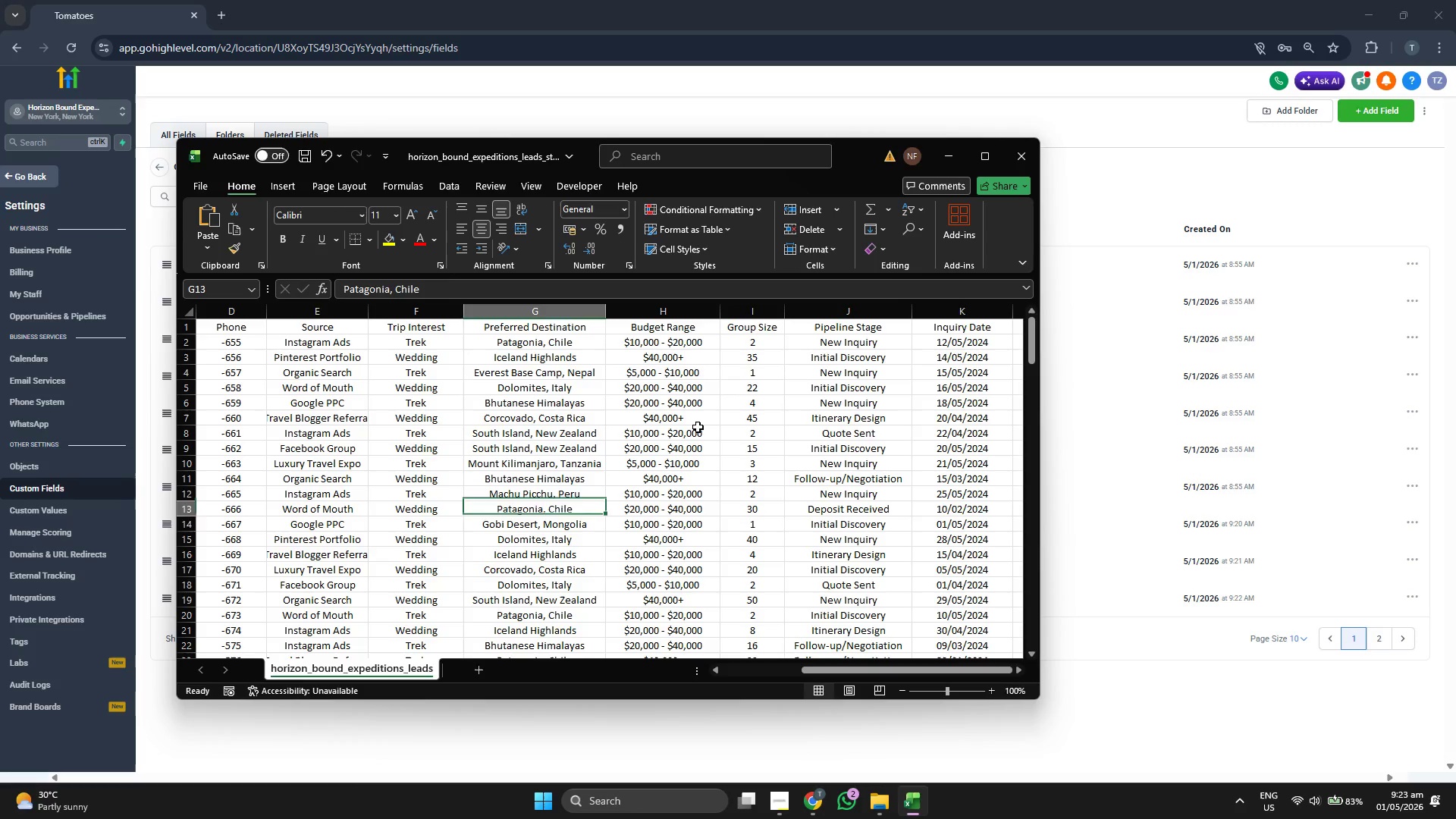 
key(ArrowDown)
 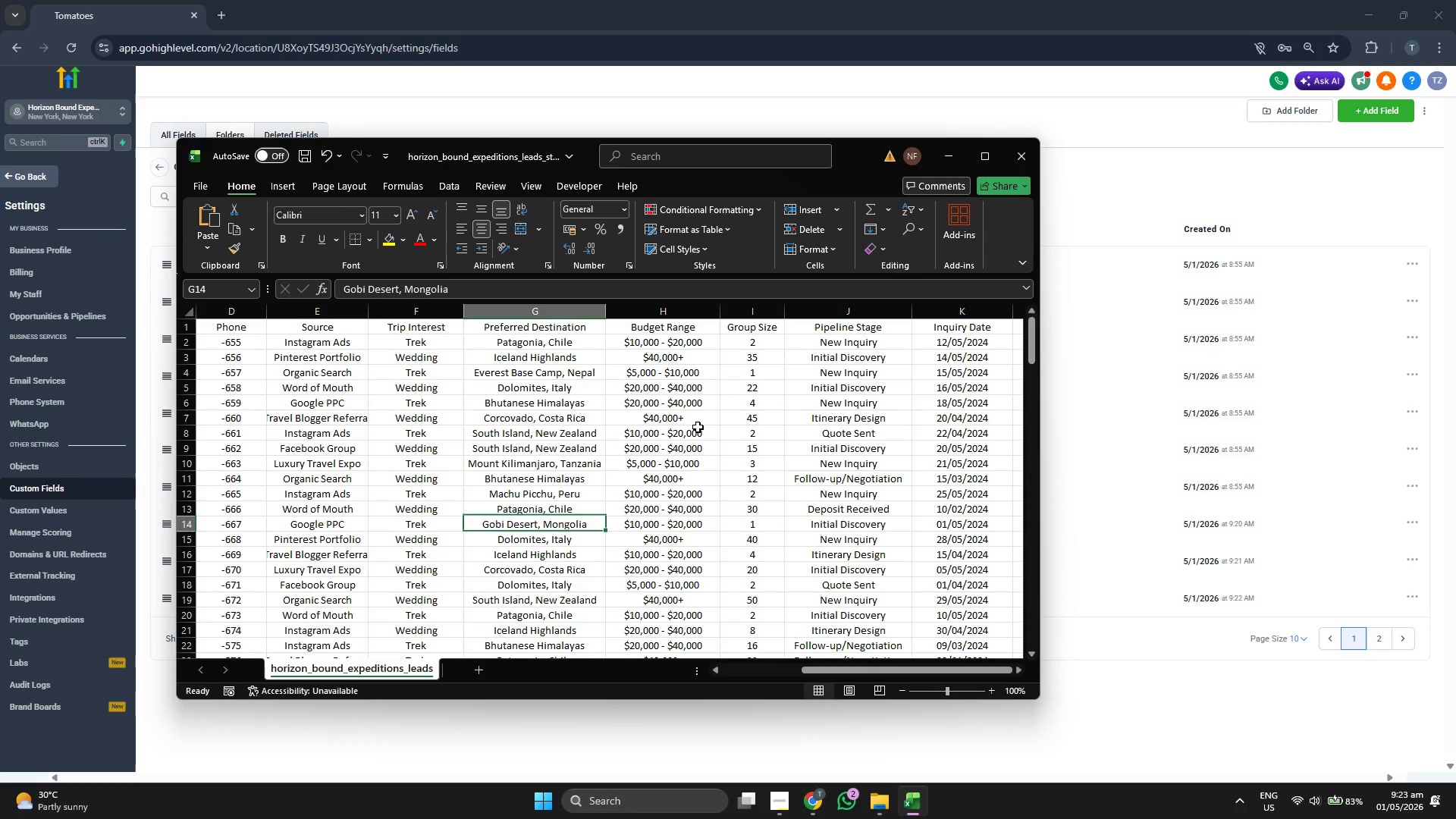 
key(ArrowDown)
 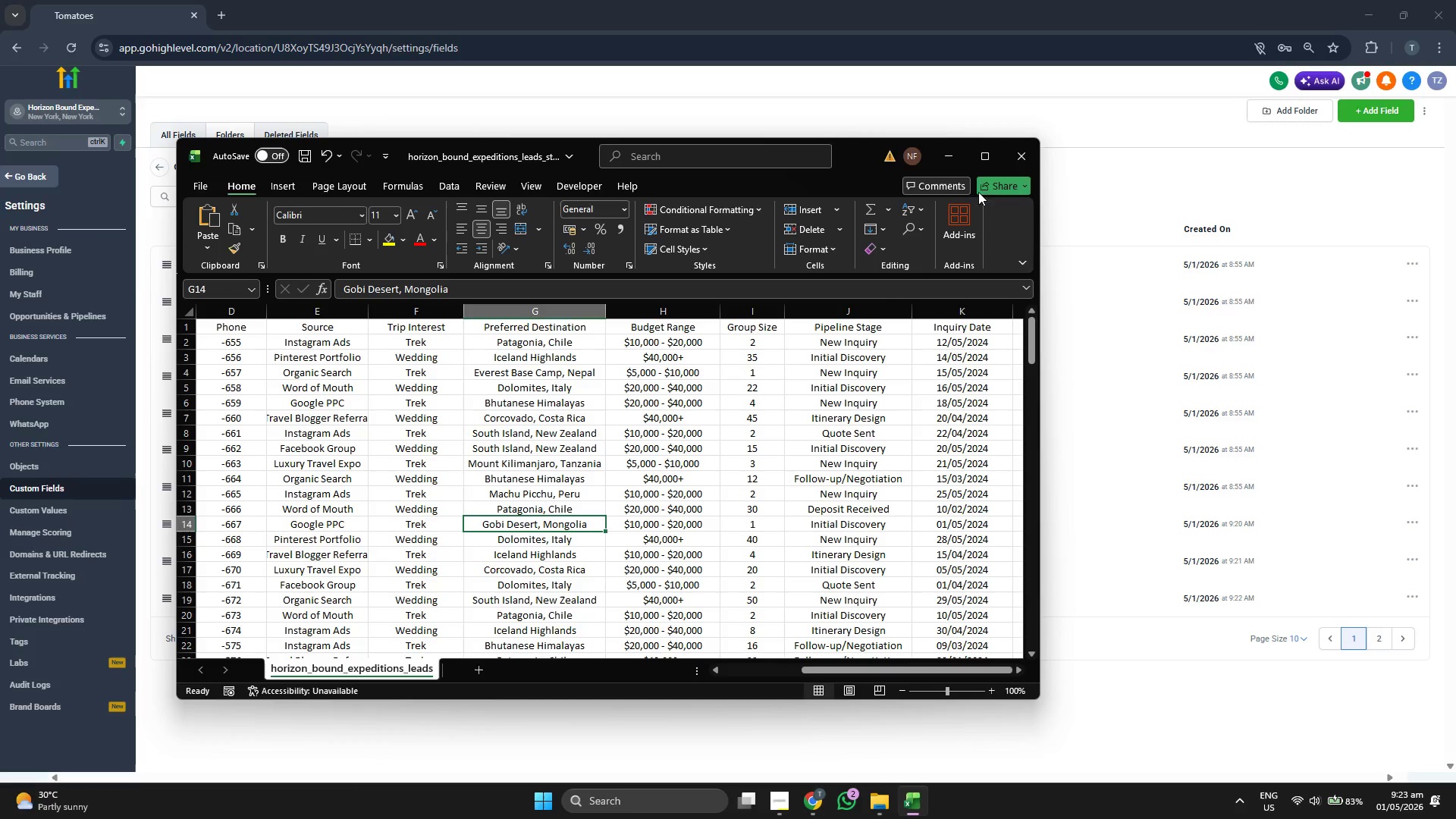 
left_click([953, 163])
 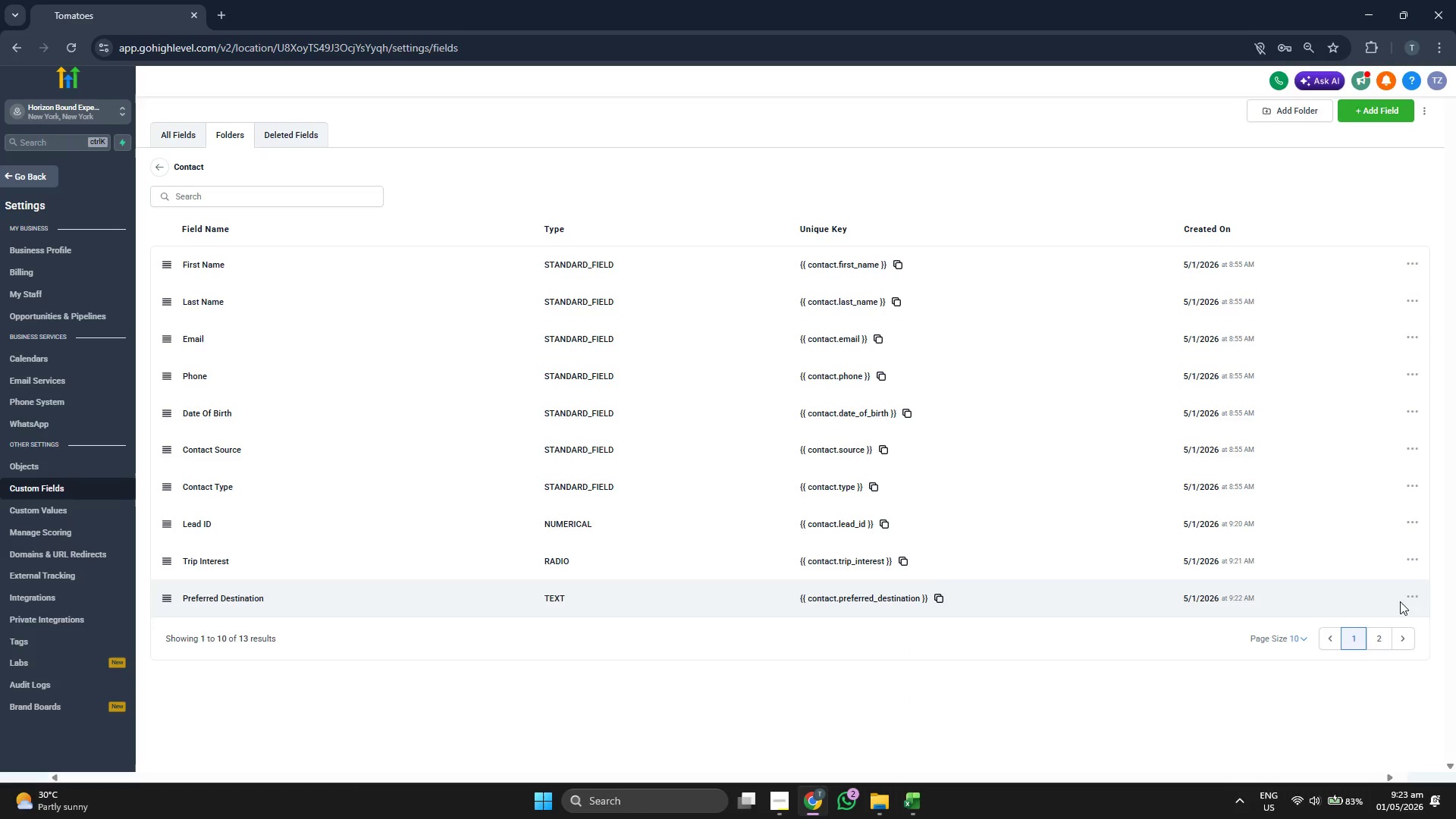 
left_click([1387, 632])
 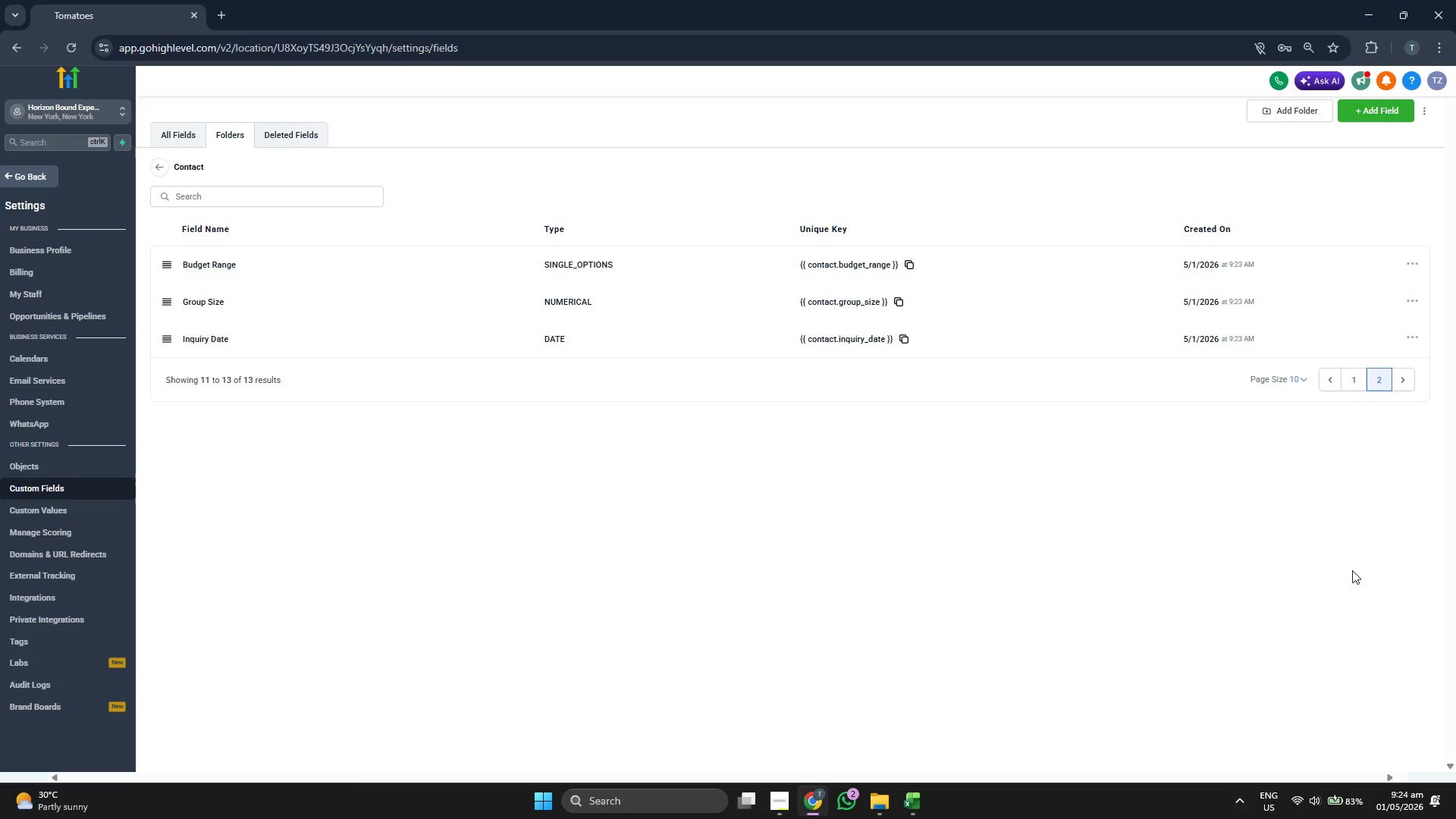 
left_click([1354, 384])
 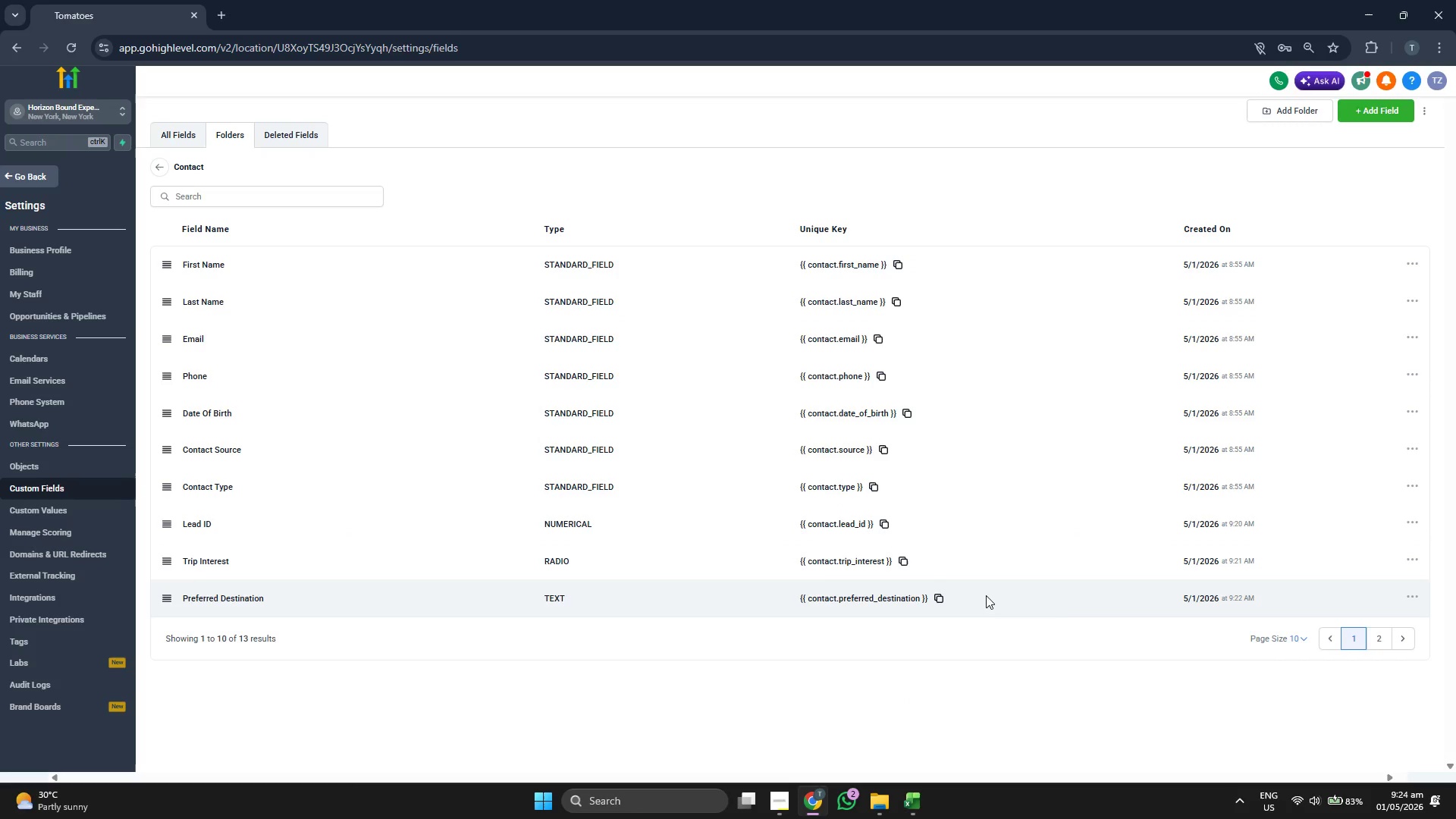 
left_click([1375, 631])
 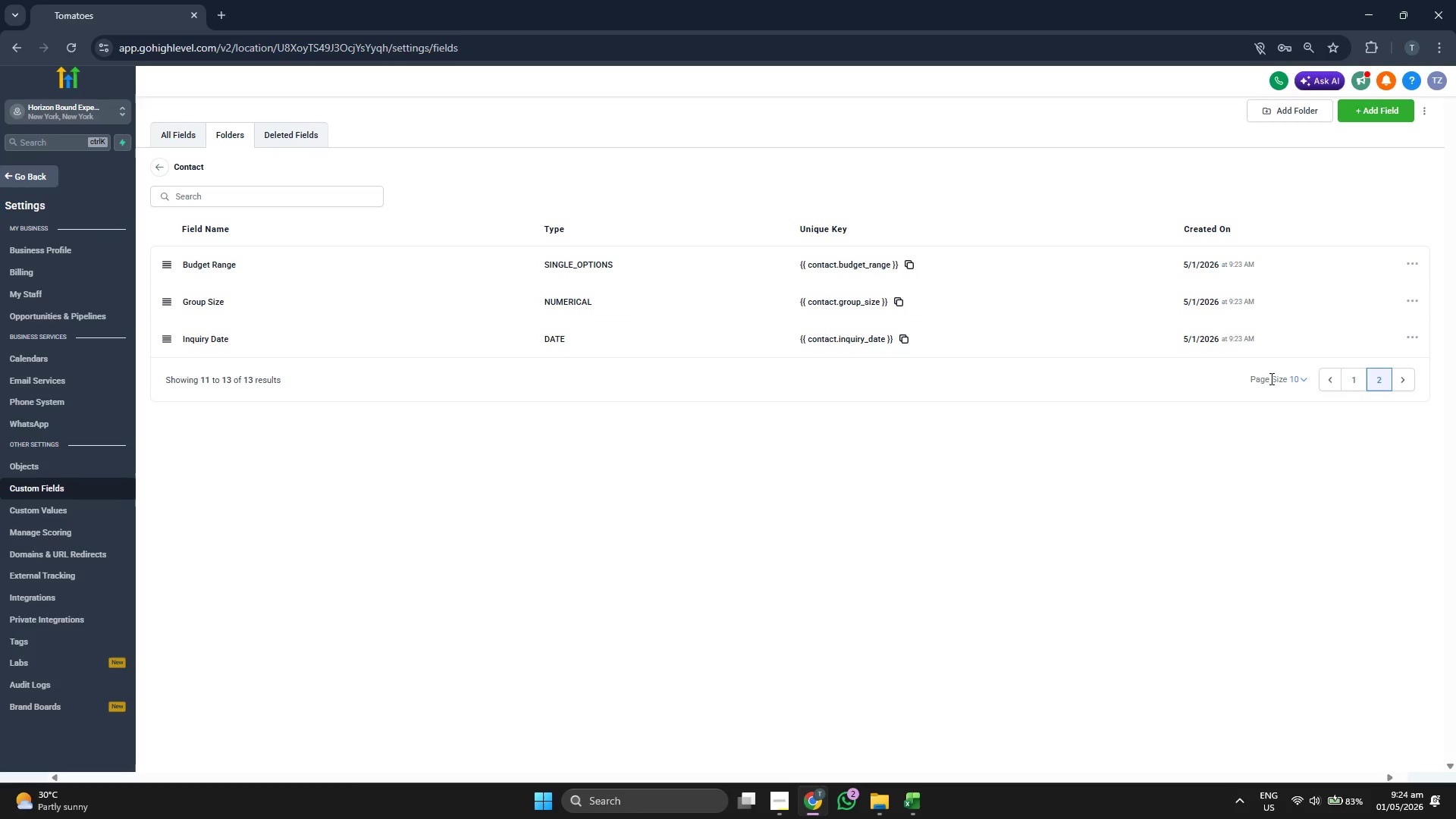 
left_click([1353, 383])
 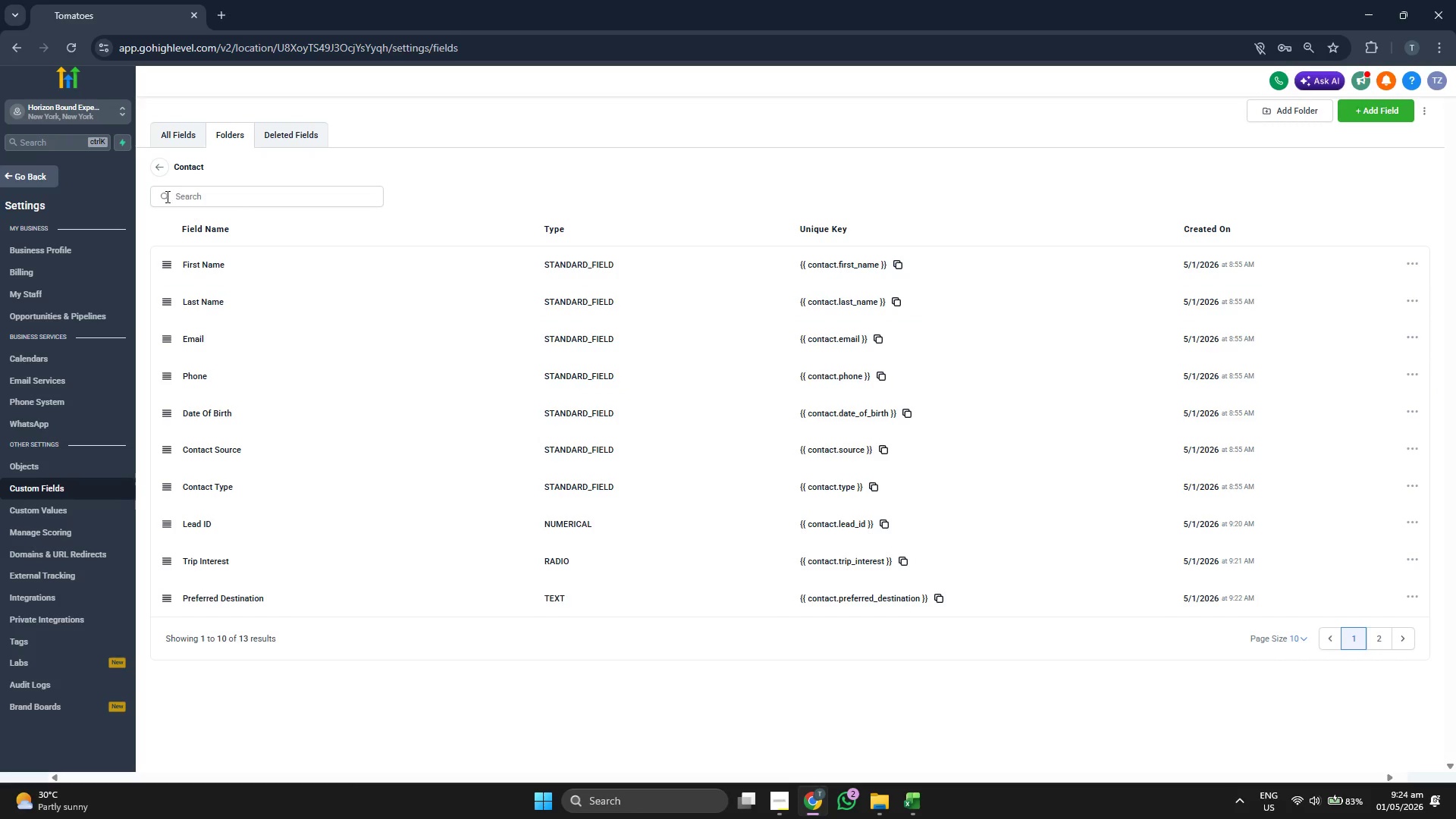 
left_click([160, 173])
 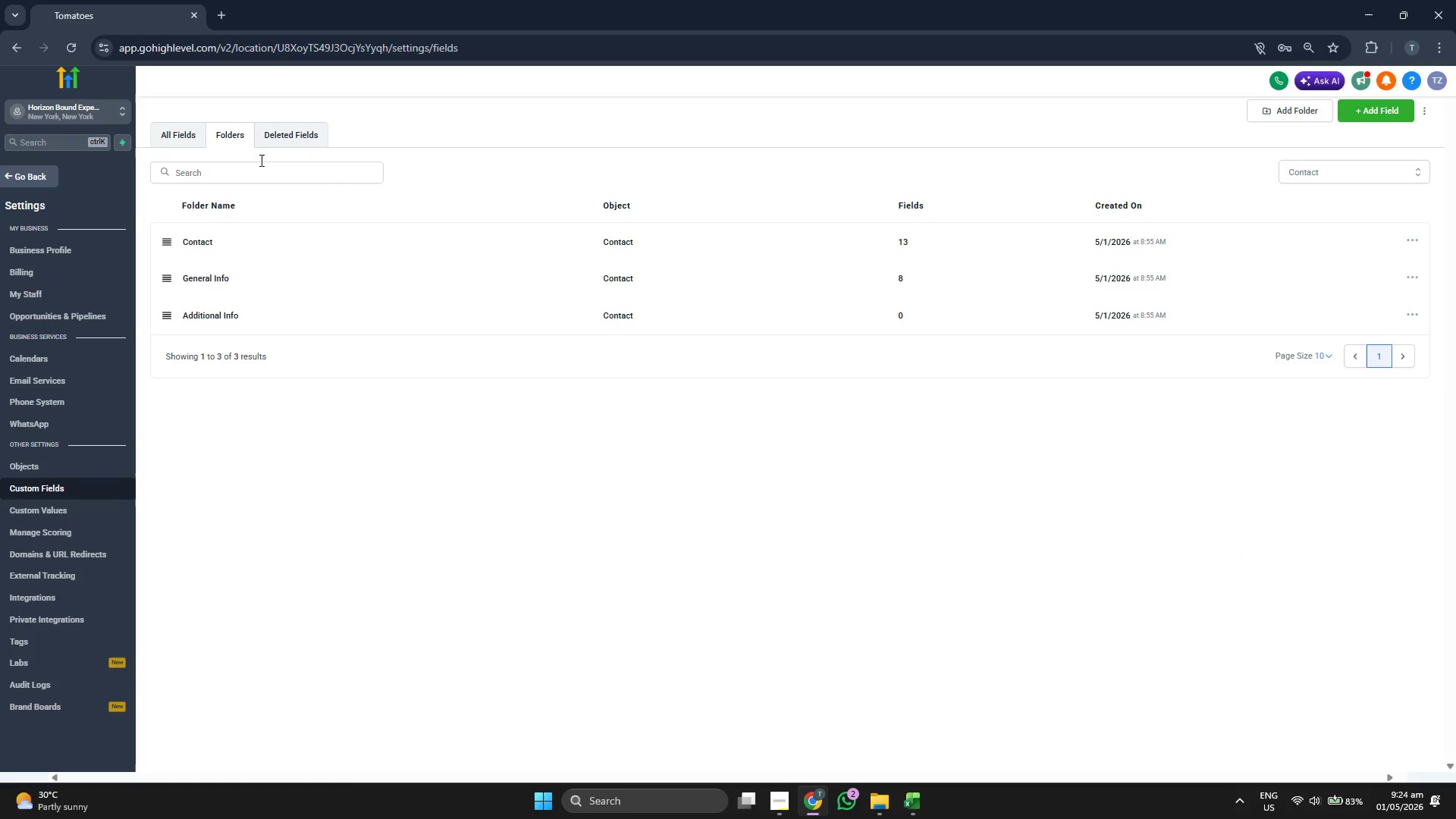 
left_click([187, 127])
 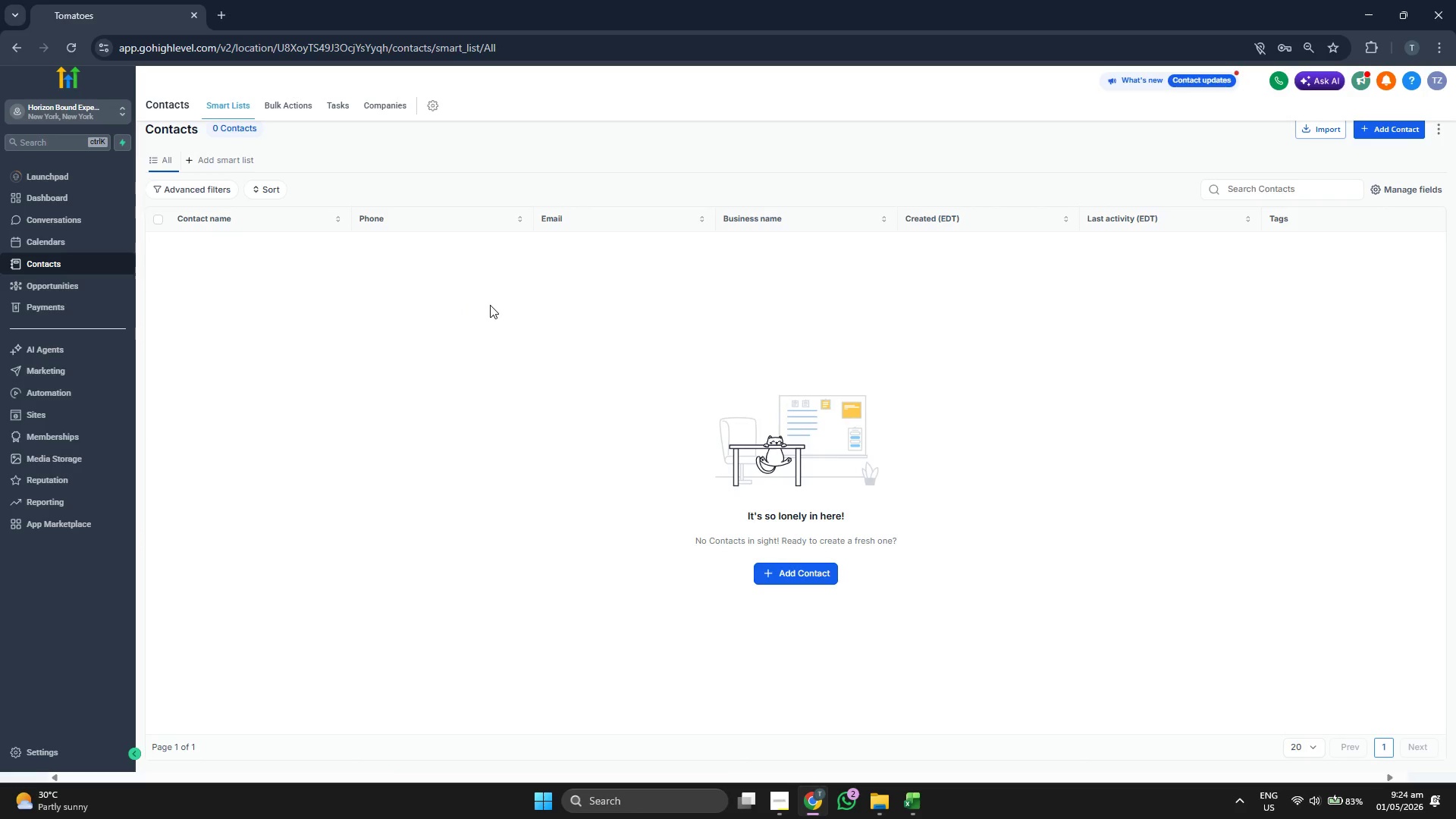 
wait(11.3)
 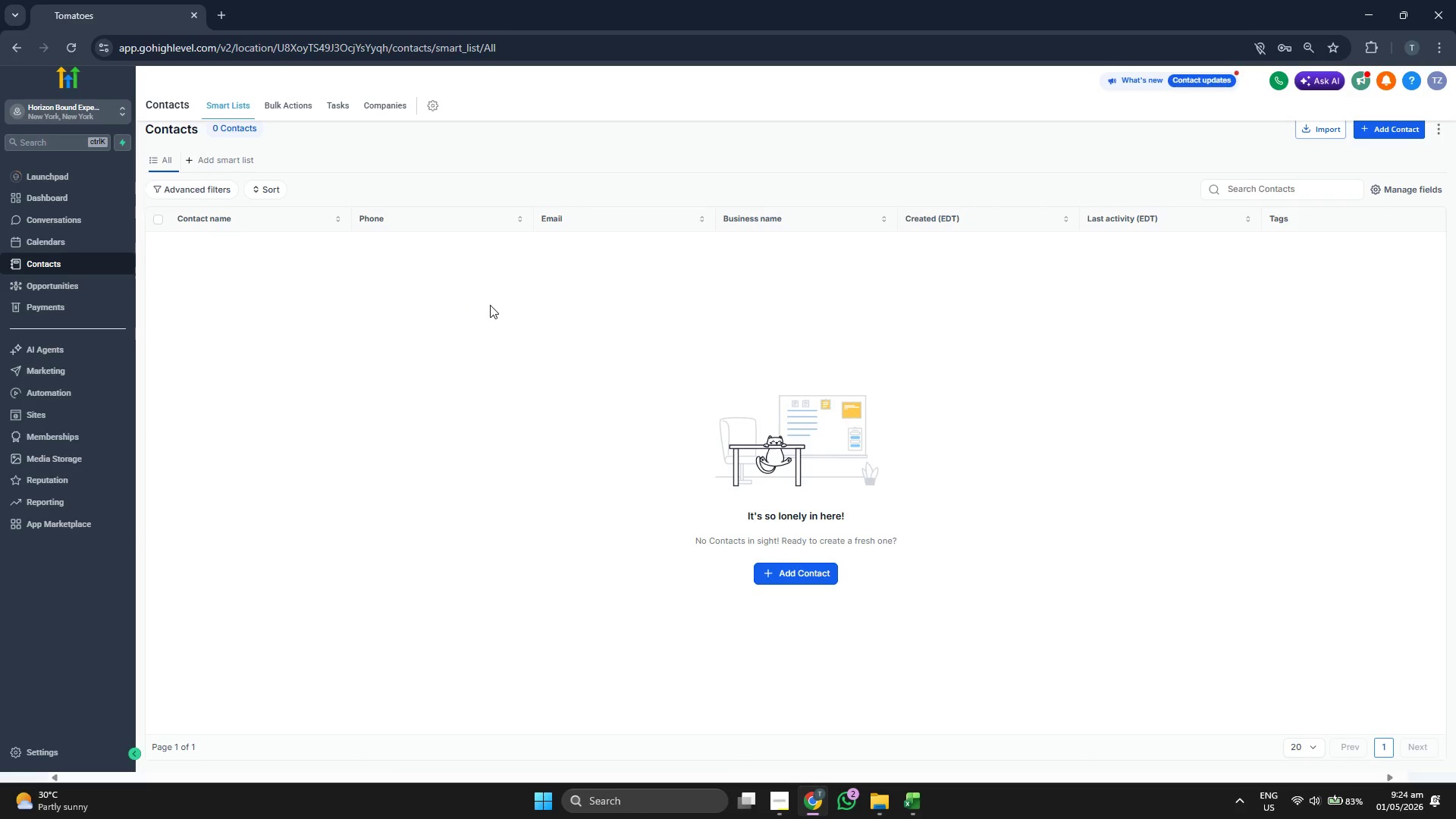 
left_click([1318, 132])
 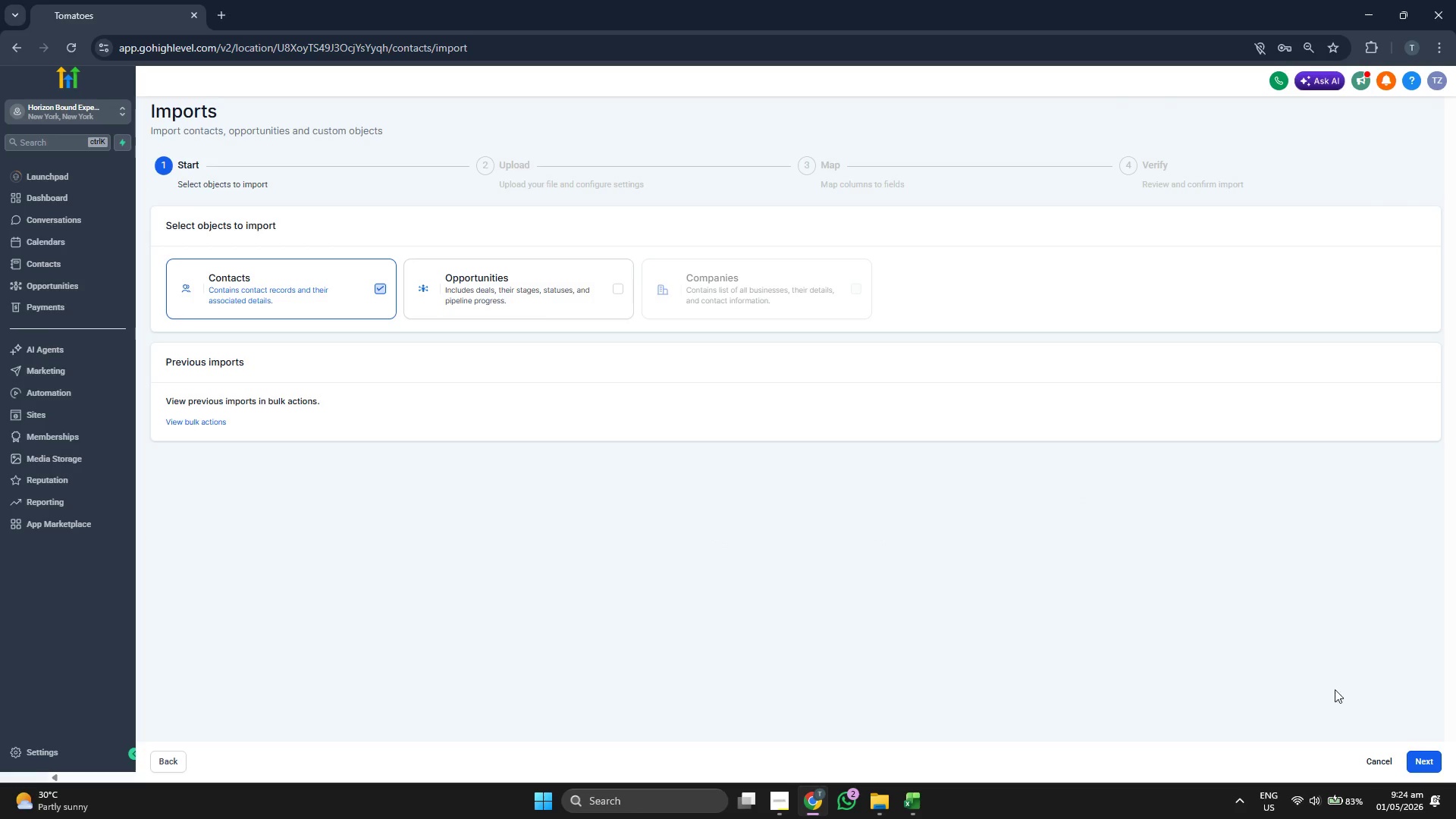 
left_click([1432, 757])
 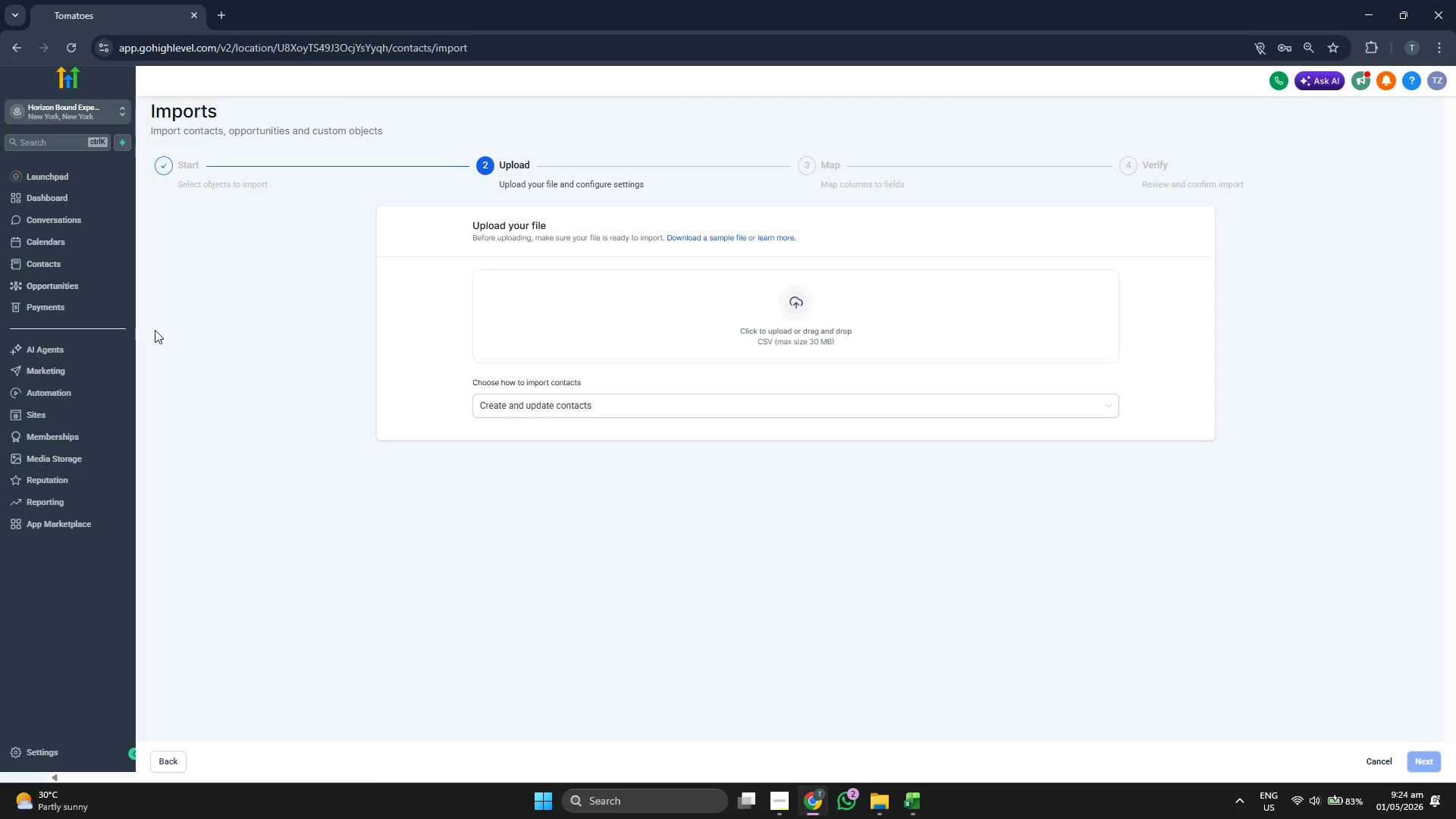 
left_click([80, 282])
 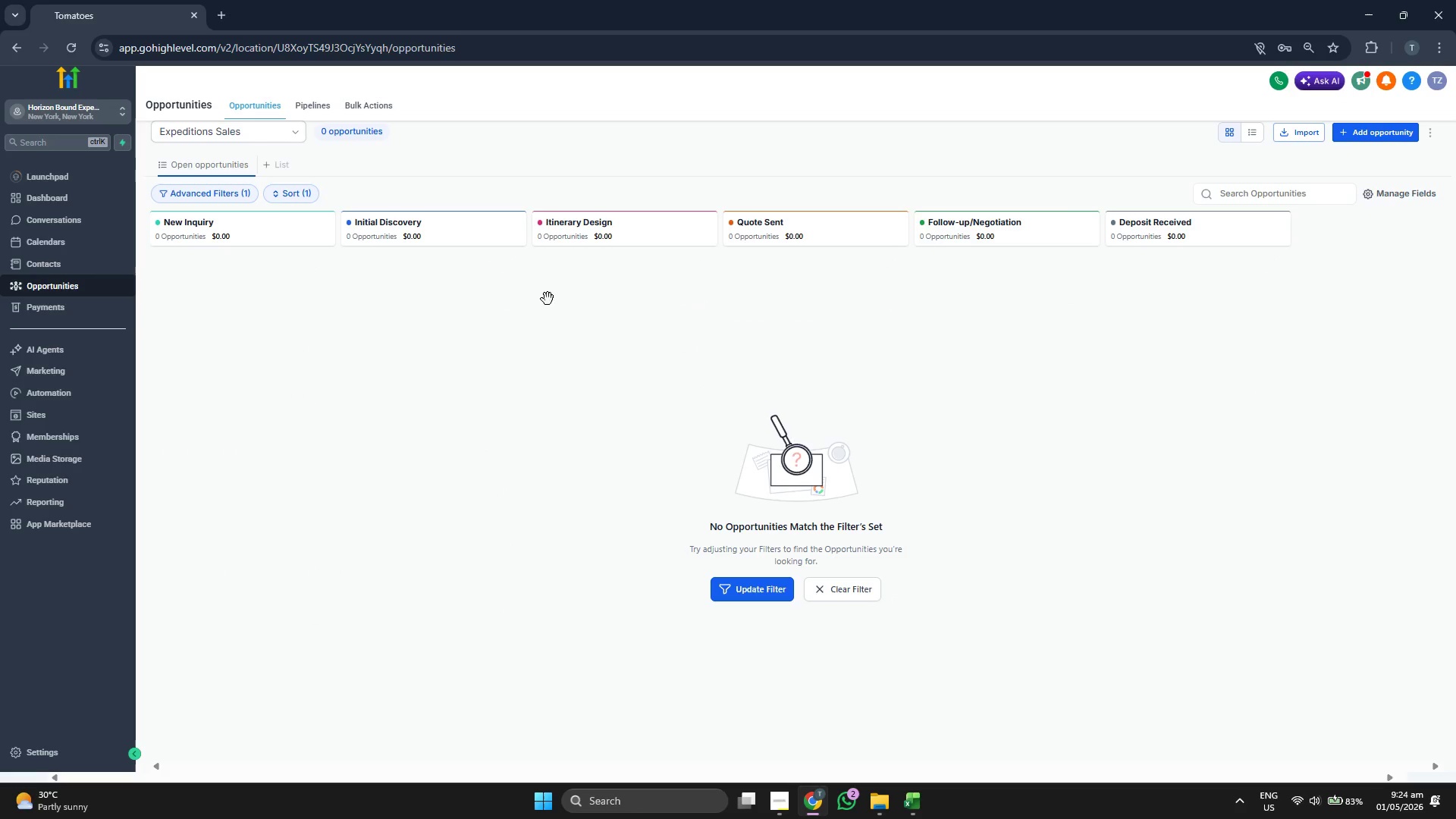 
wait(7.36)
 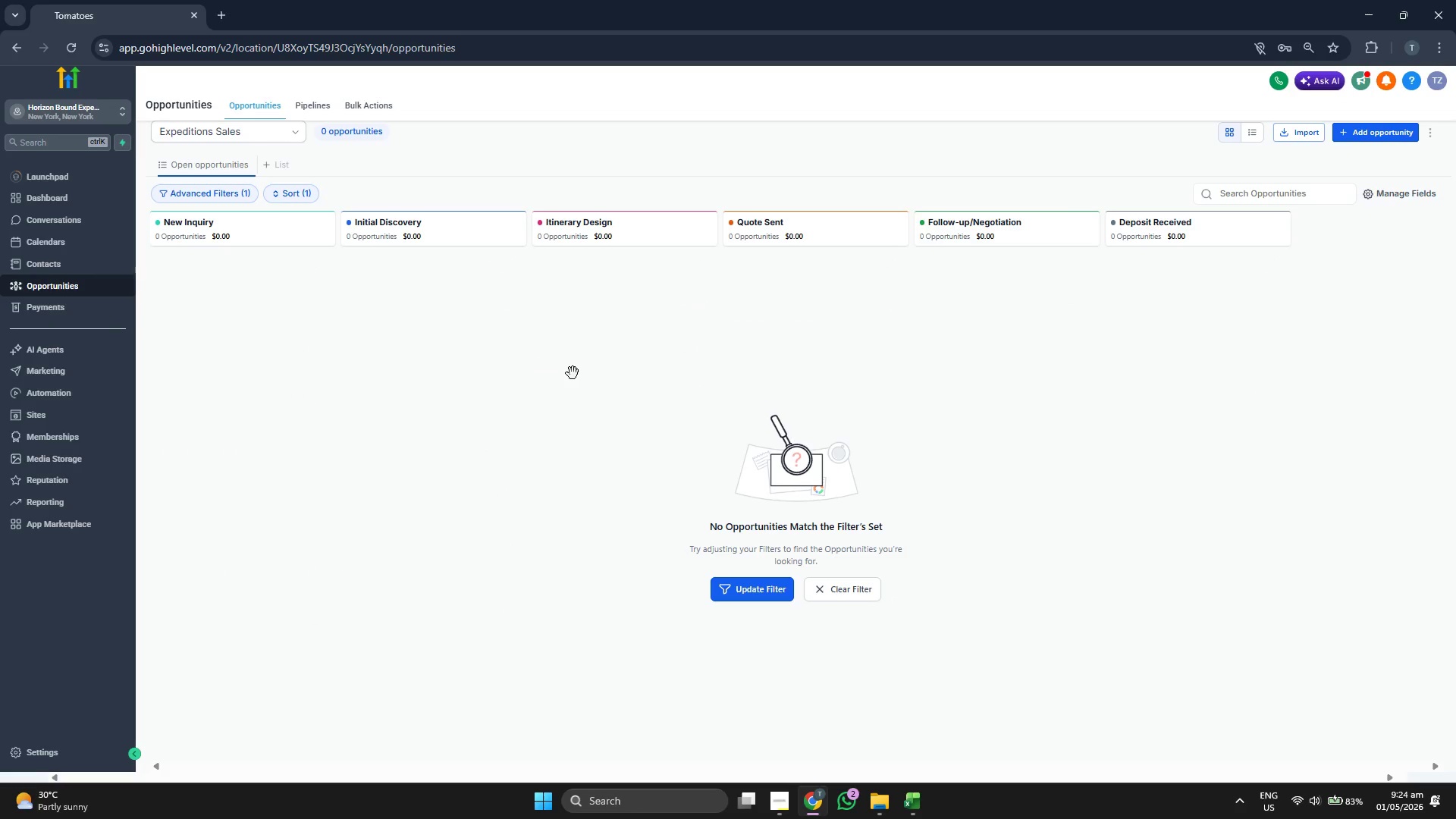 
left_click([318, 103])
 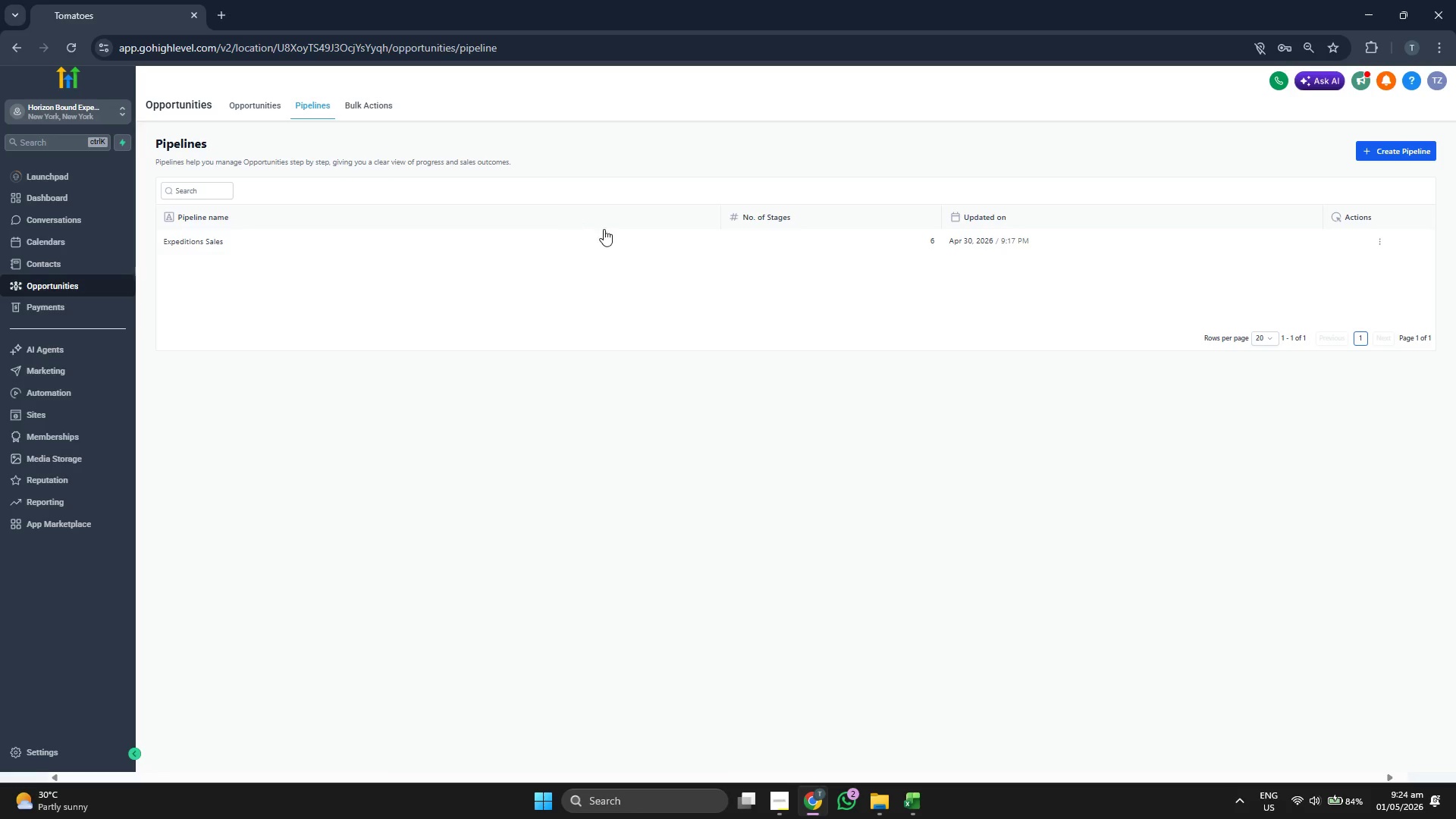 
wait(5.45)
 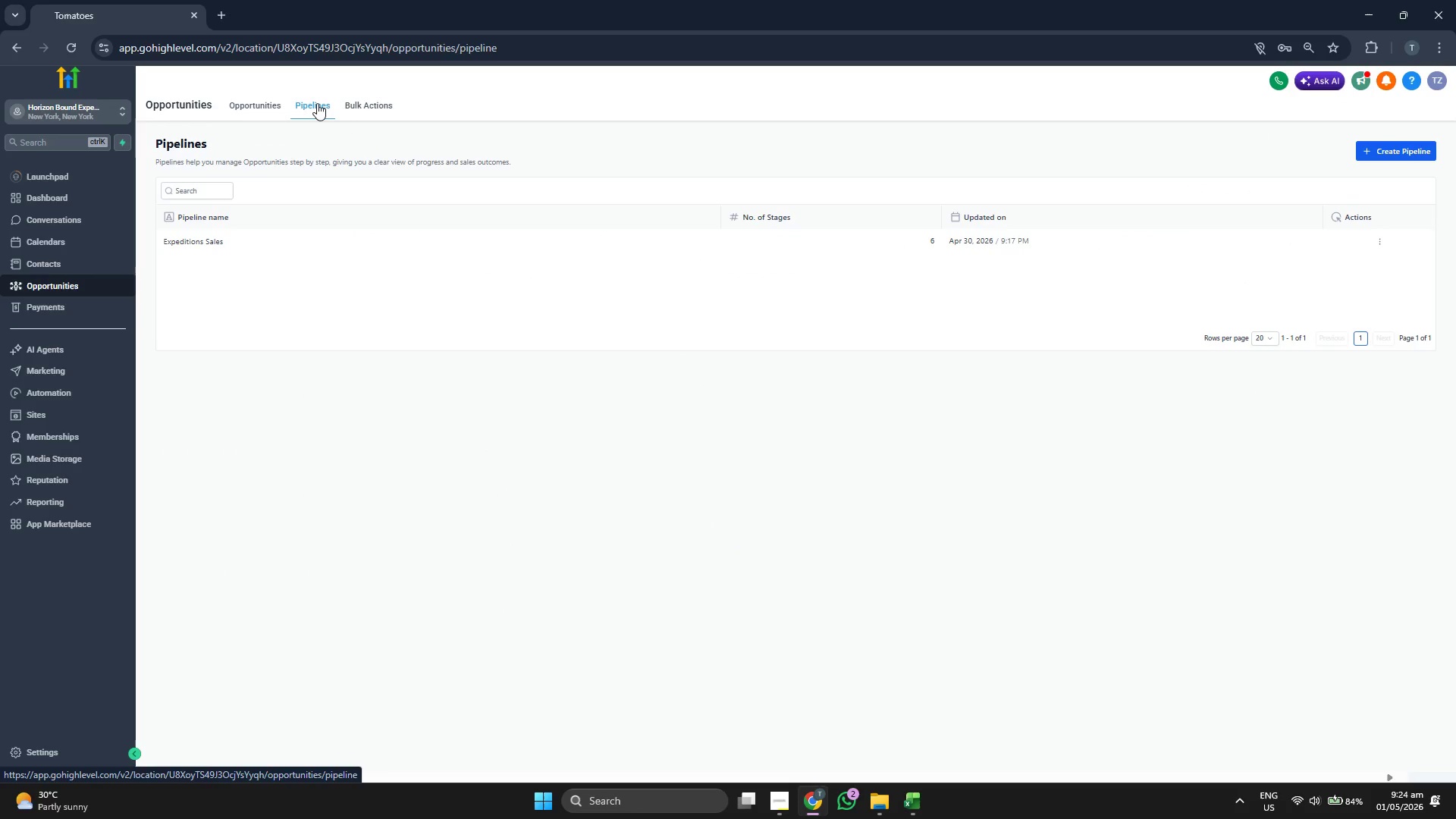 
mouse_move([281, 129])
 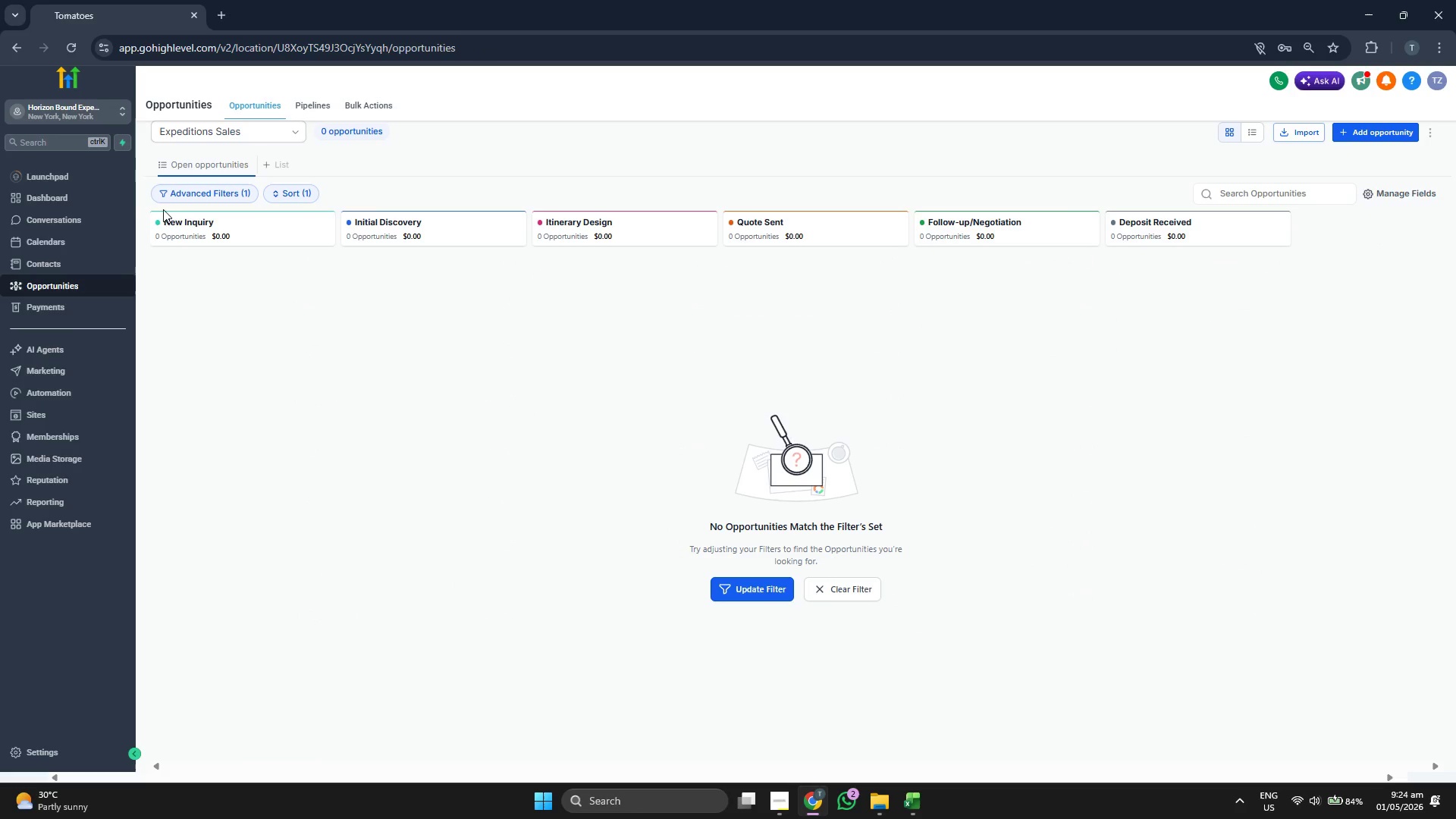 
left_click([92, 199])
 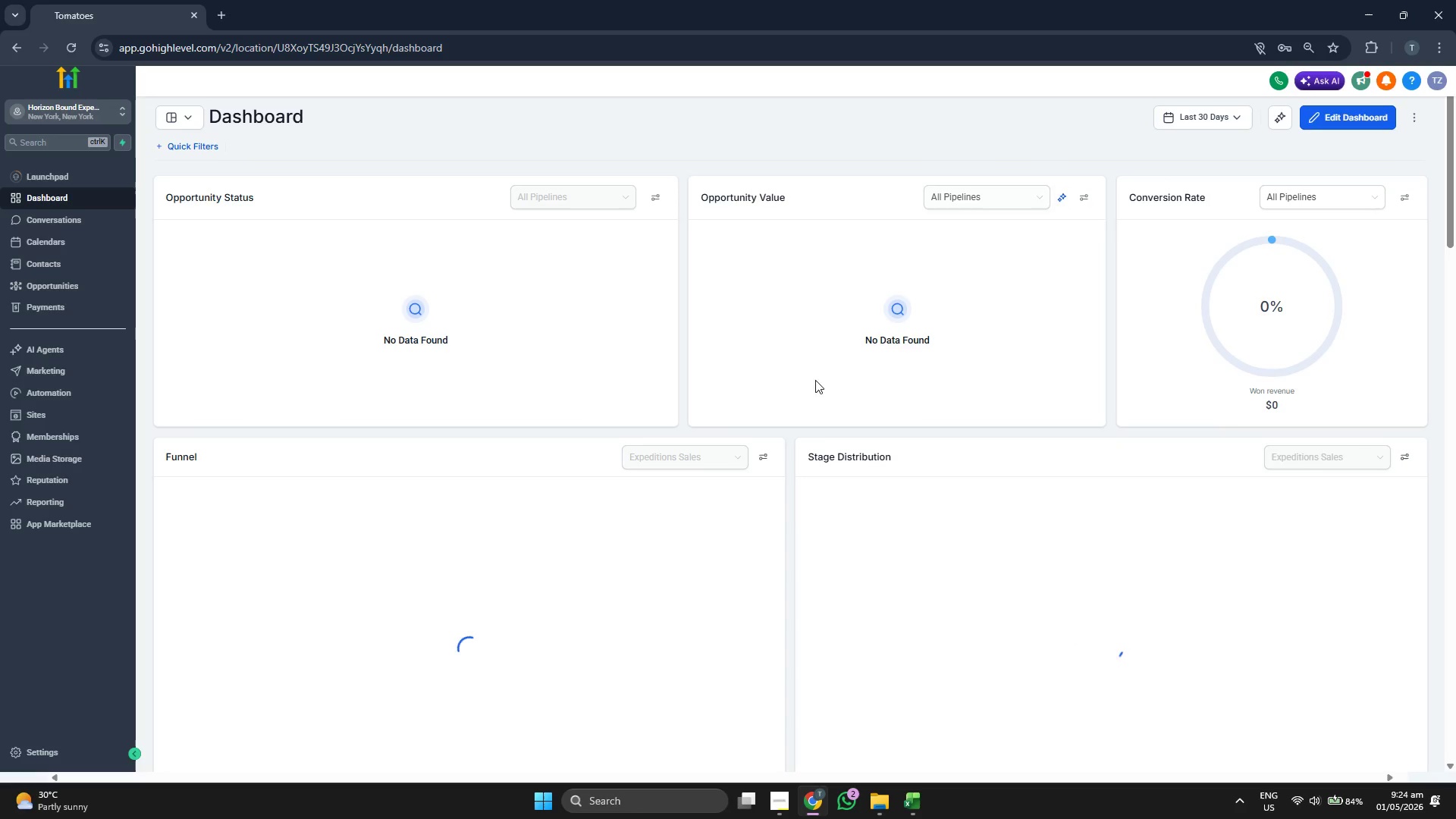 
scroll: coordinate [795, 491], scroll_direction: down, amount: 4.0
 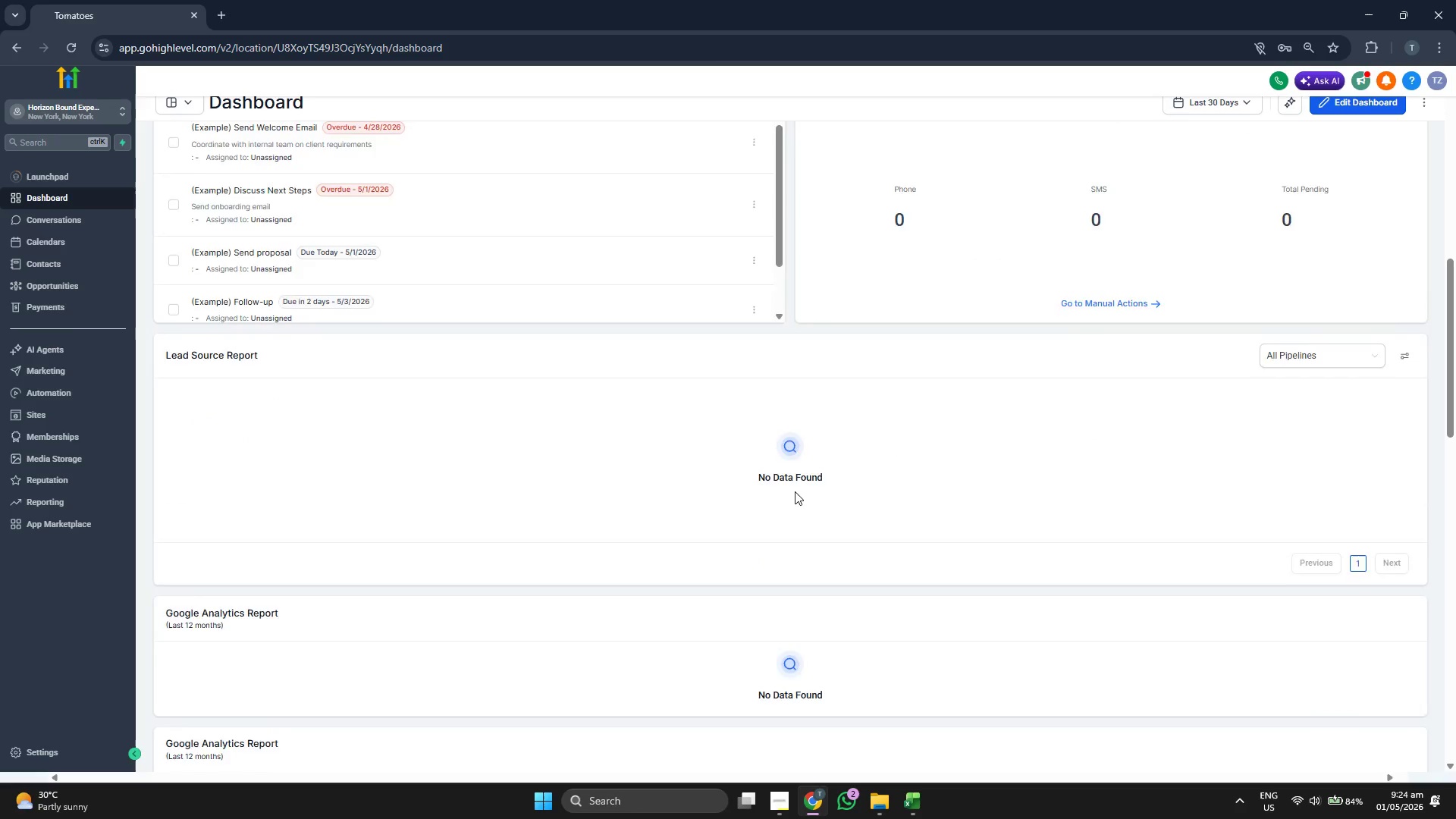 
scroll: coordinate [795, 491], scroll_direction: up, amount: 17.0
 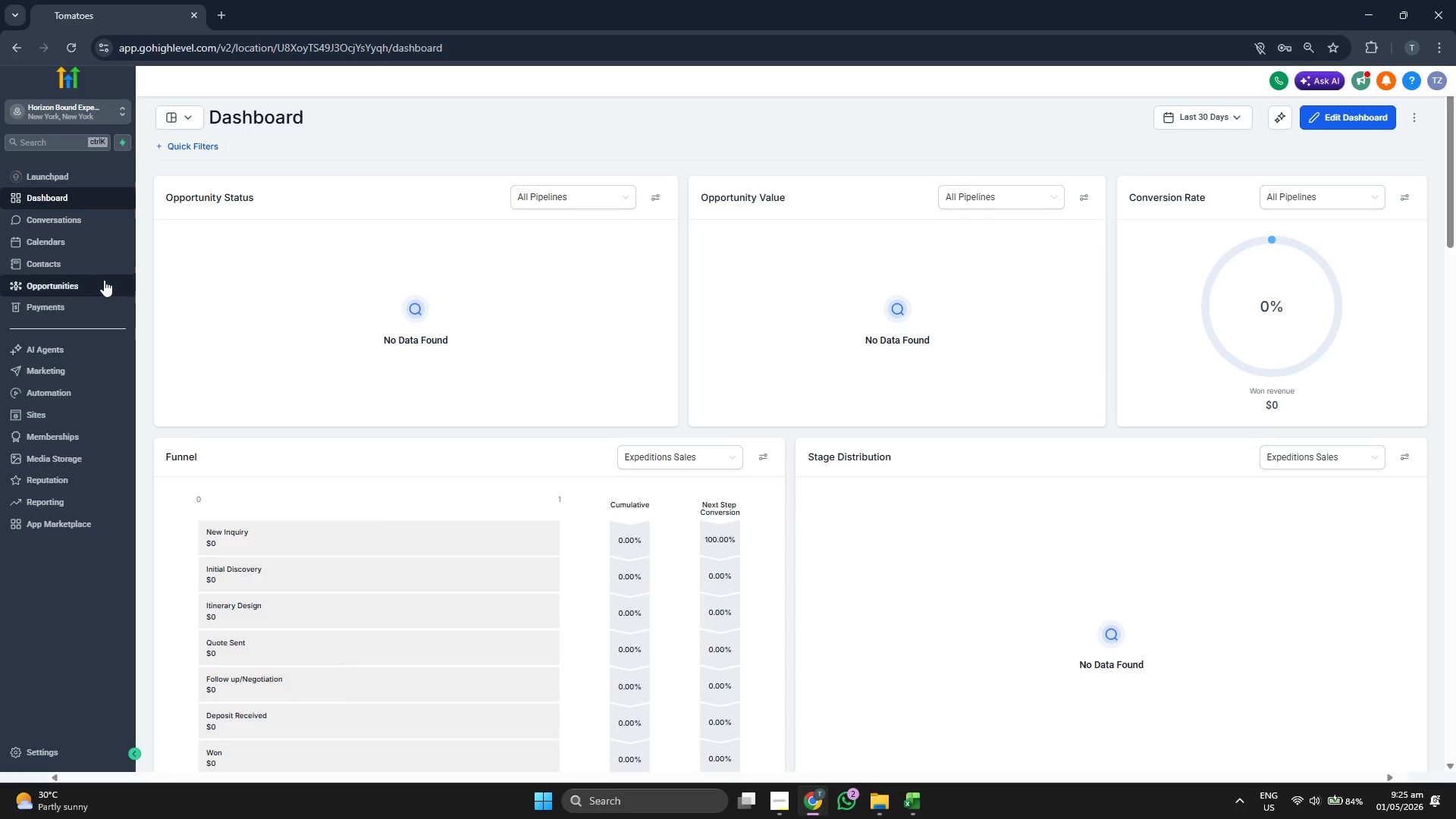 
left_click([102, 268])
 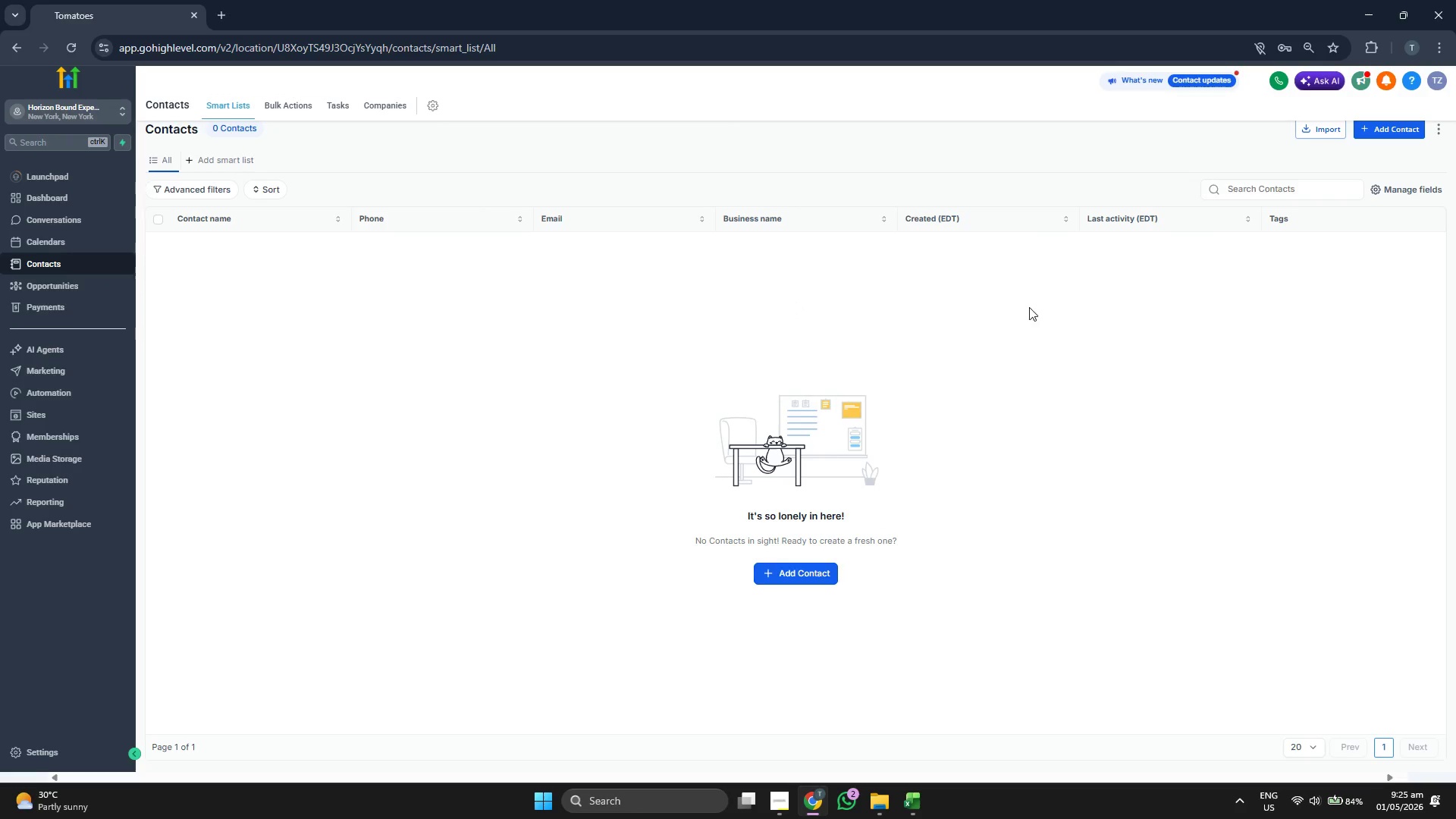 
wait(5.55)
 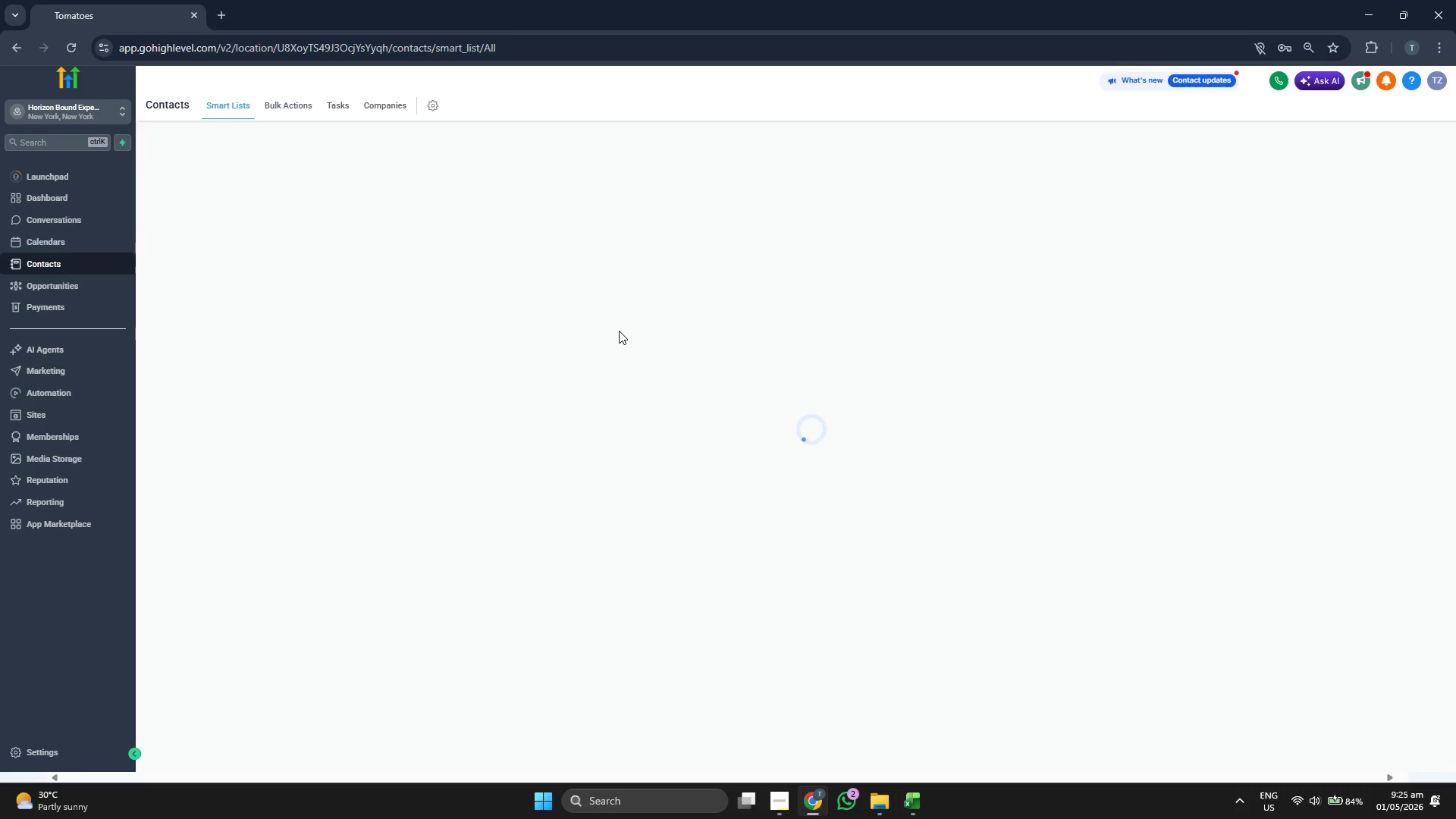 
left_click([1115, 130])
 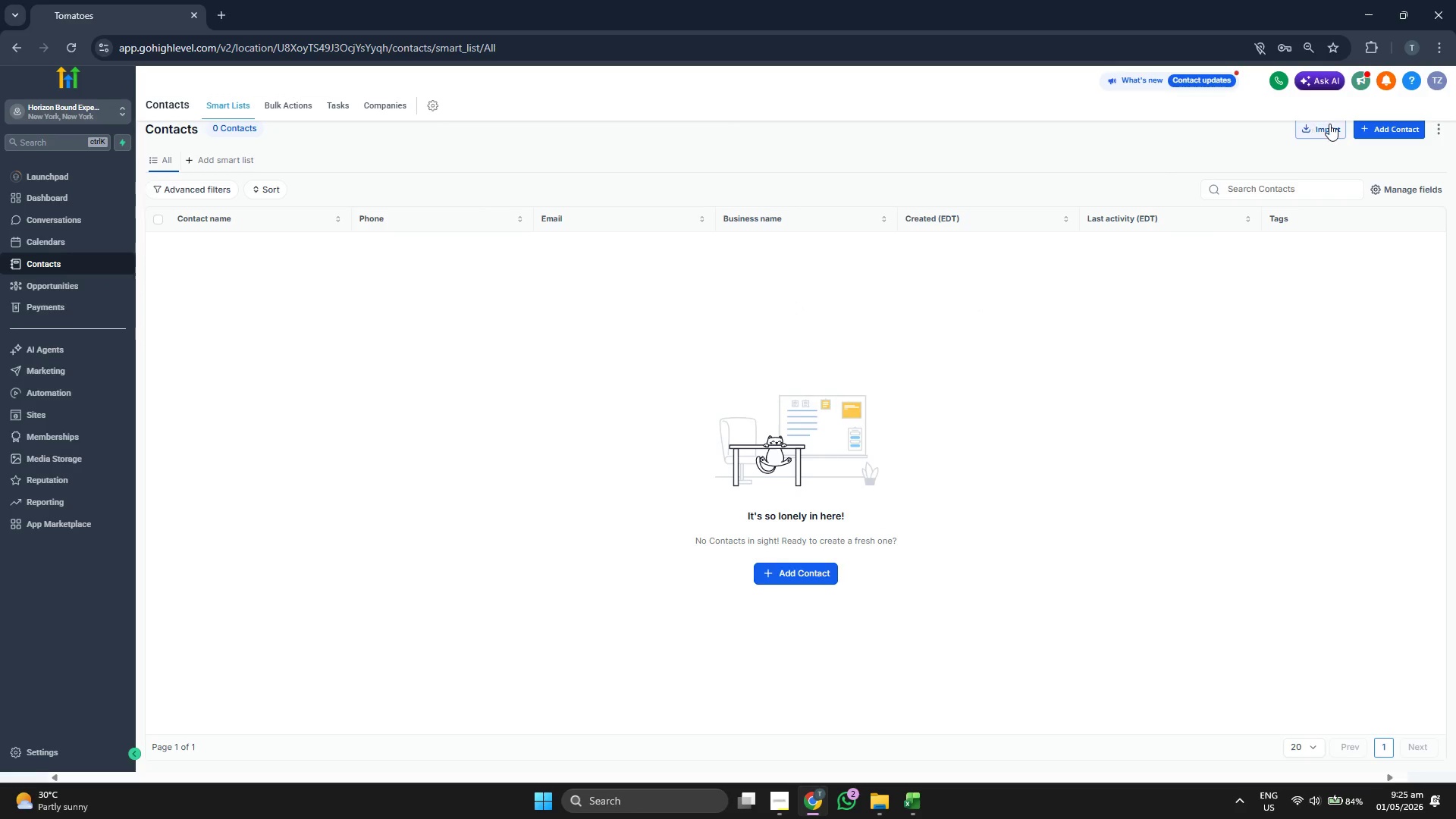 
left_click([1329, 124])
 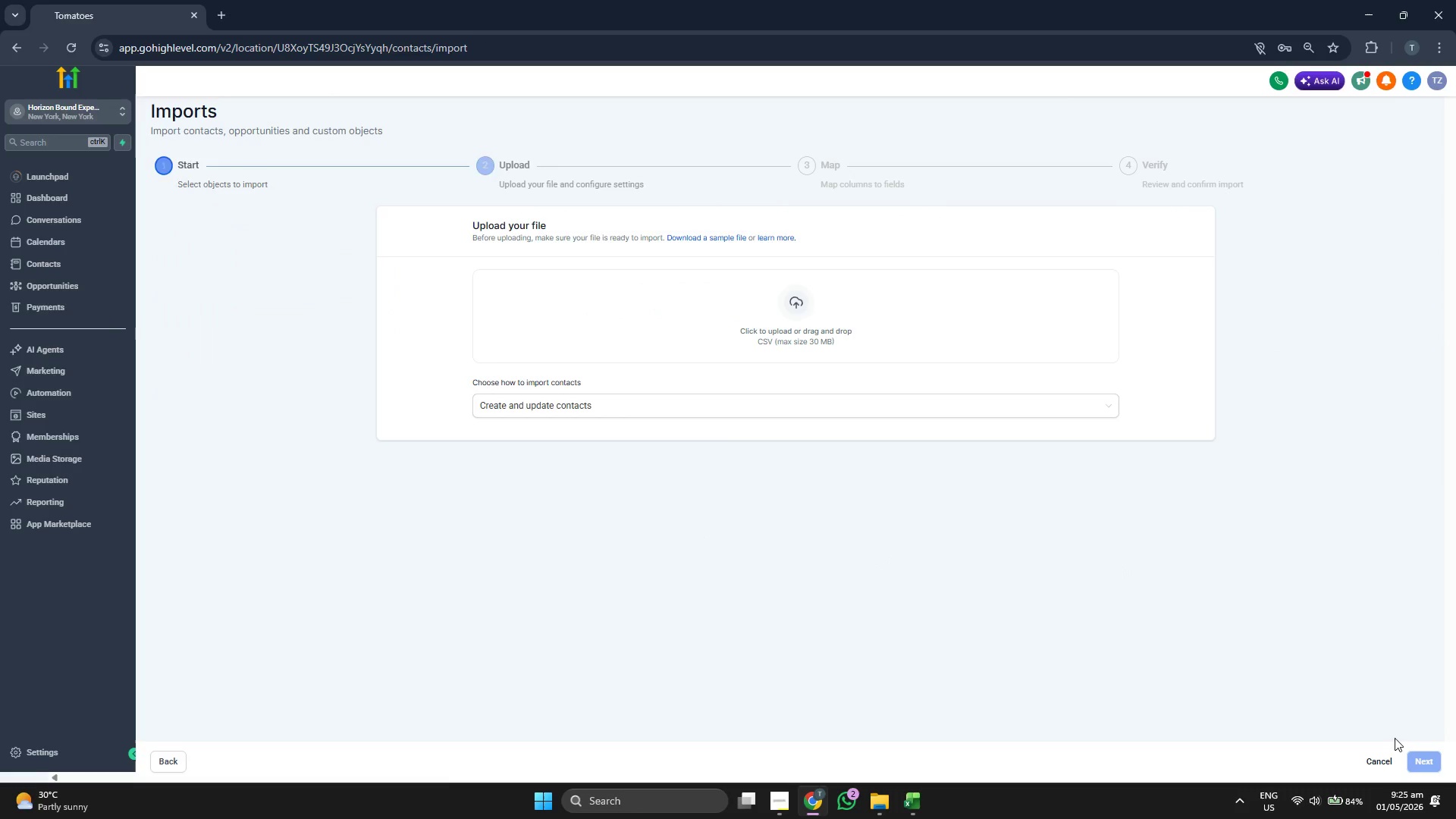 
left_click([789, 325])
 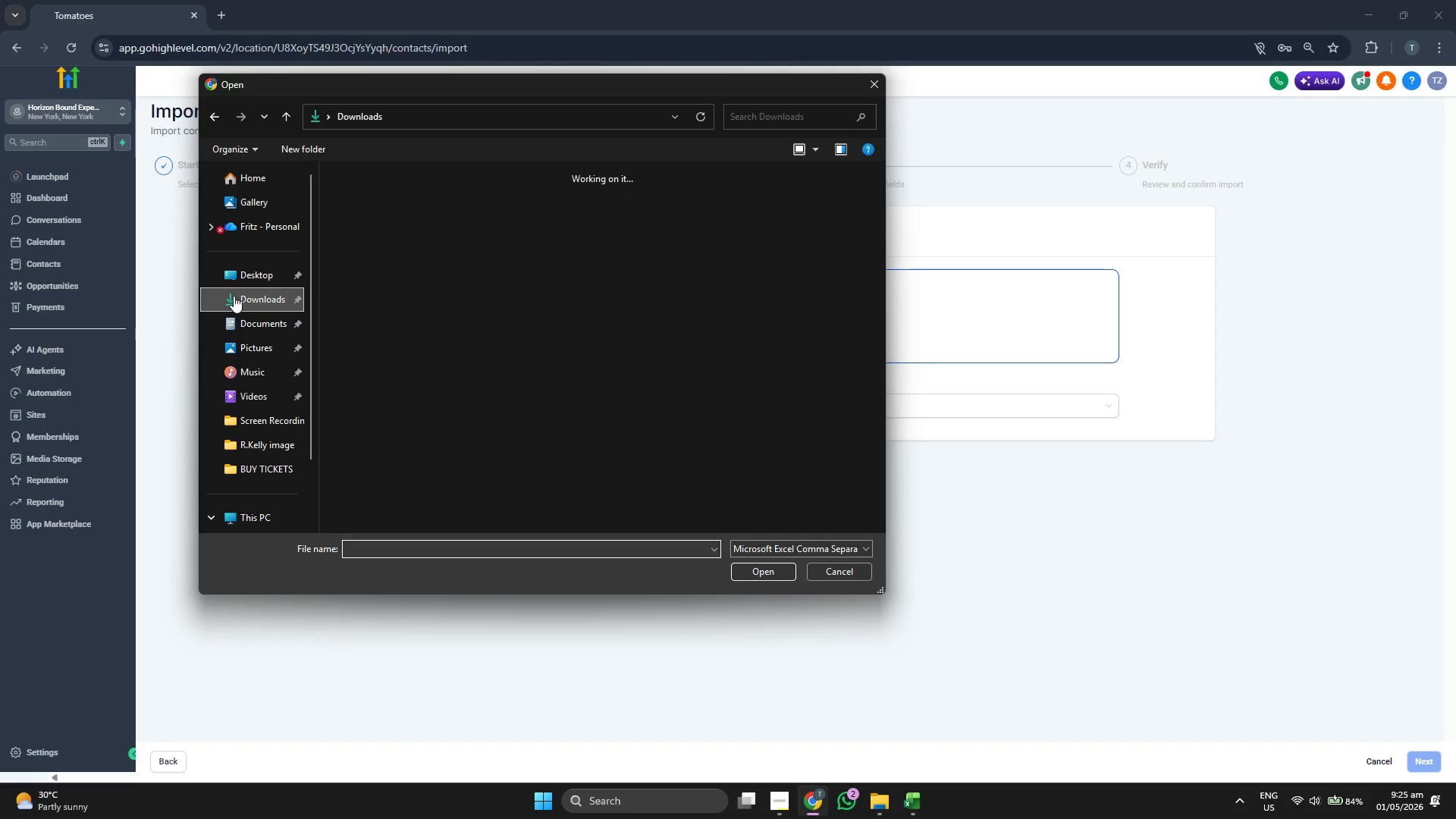 
wait(6.17)
 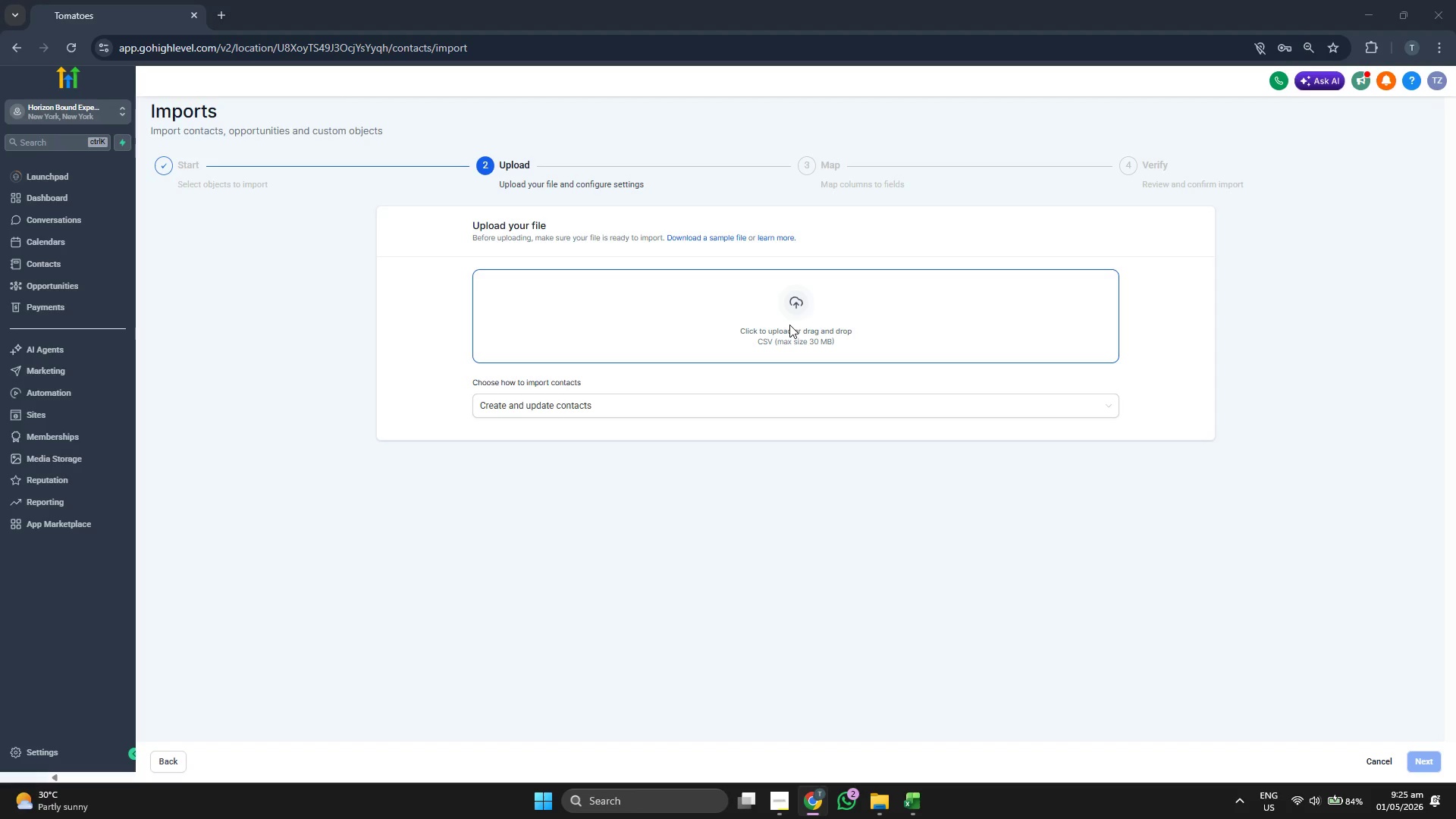 
double_click([382, 232])
 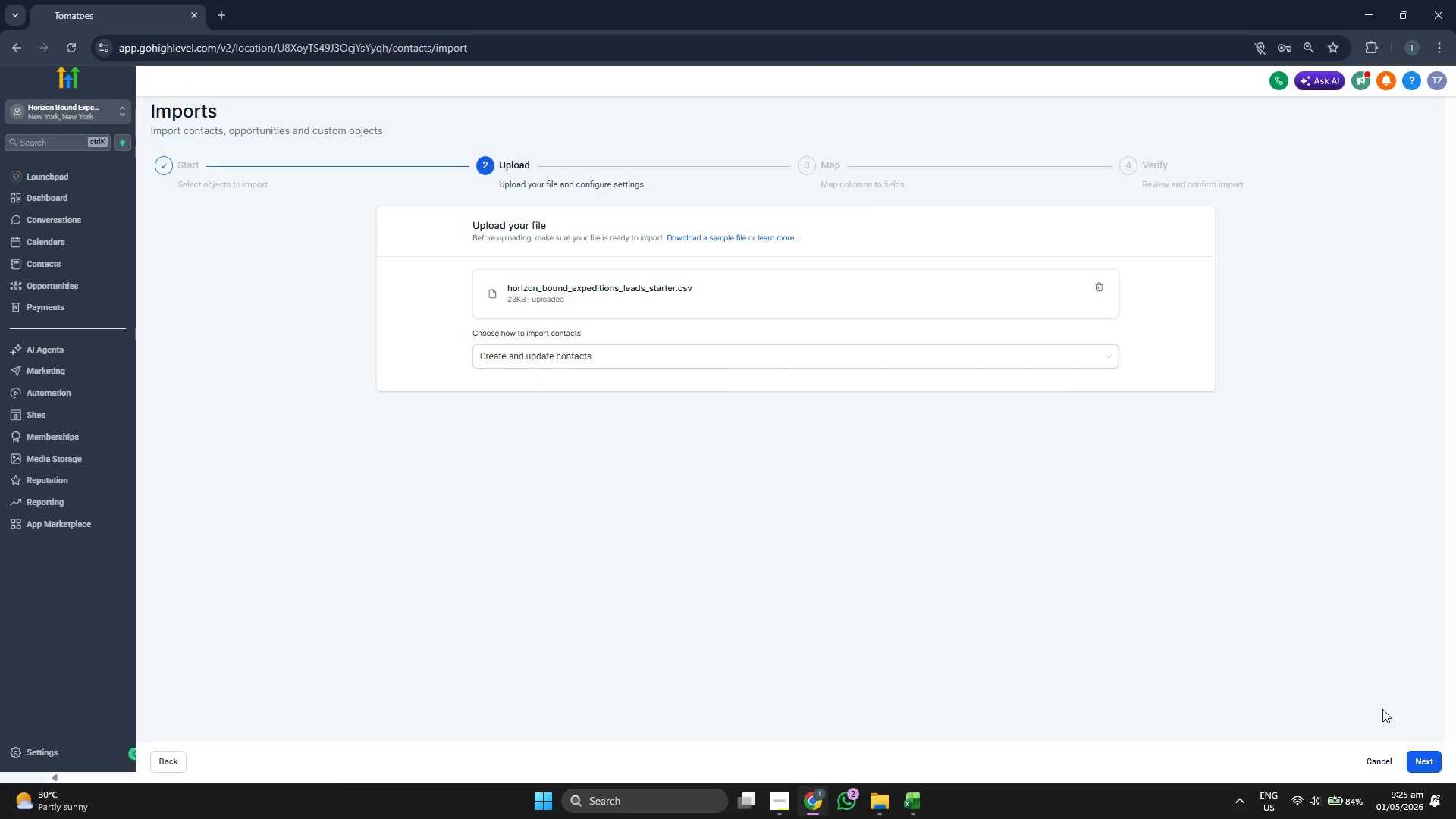 
left_click([1421, 752])
 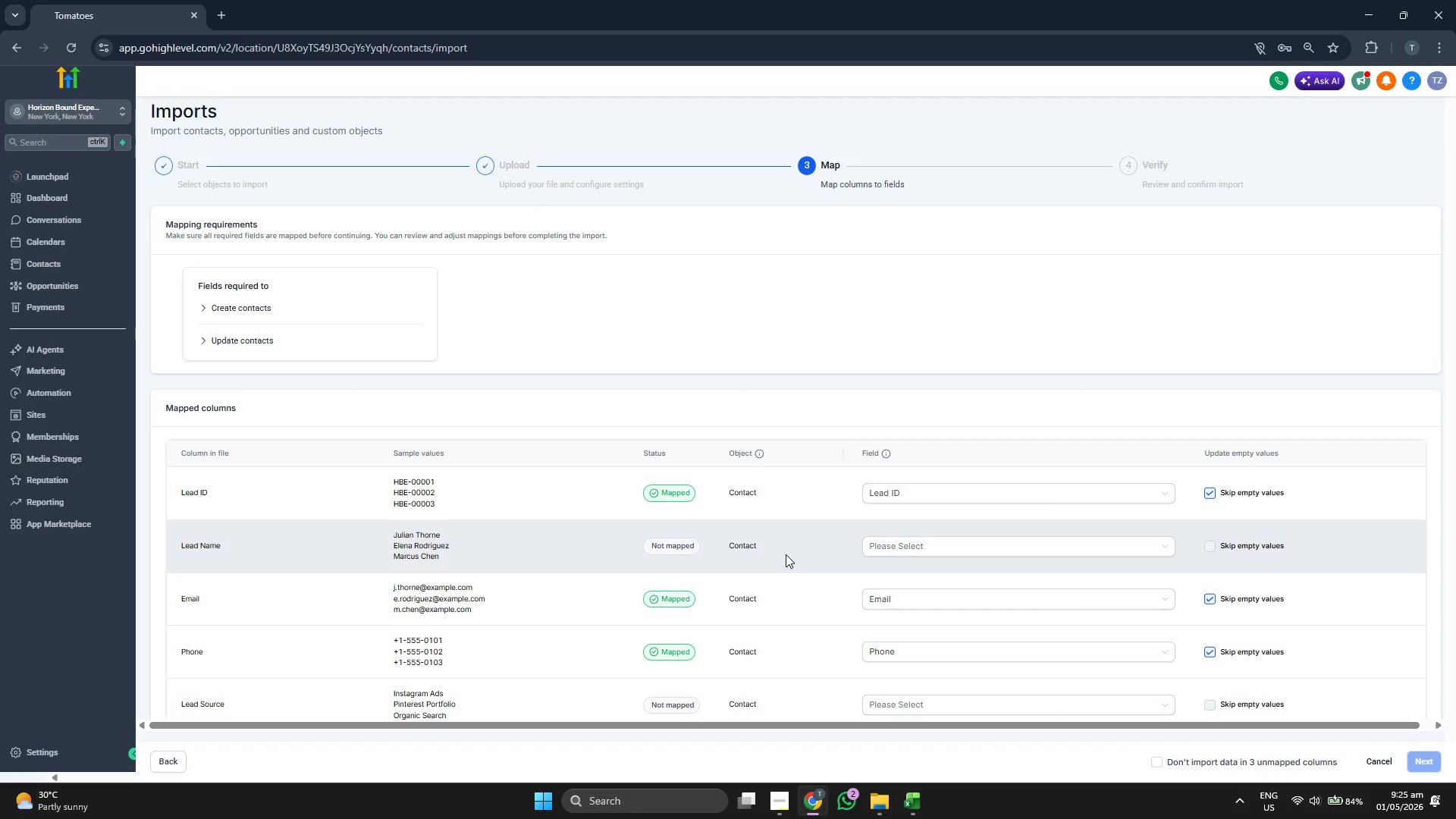 
wait(5.31)
 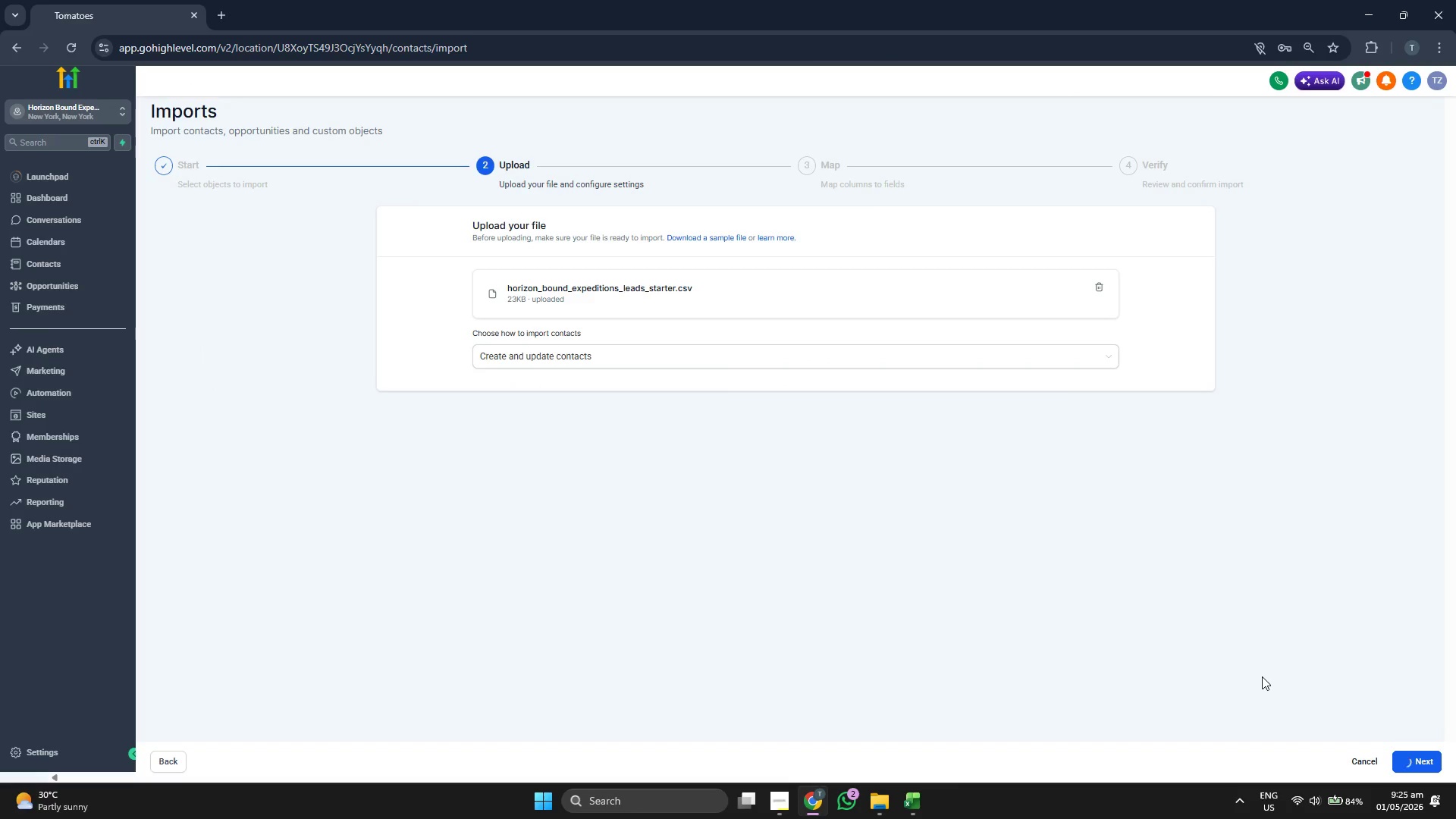 
scroll: coordinate [784, 509], scroll_direction: down, amount: 1.0
 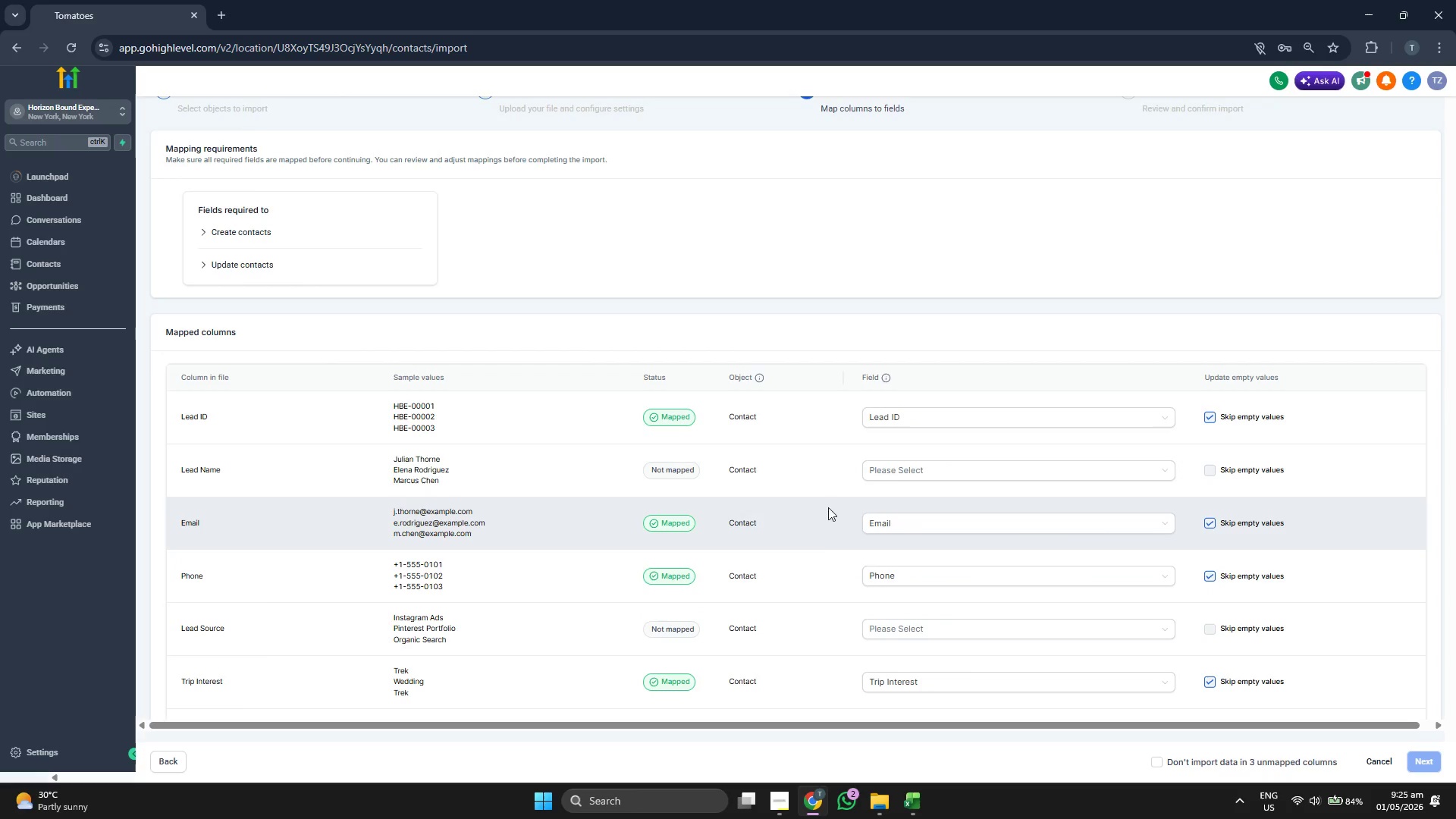 
scroll: coordinate [820, 609], scroll_direction: up, amount: 1.0
 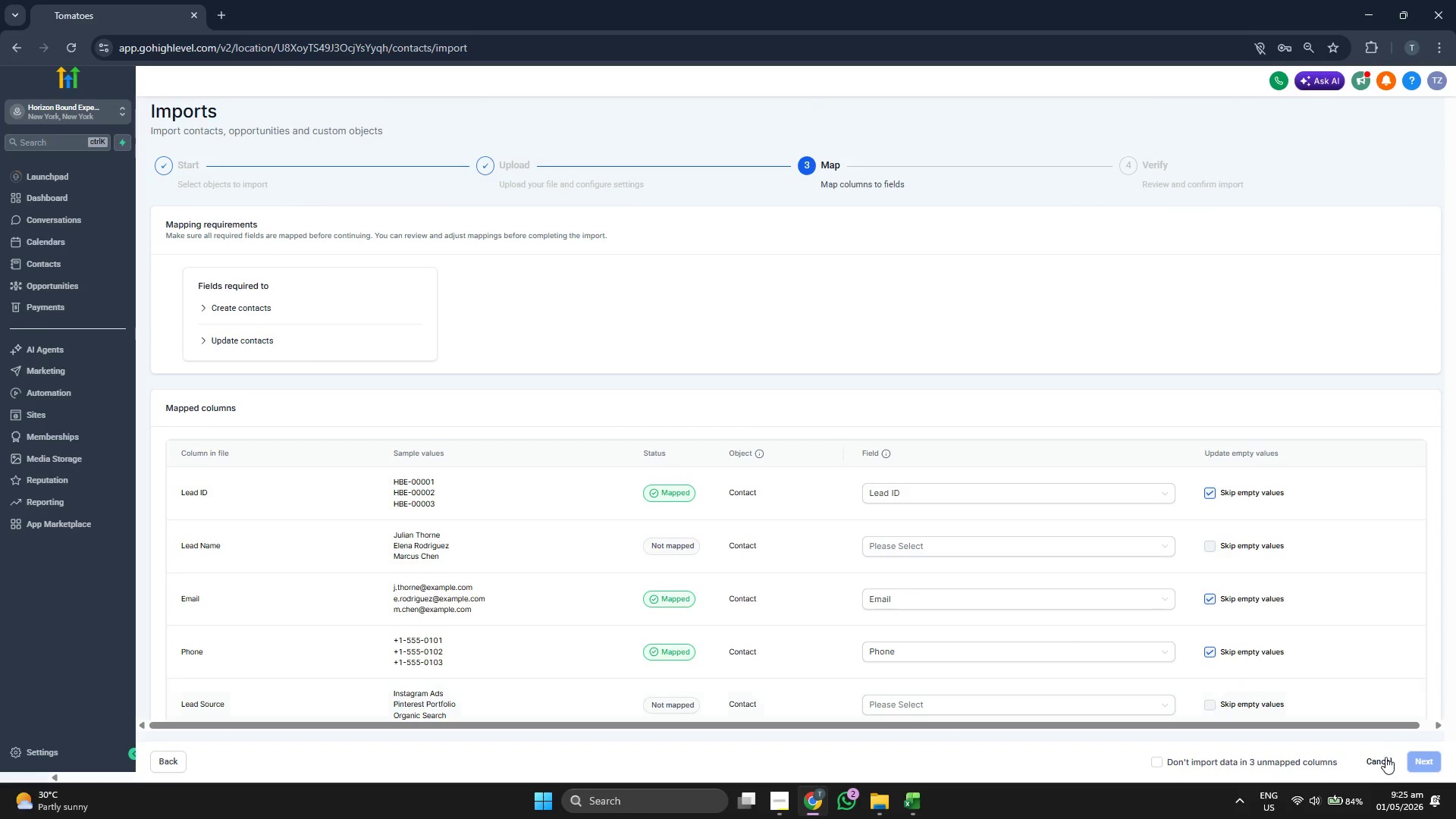 
left_click([1383, 755])
 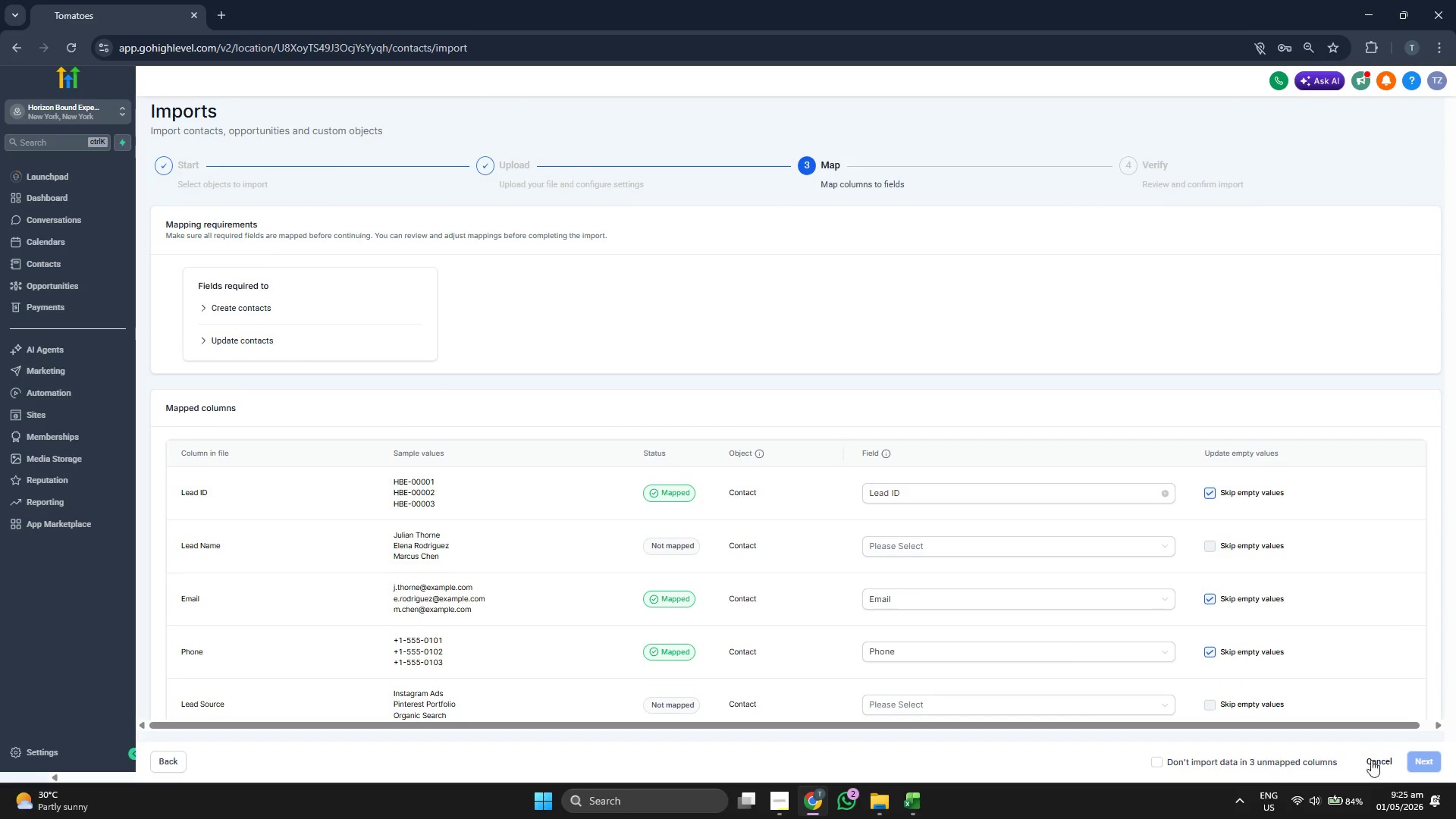 
left_click([1378, 762])
 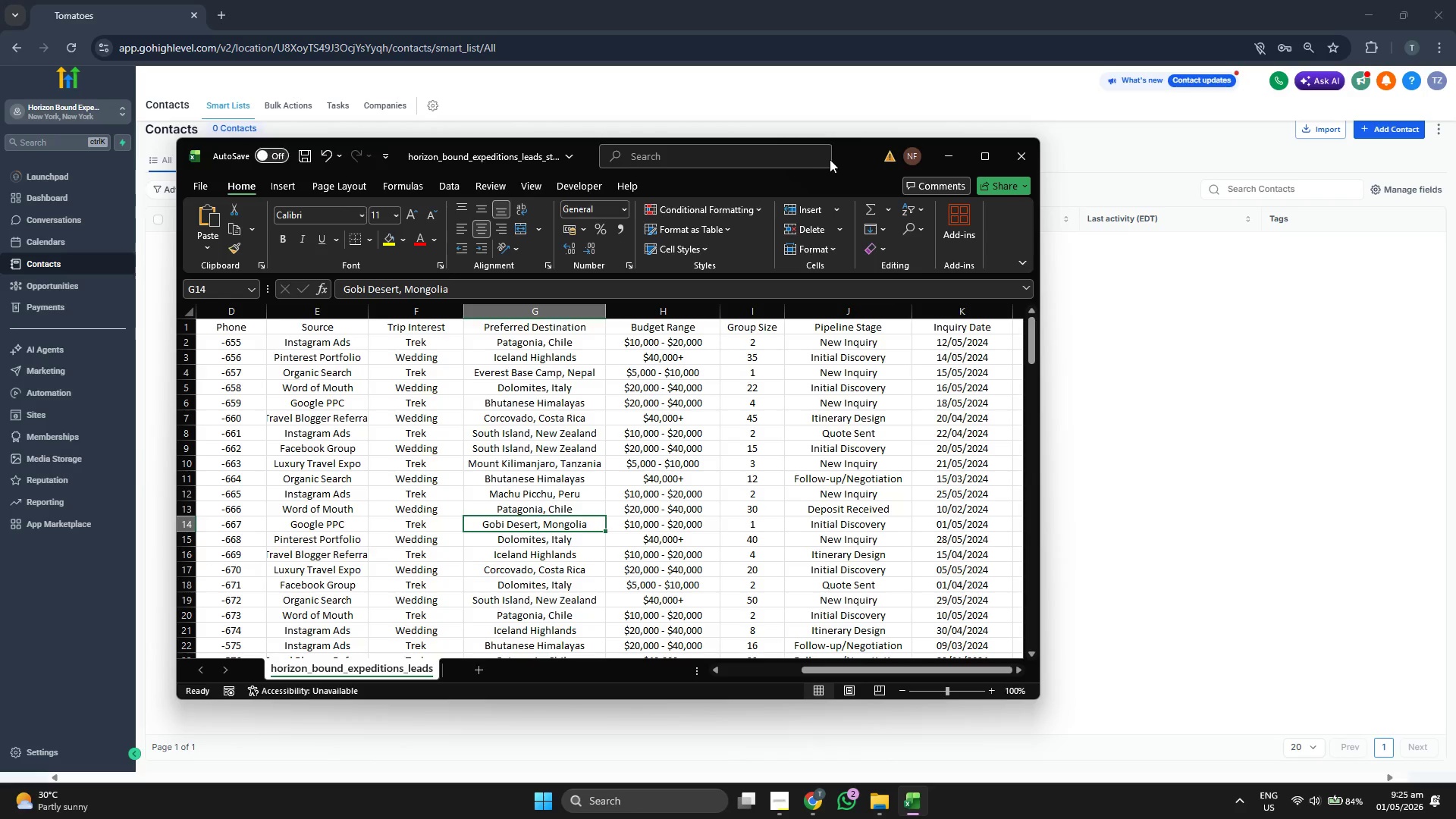 
left_click([209, 188])
 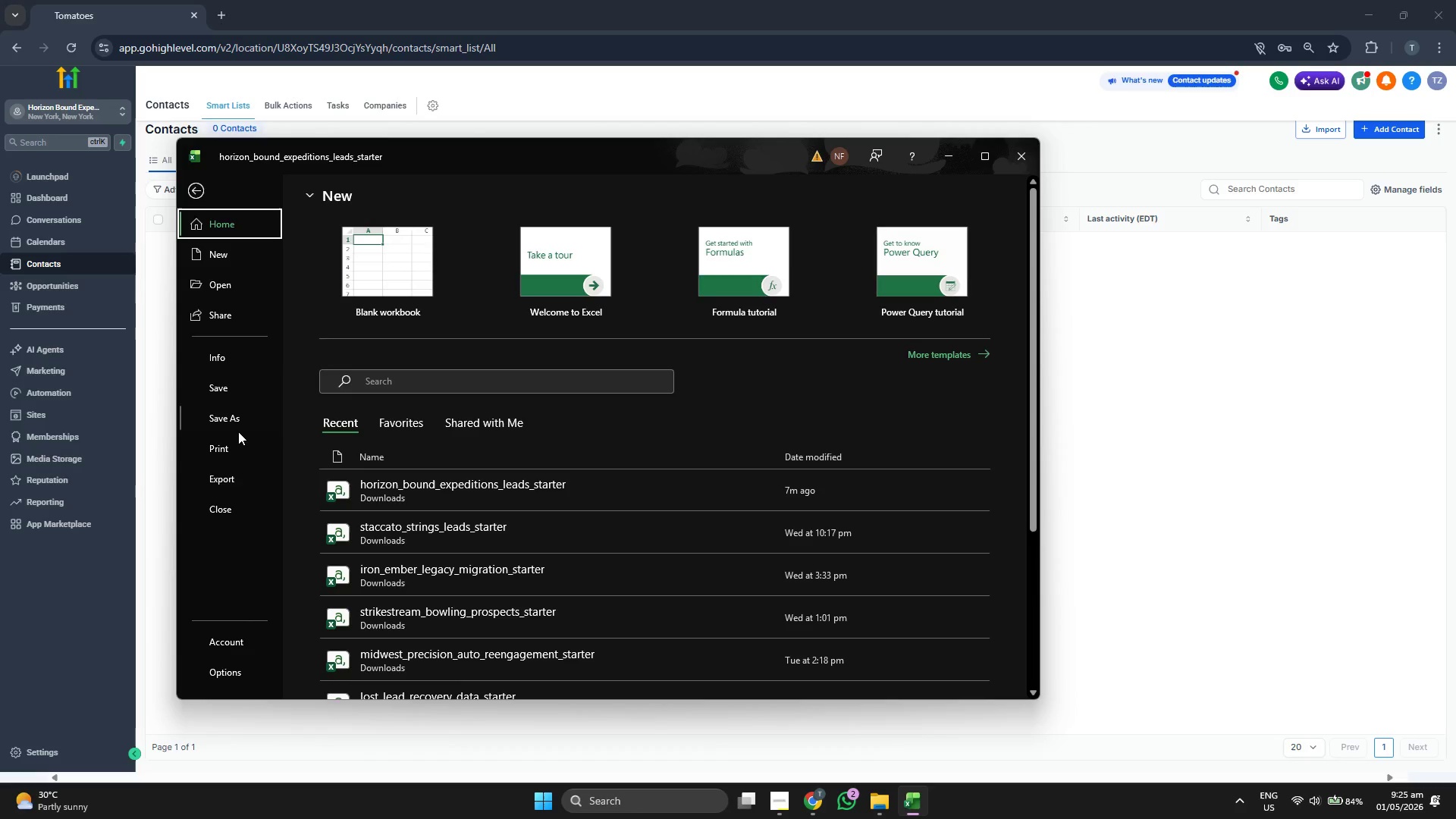 
left_click([236, 420])
 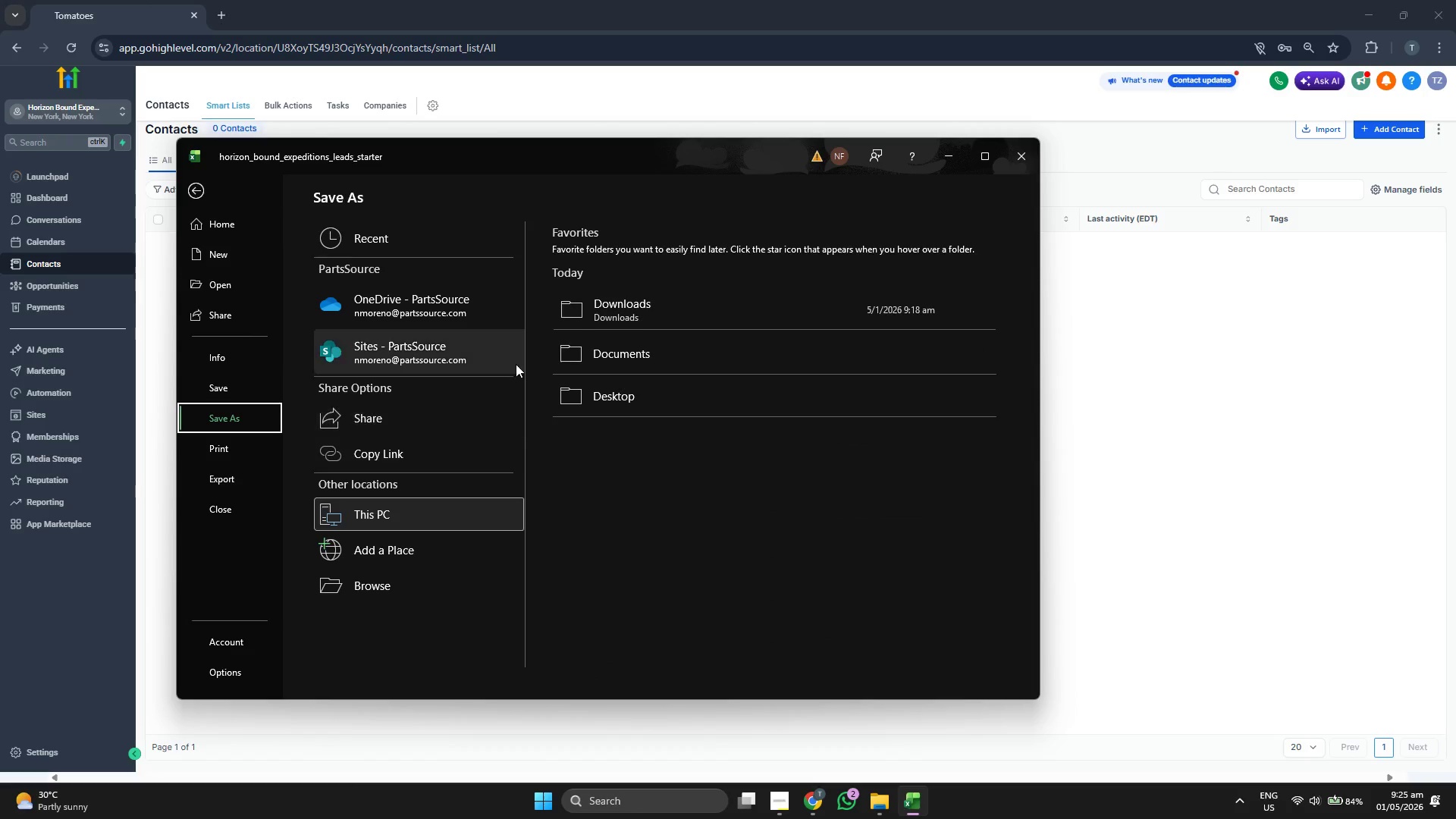 
left_click([584, 320])
 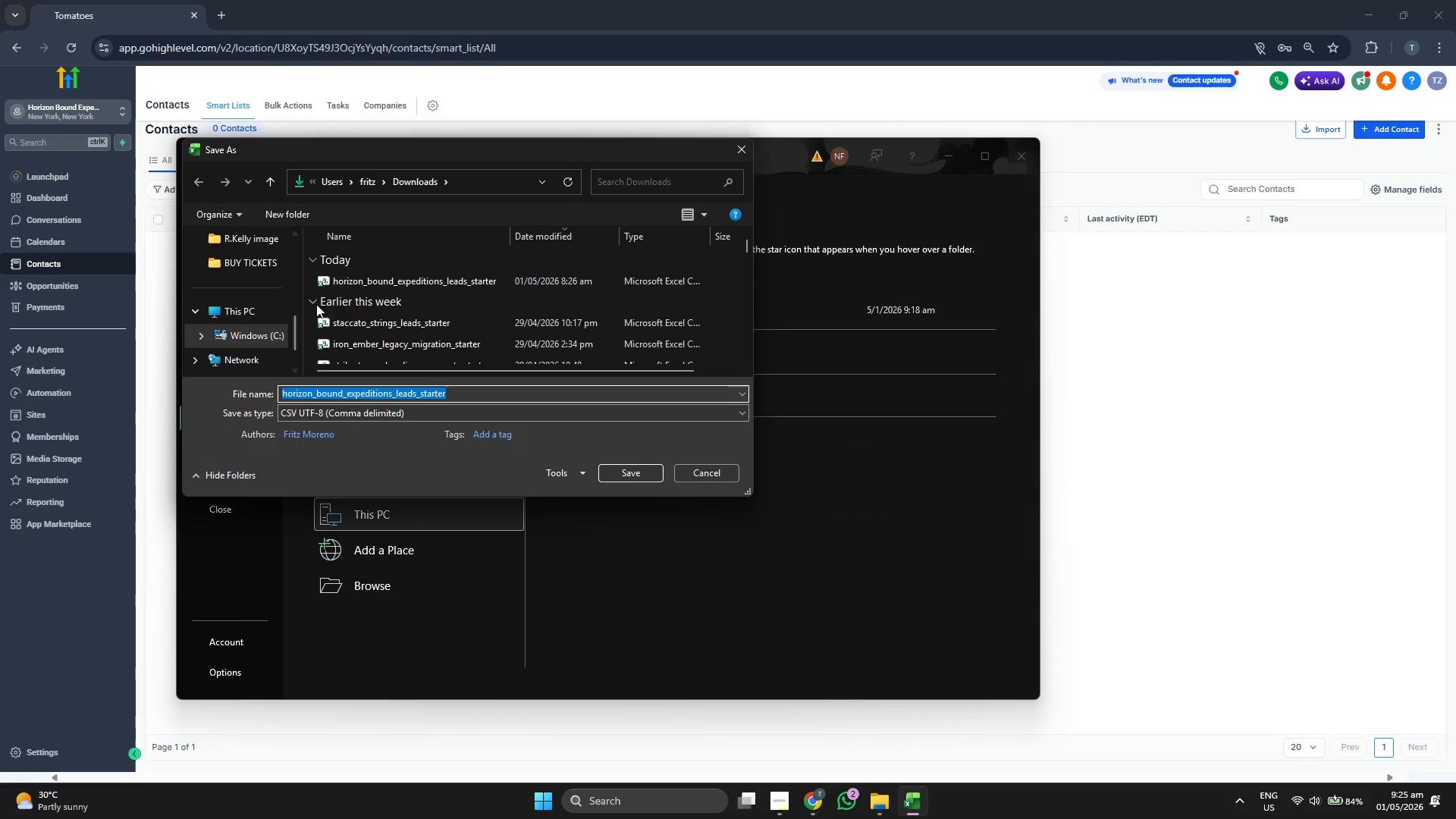 
scroll: coordinate [242, 287], scroll_direction: up, amount: 3.0
 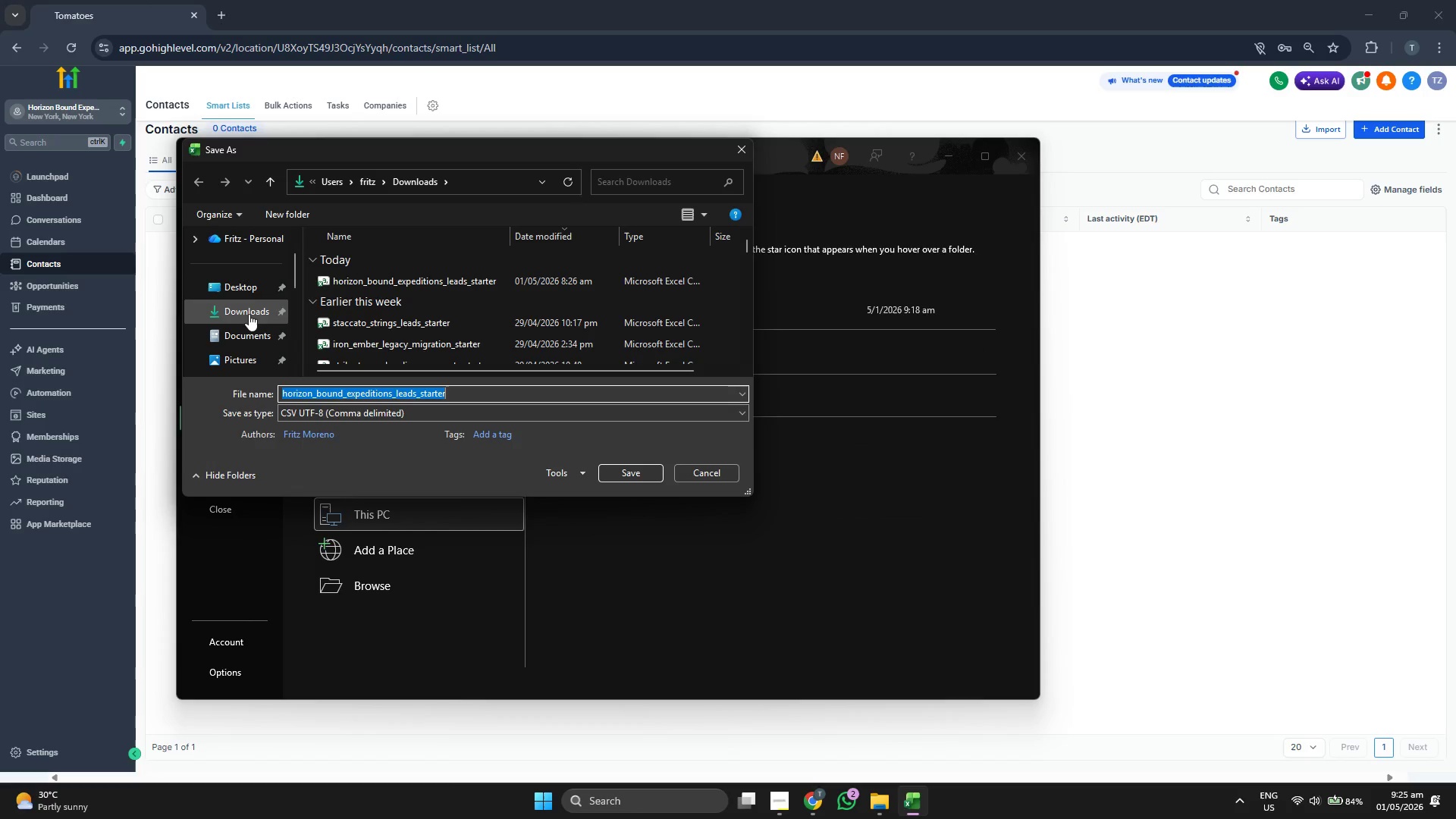 
left_click([249, 315])
 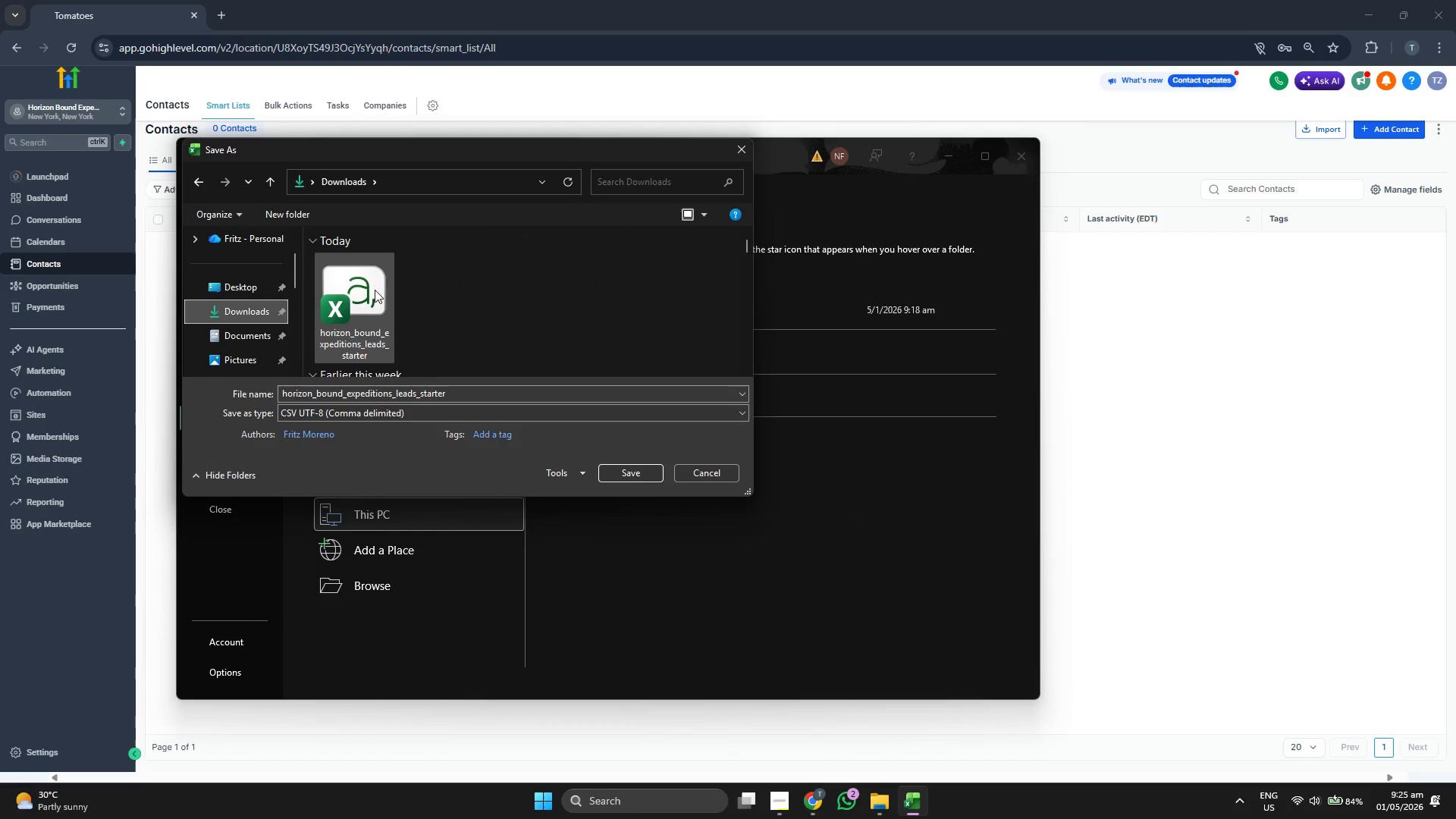 
left_click([375, 290])
 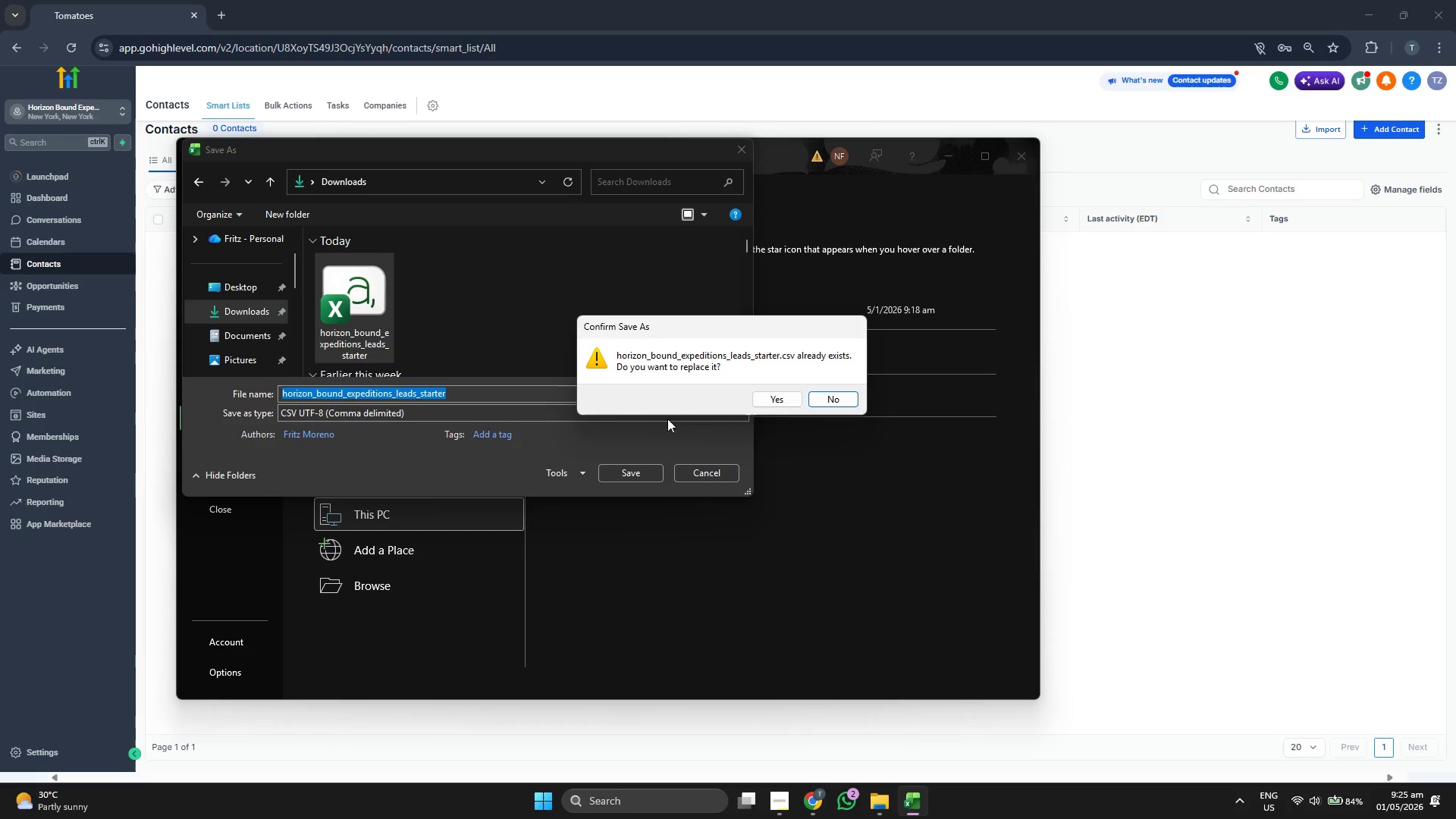 
left_click([771, 397])
 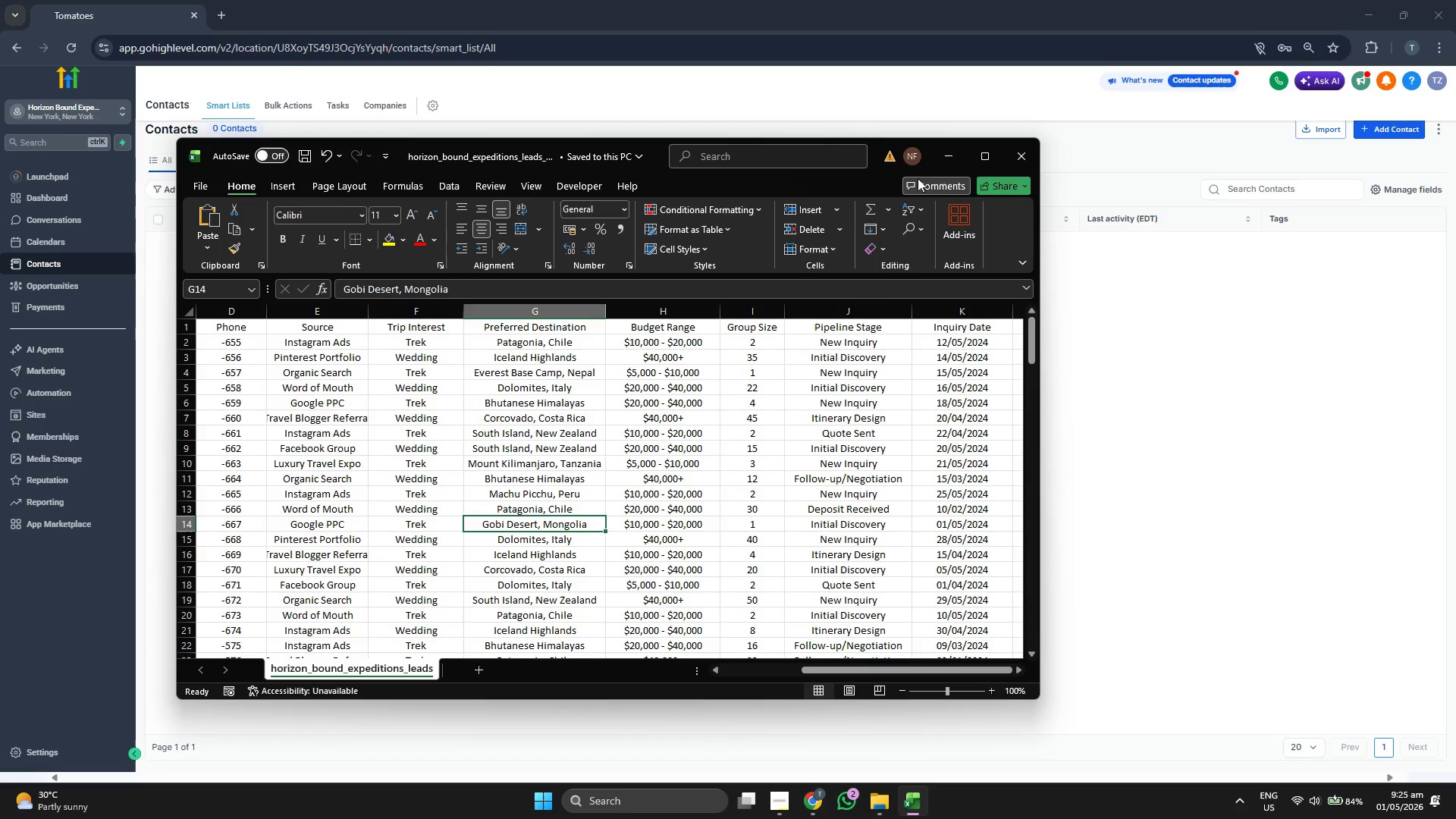 
left_click([940, 155])
 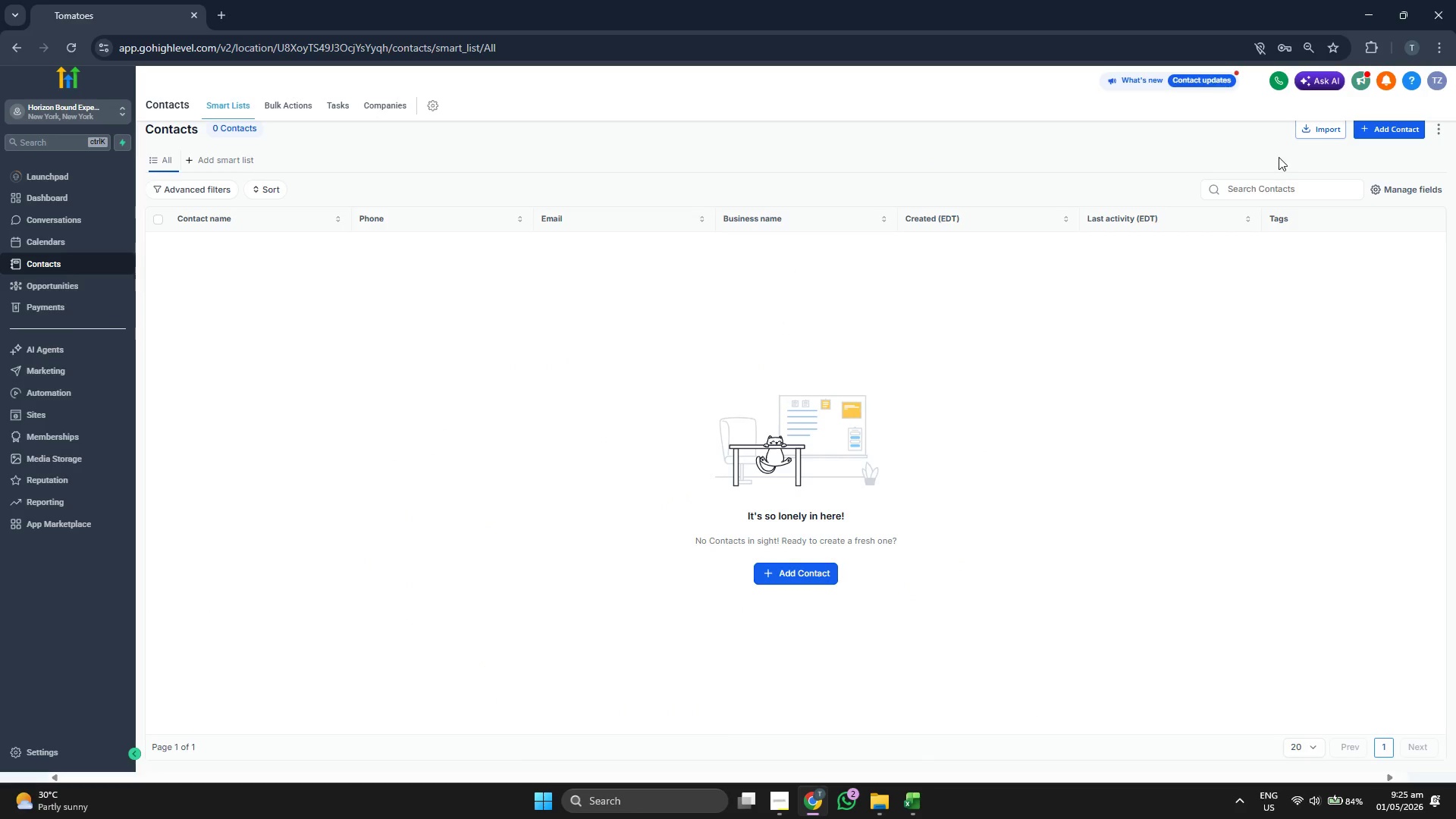 
left_click([1306, 135])
 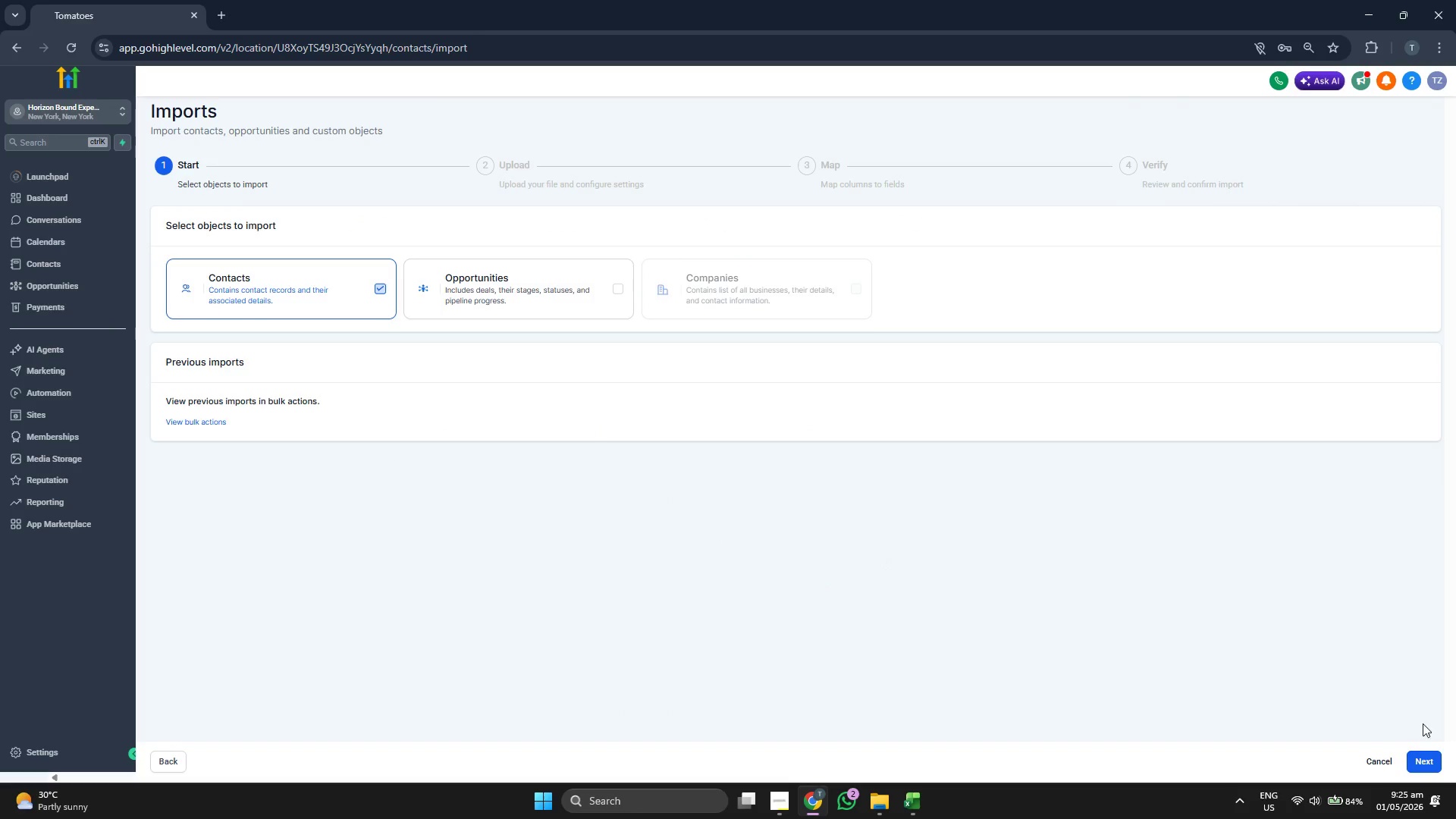 
left_click([1422, 753])
 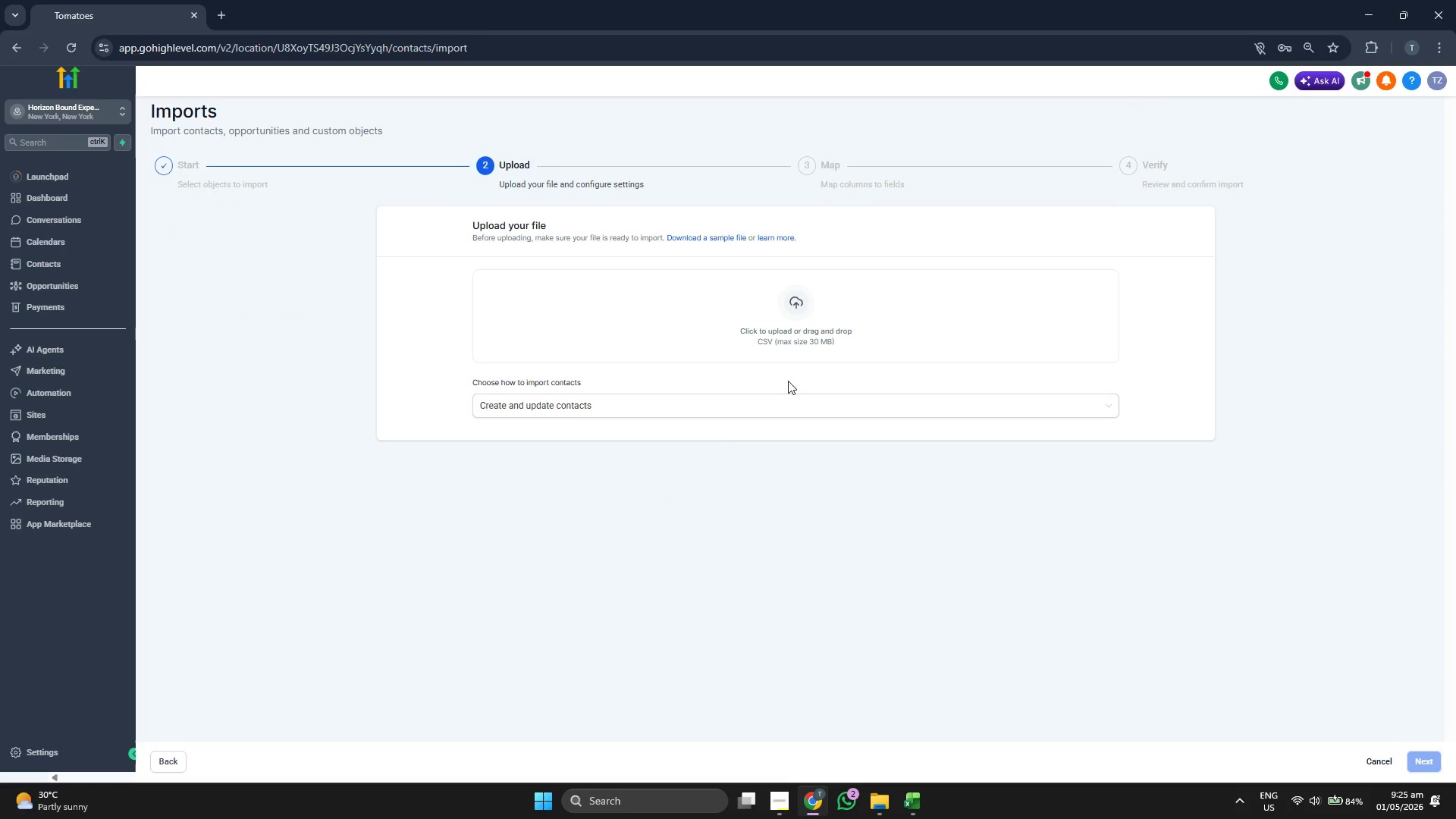 
left_click([794, 356])
 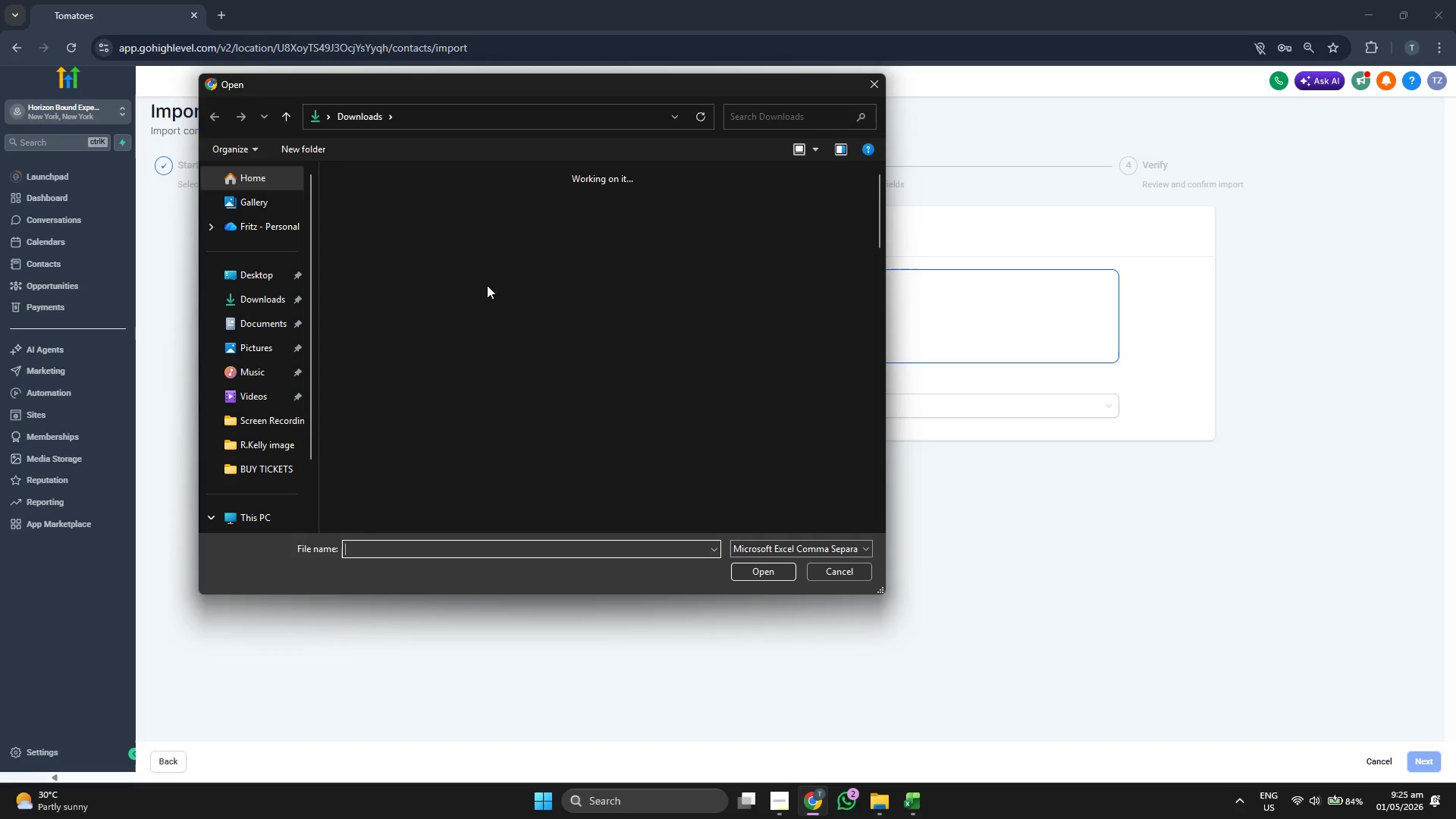 
double_click([387, 247])
 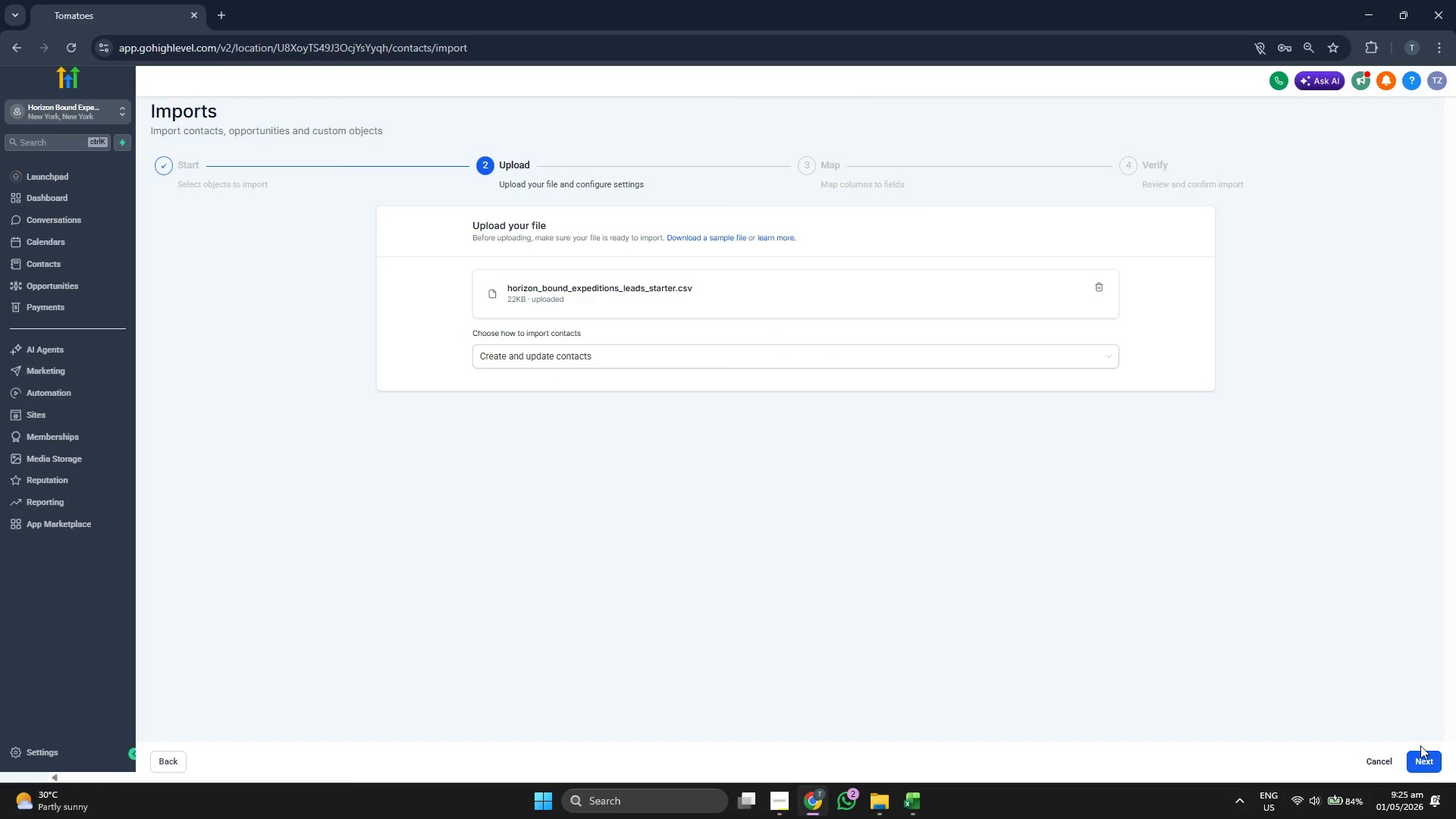 
left_click([1424, 750])
 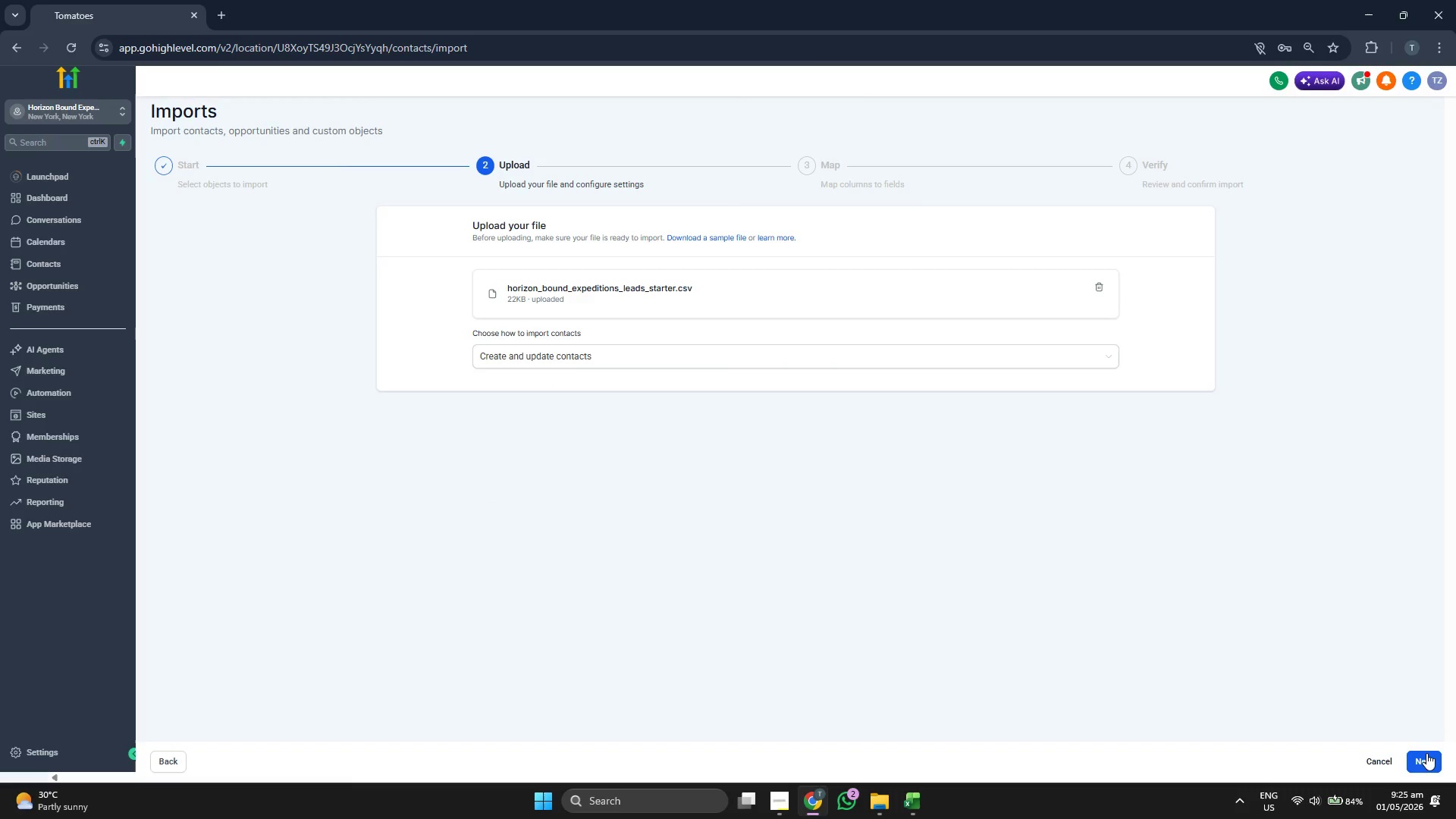 
left_click([1426, 753])
 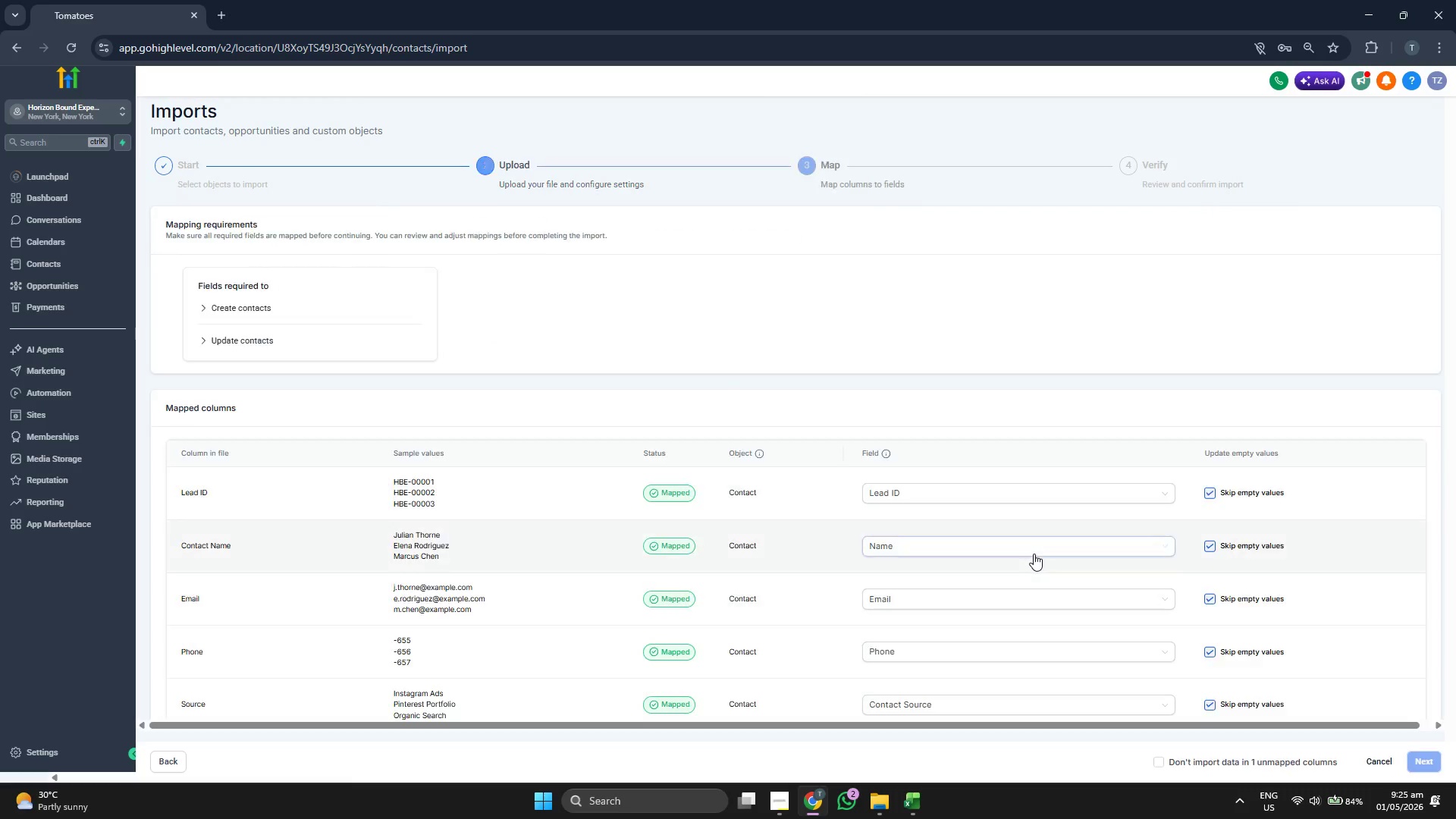 
scroll: coordinate [751, 444], scroll_direction: down, amount: 6.0
 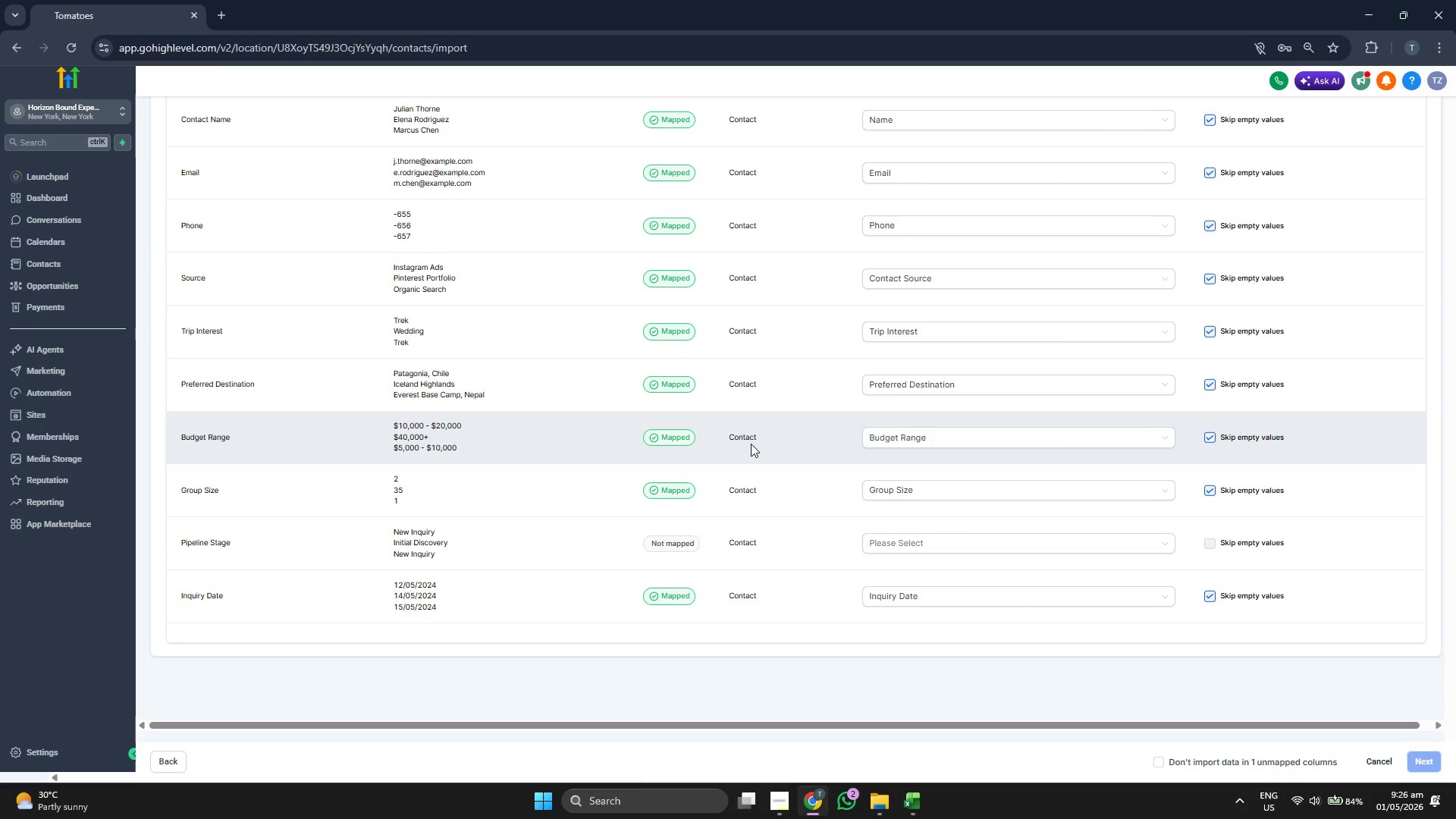 
wait(9.25)
 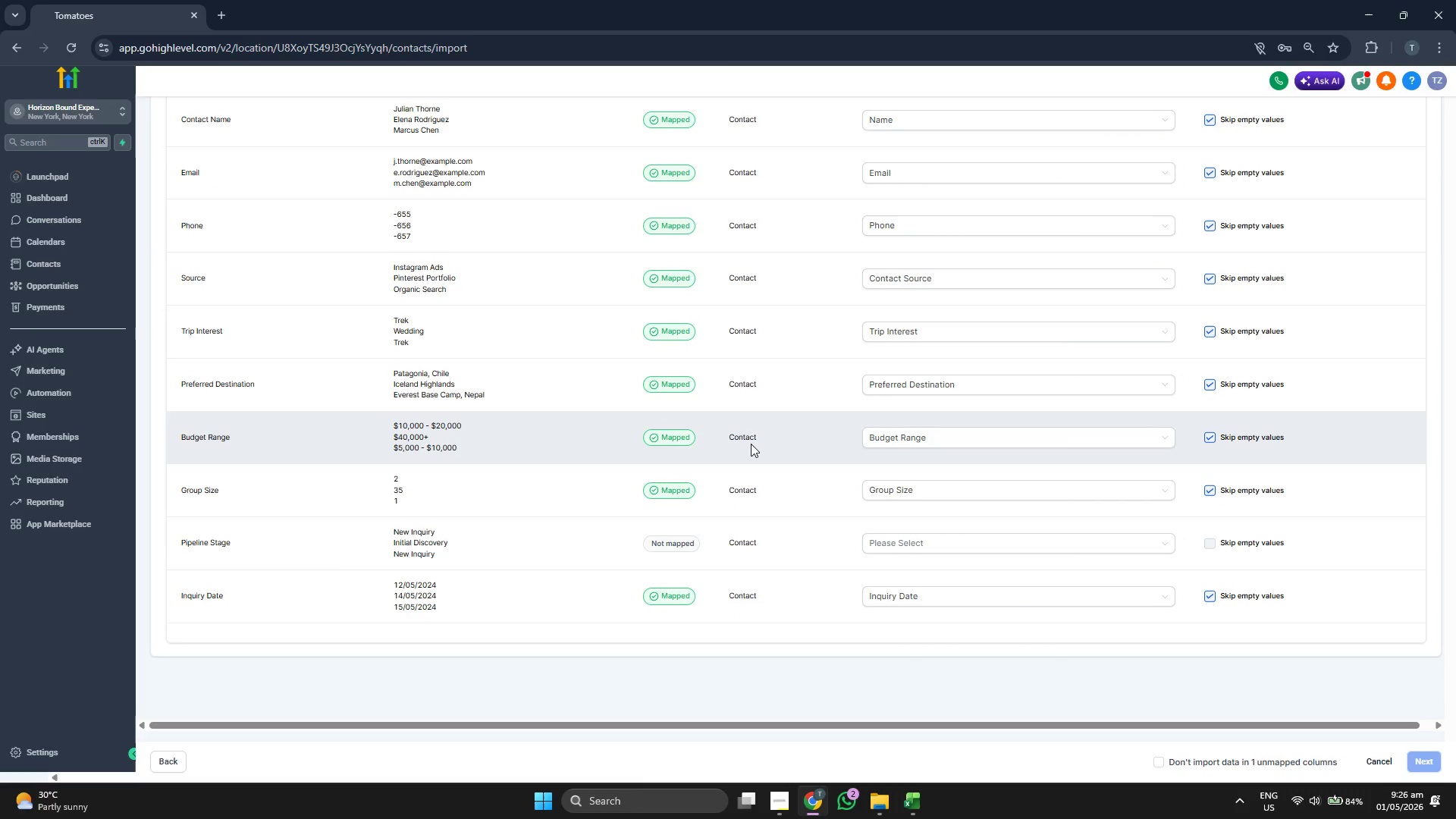 
left_click([788, 445])
 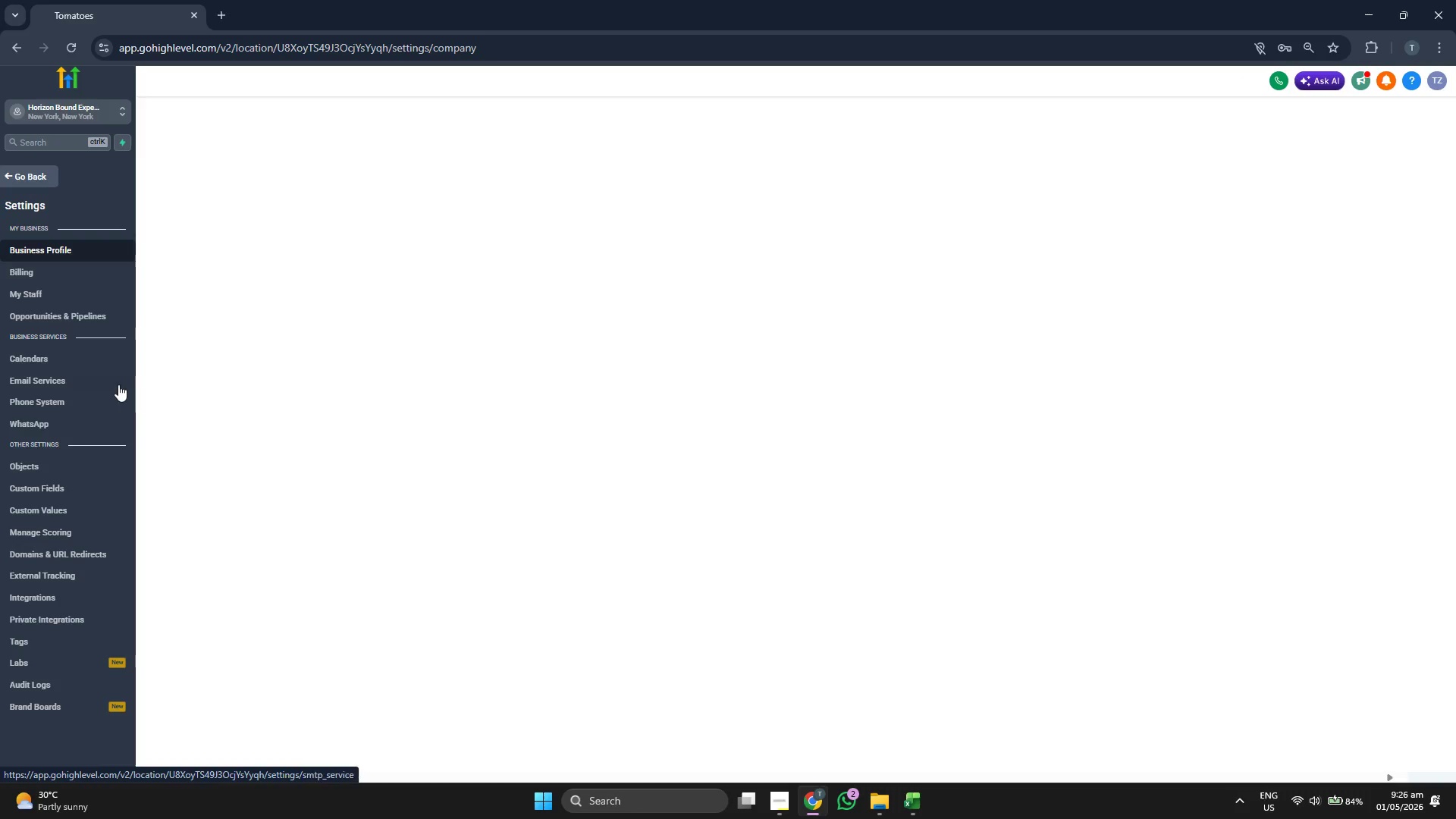 
left_click([78, 482])
 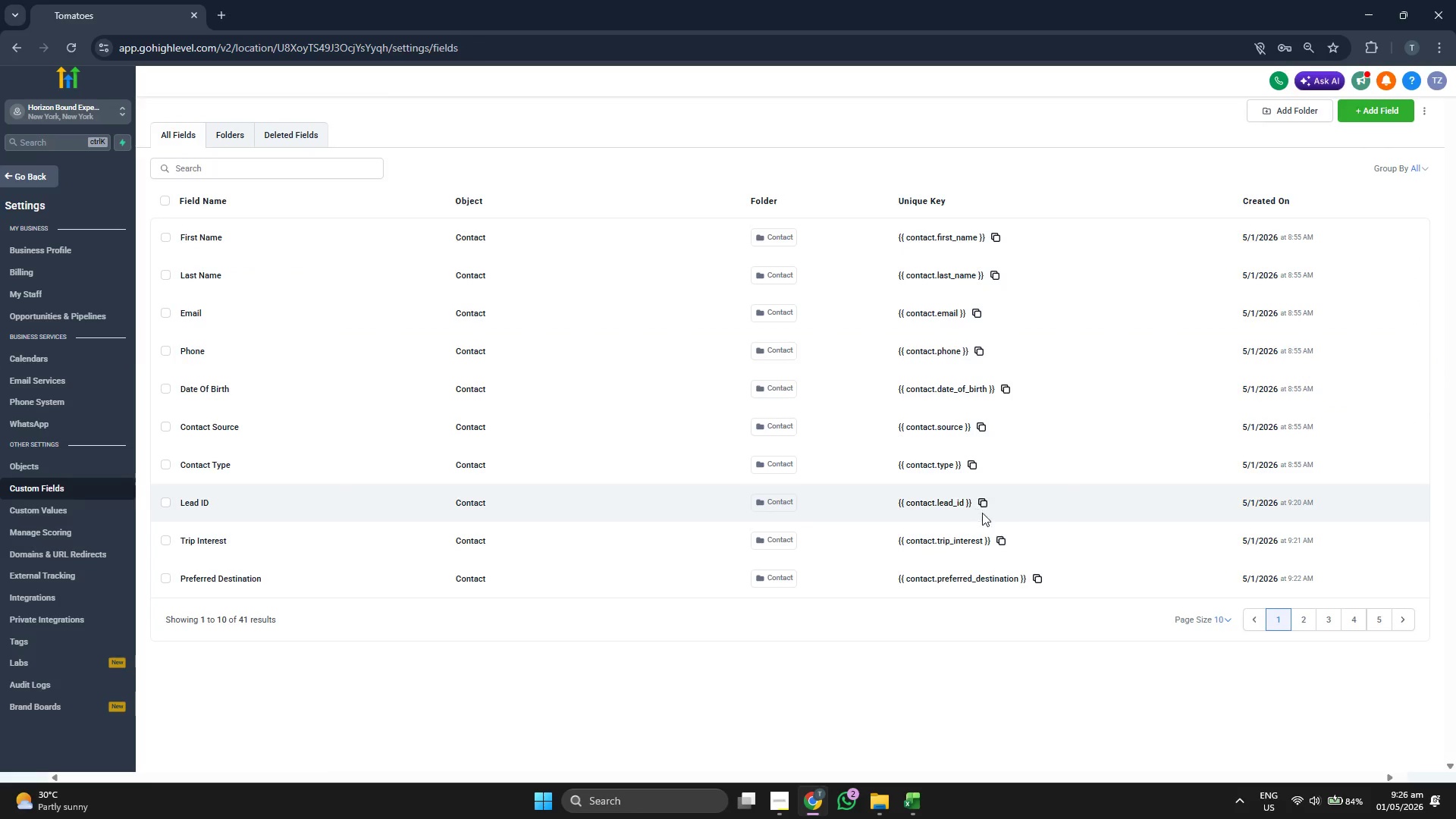 
wait(6.41)
 